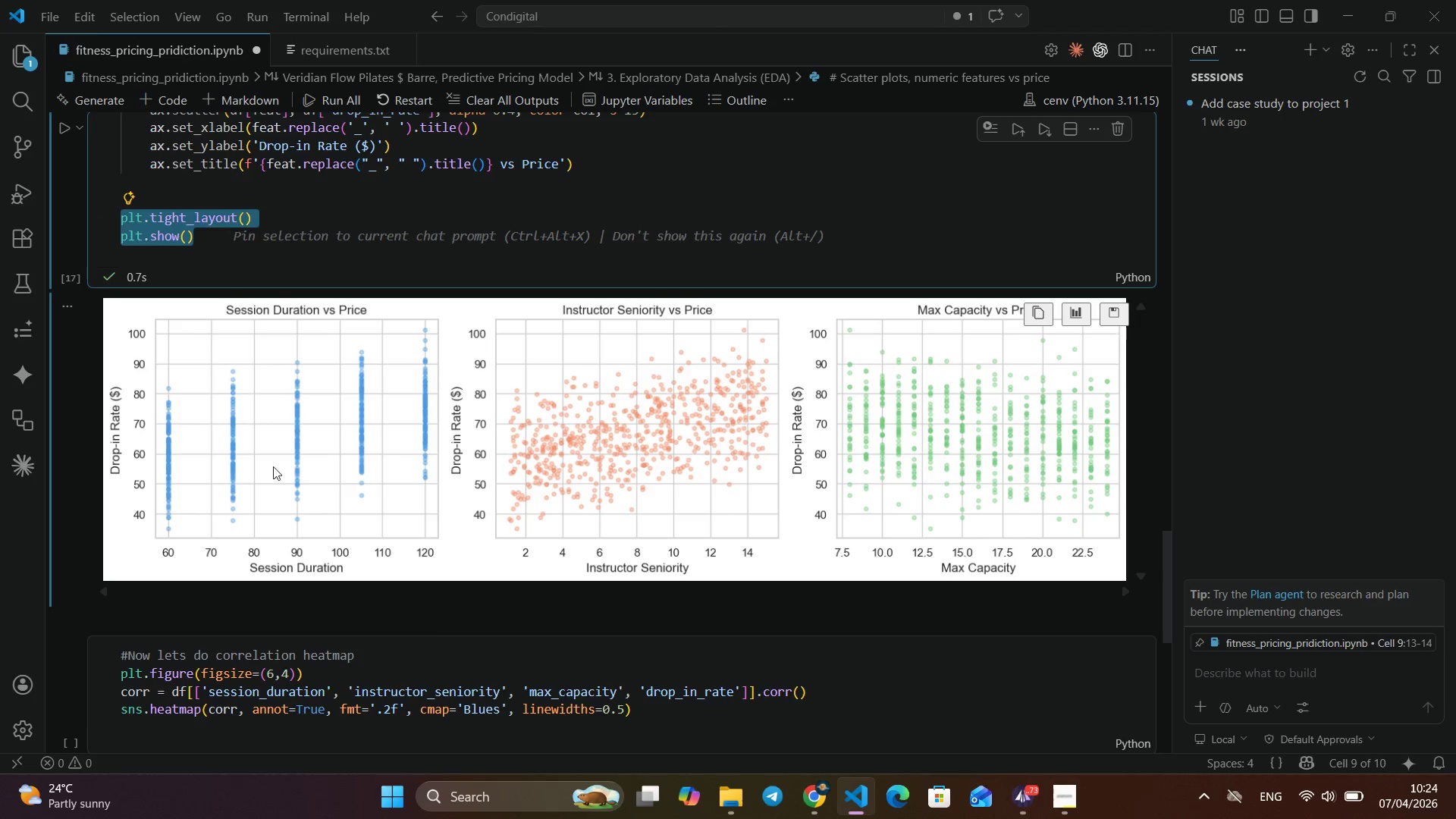 
scroll: coordinate [246, 571], scroll_direction: down, amount: 6.0
 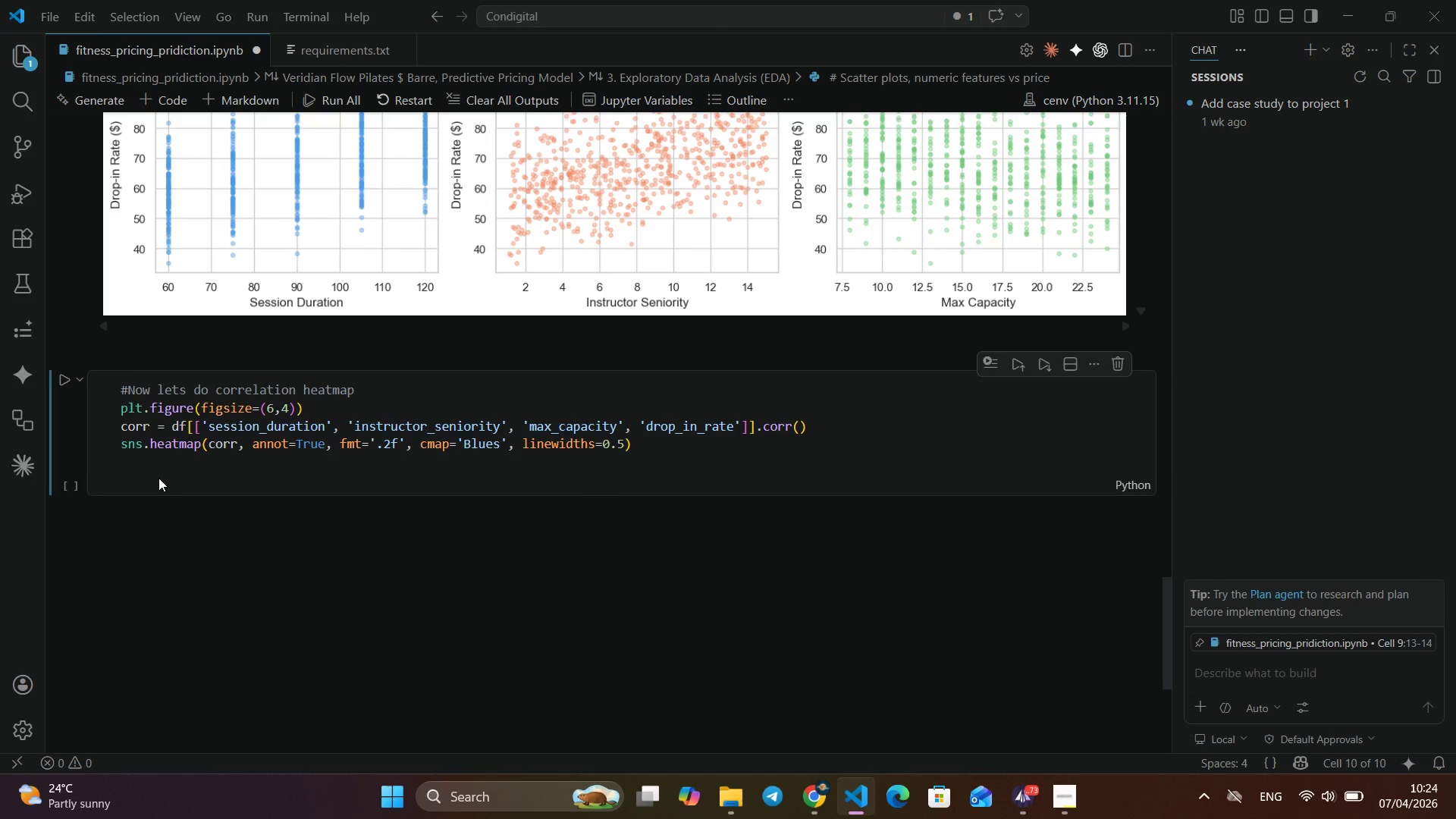 
left_click([158, 478])
 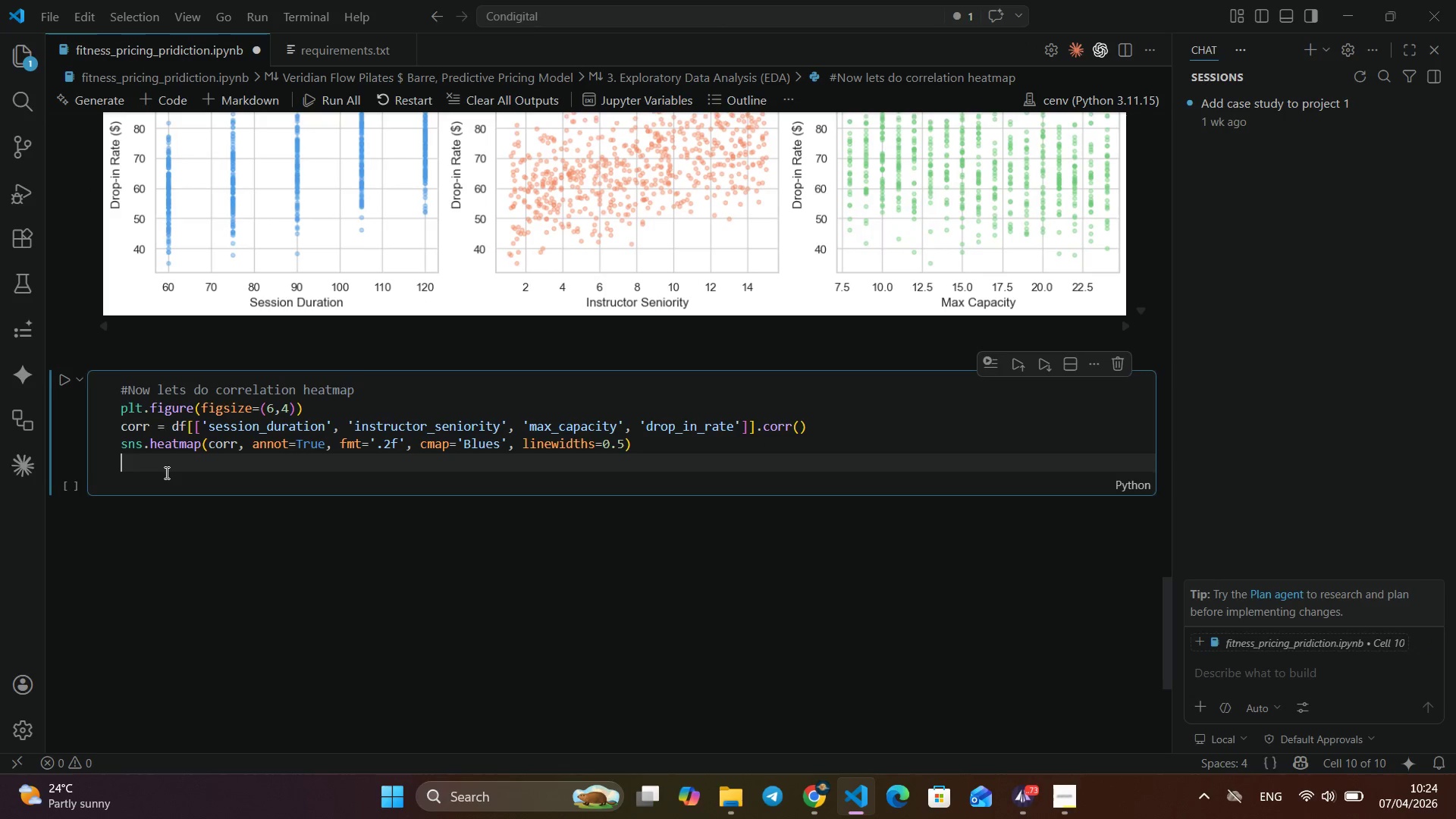 
key(Control+Enter)
 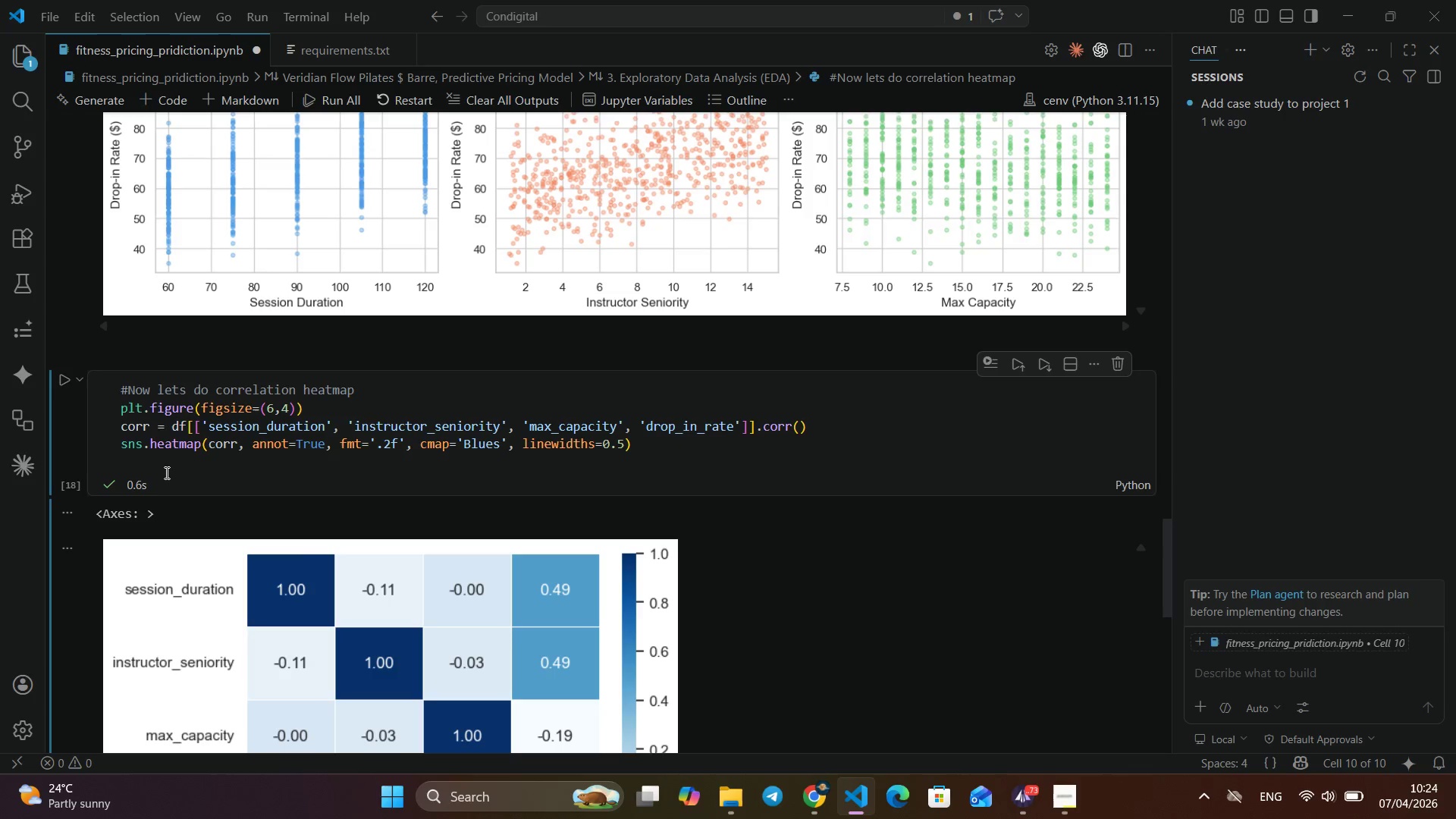 
scroll: coordinate [303, 488], scroll_direction: down, amount: 7.0
 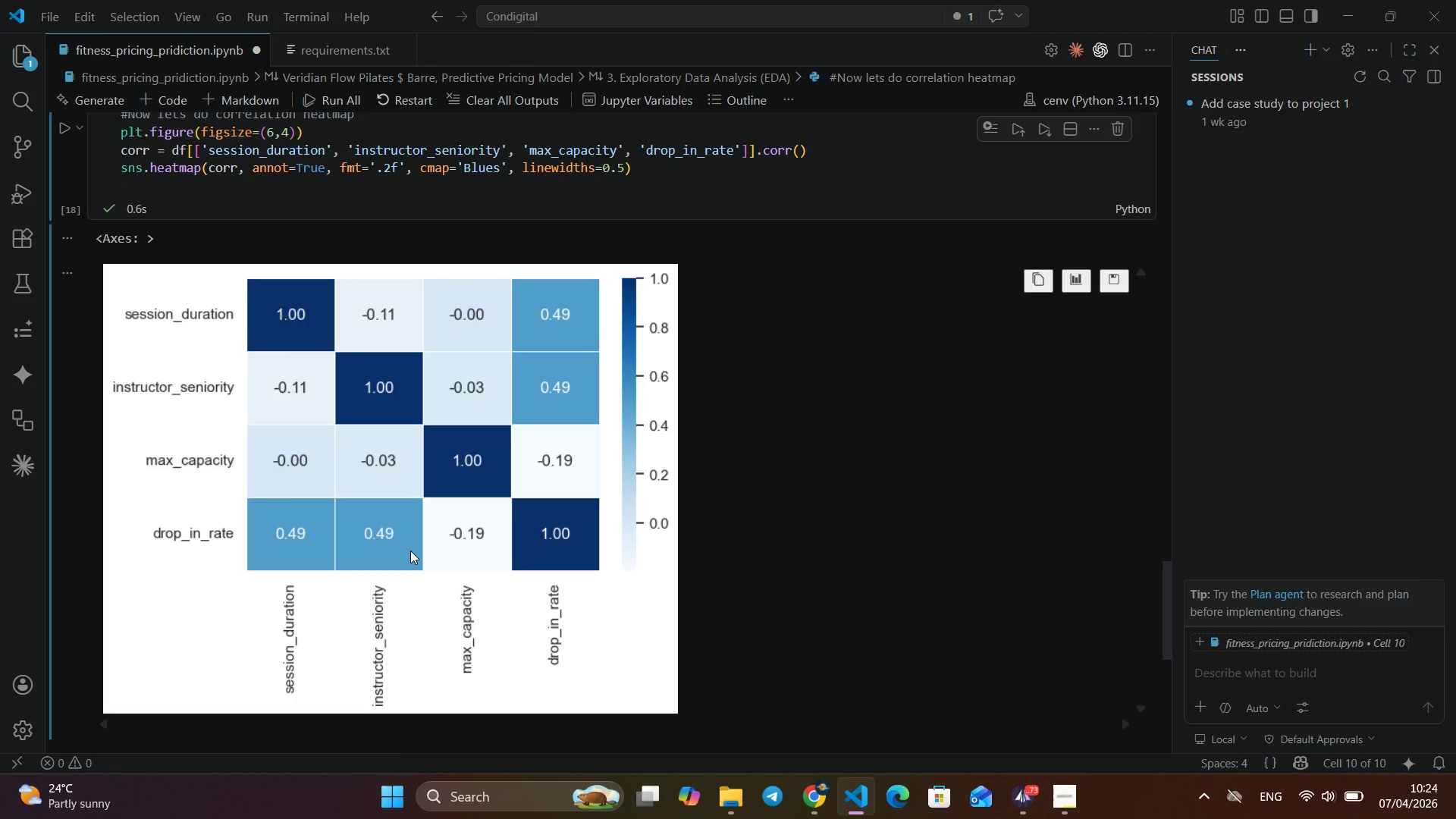 
wait(11.73)
 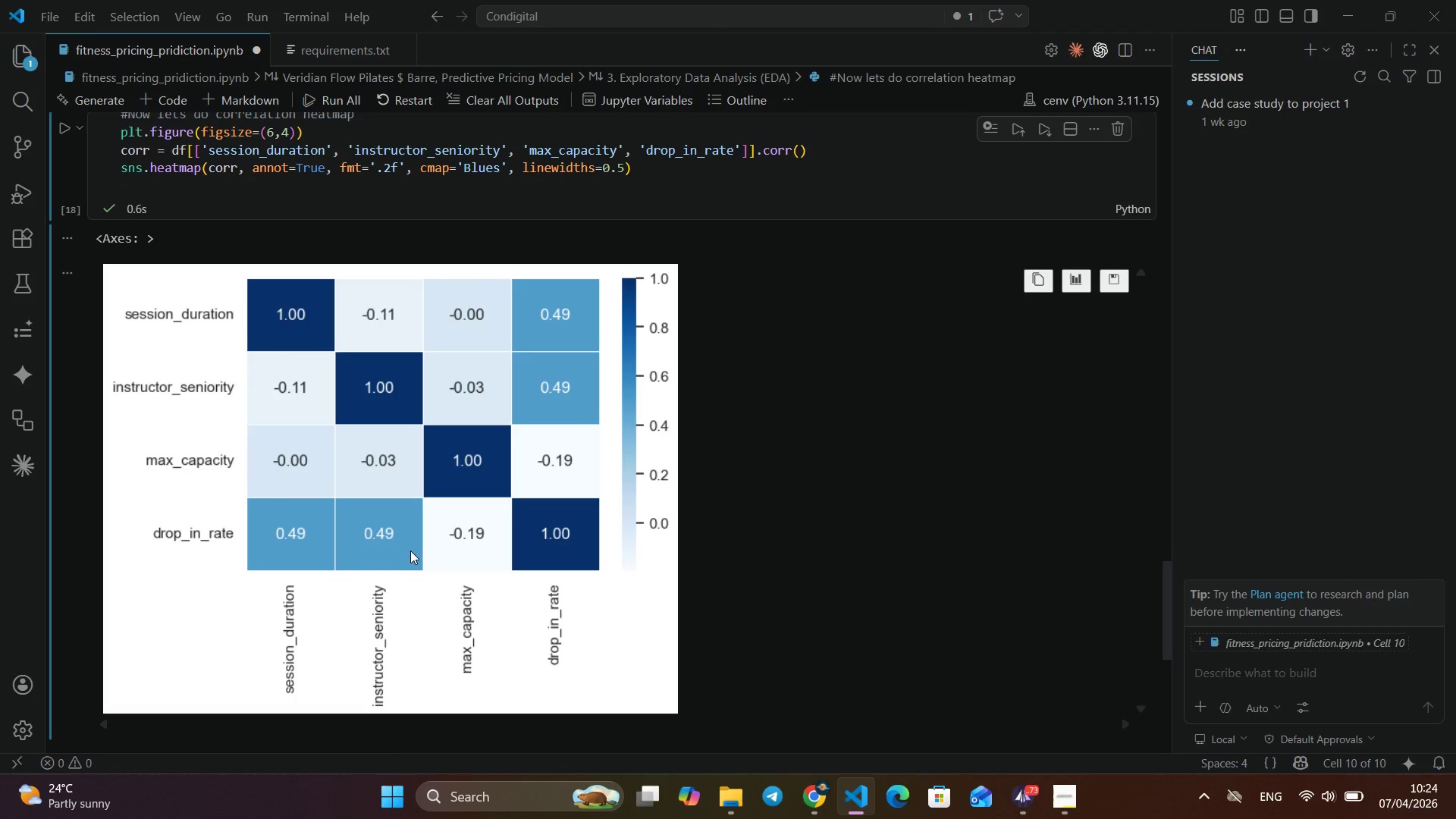 
left_click([667, 184])
 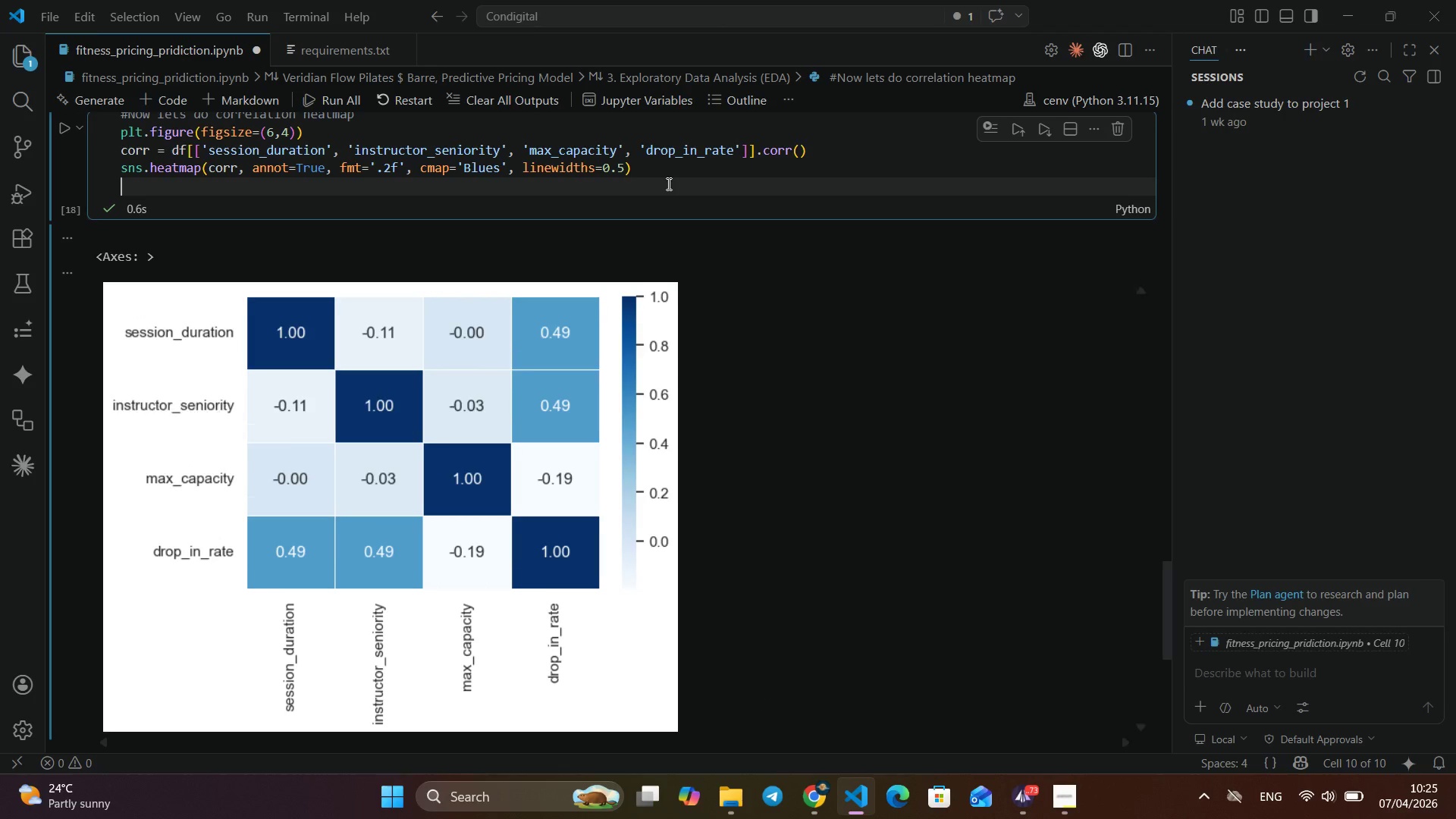 
key(Enter)
 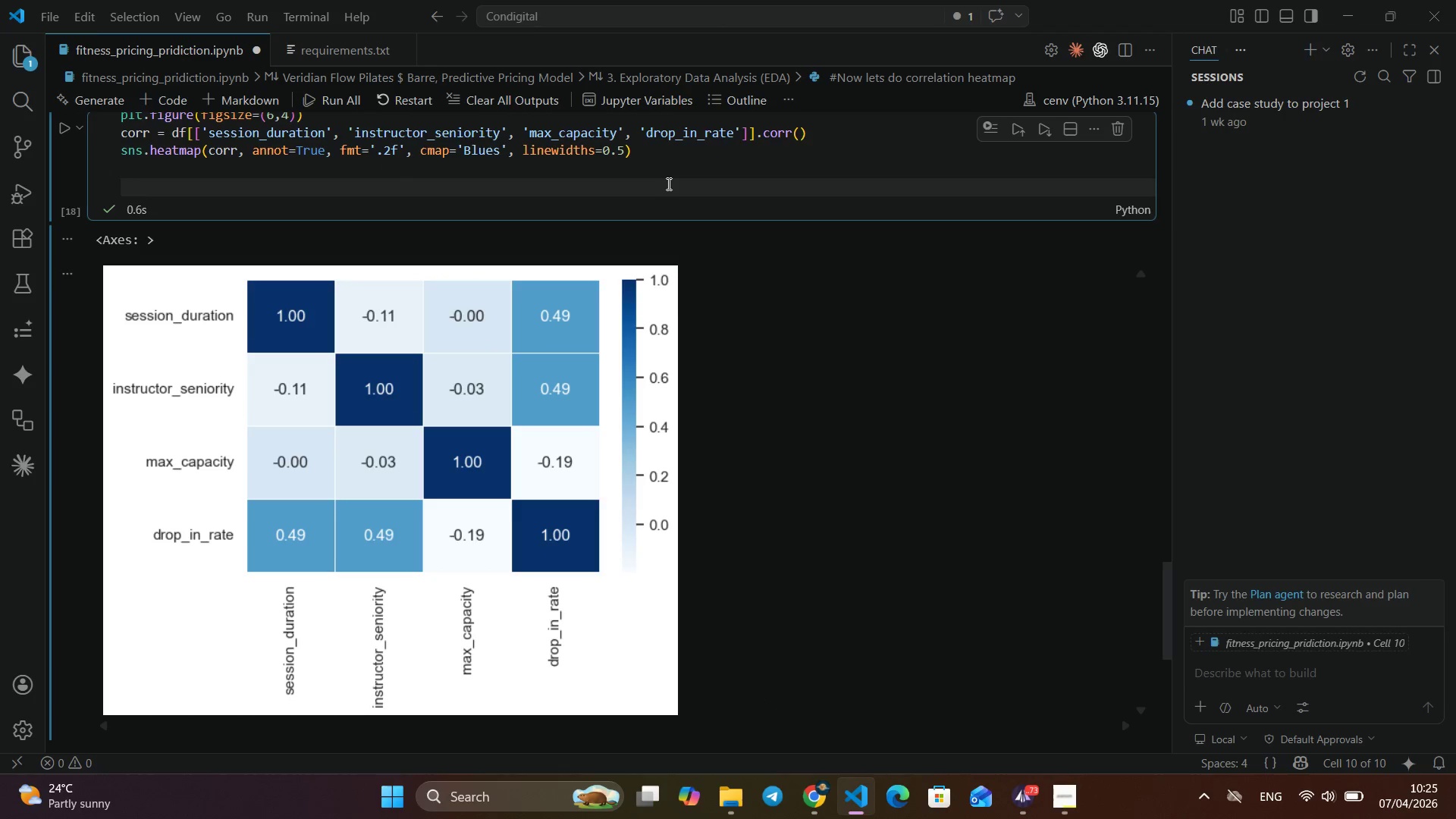 
key(Control+V)
 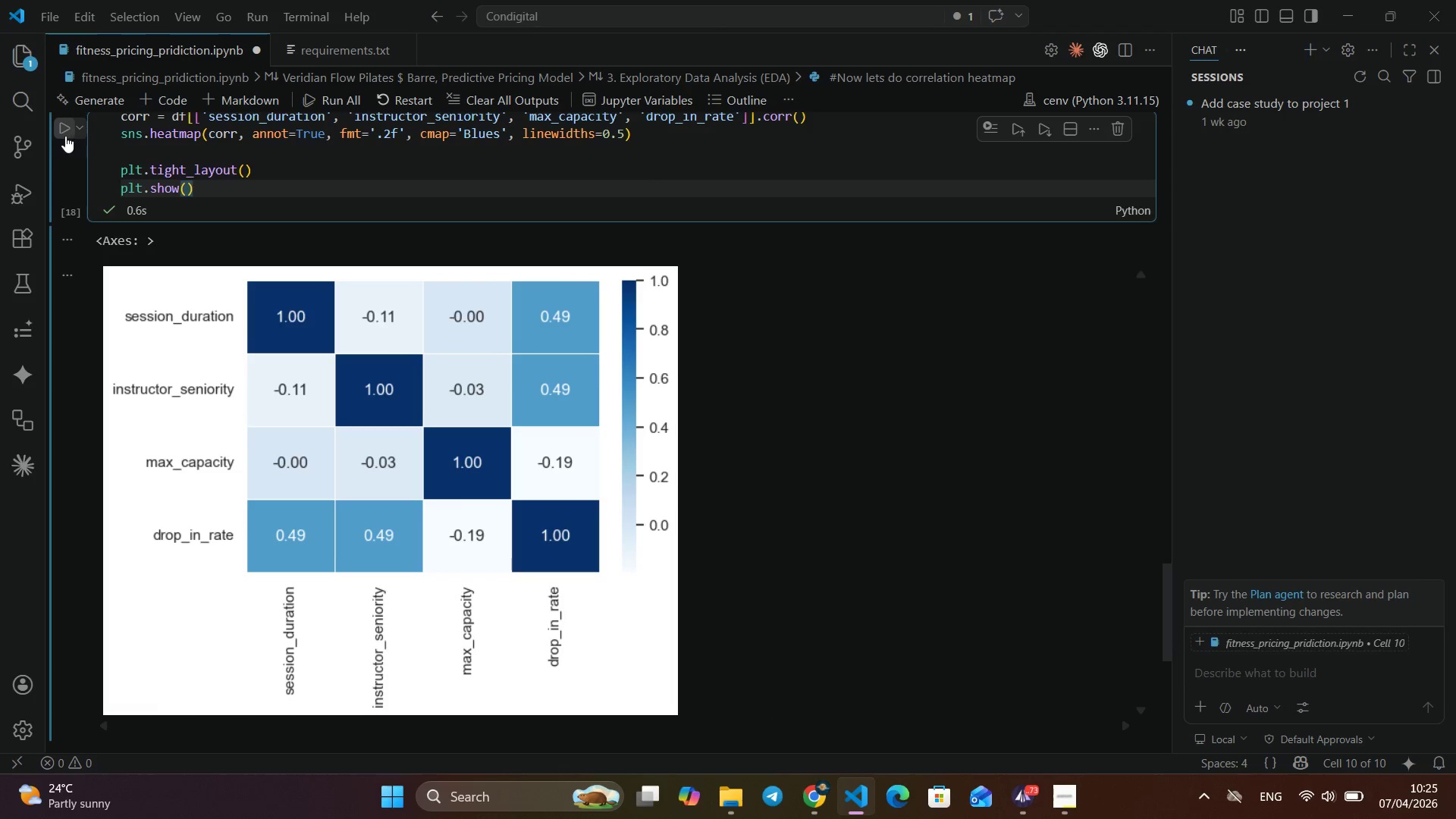 
left_click([63, 133])
 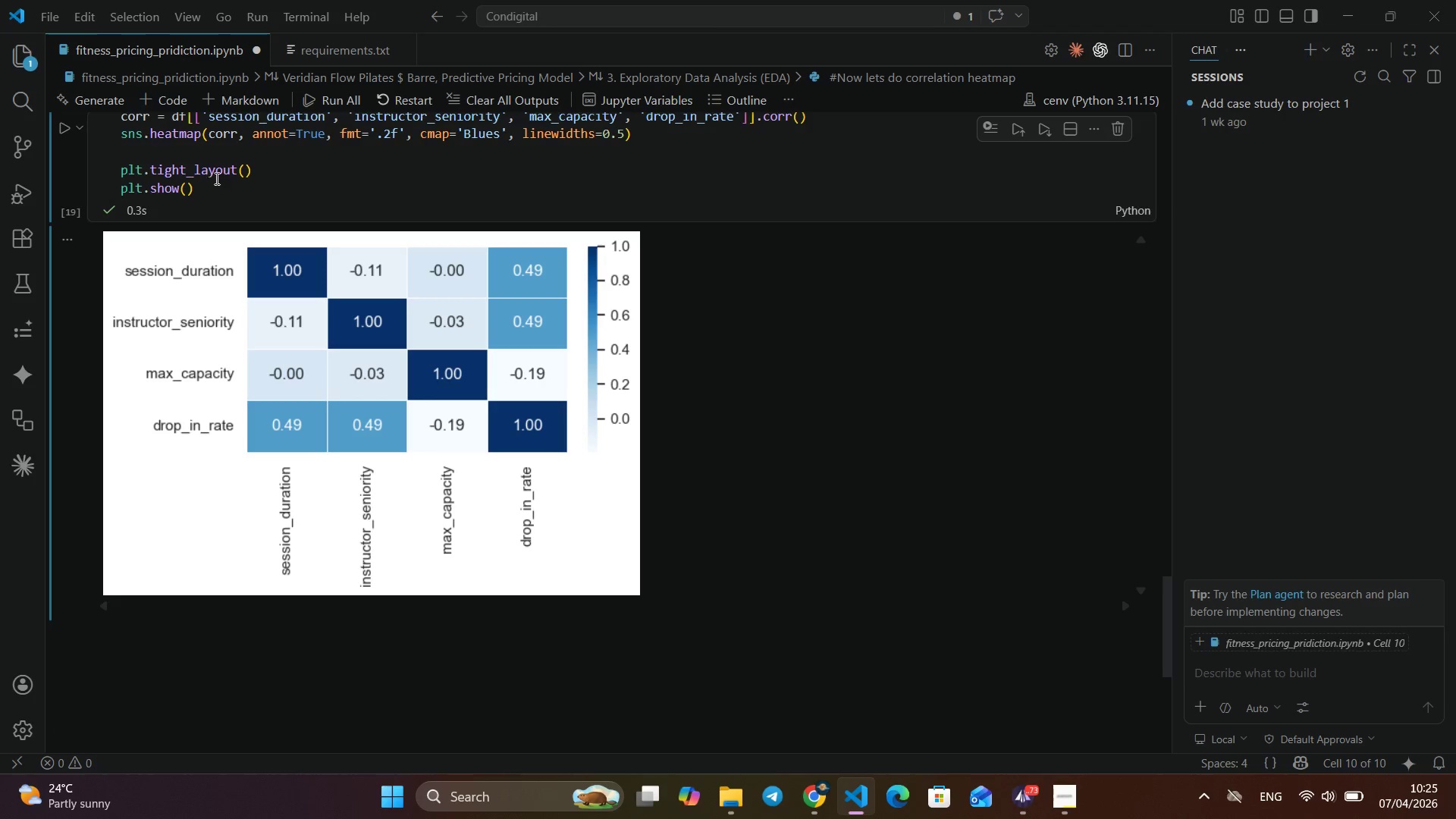 
left_click([136, 155])
 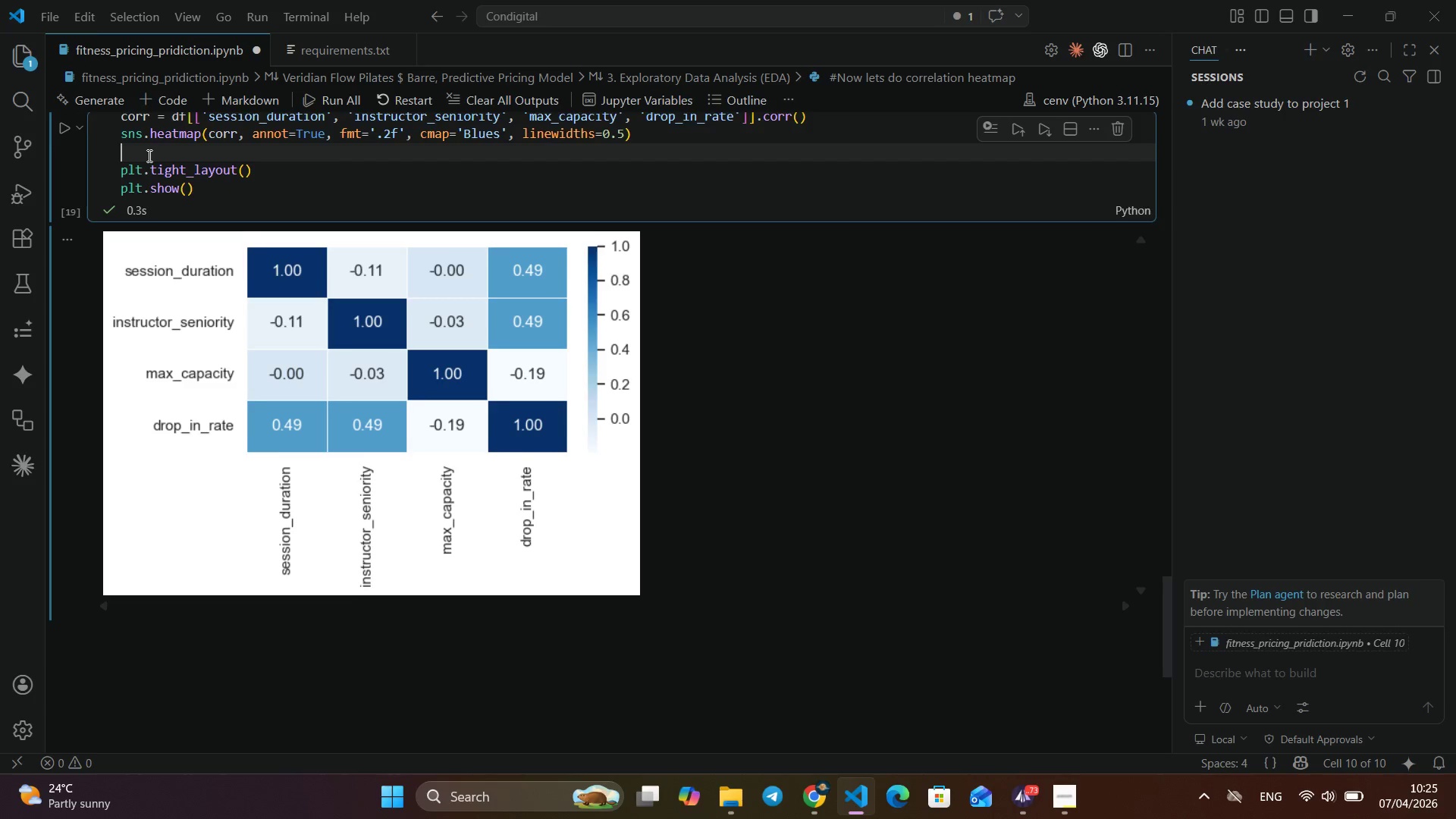 
key(Enter)
 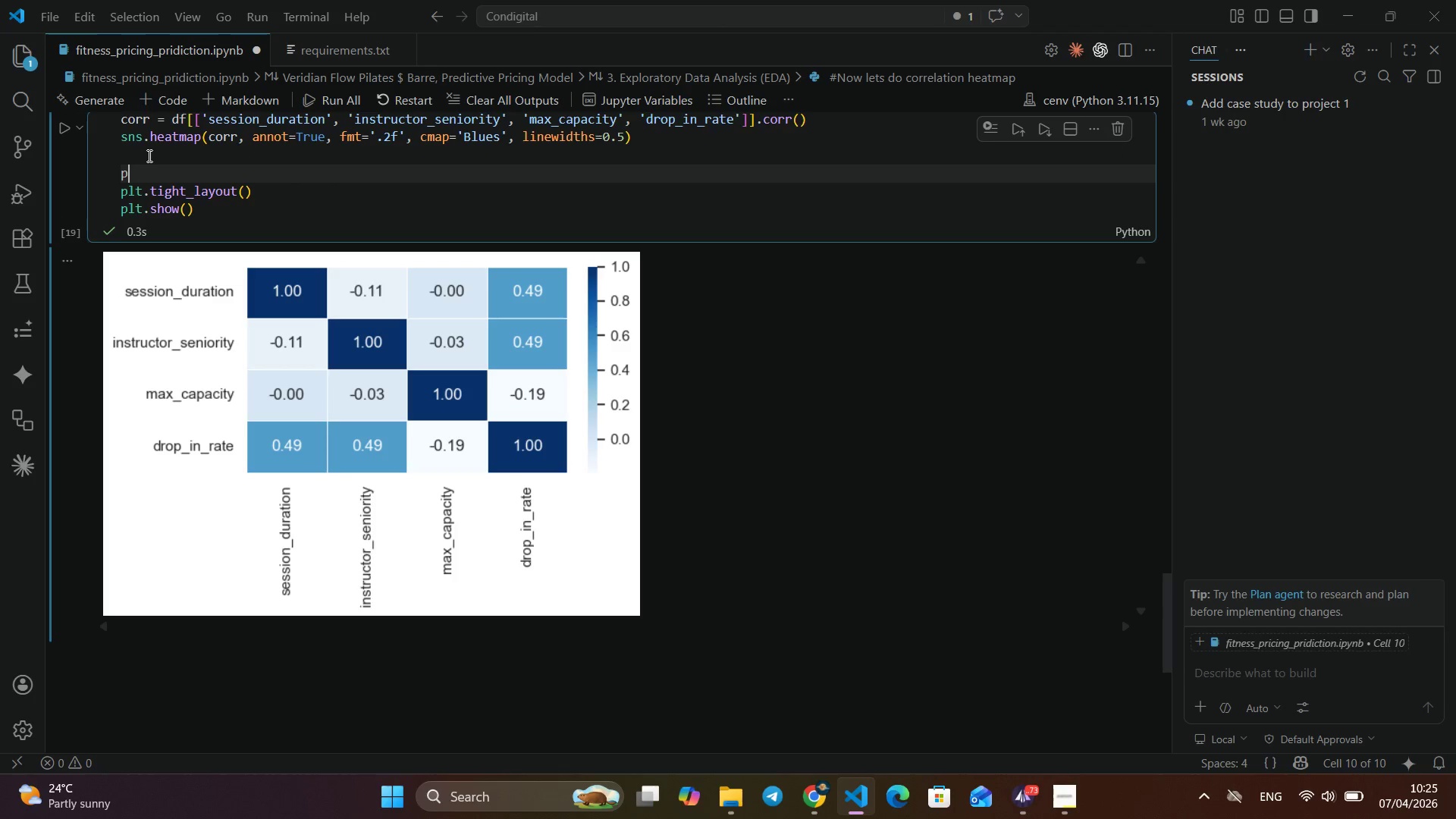 
type(plt.title)
 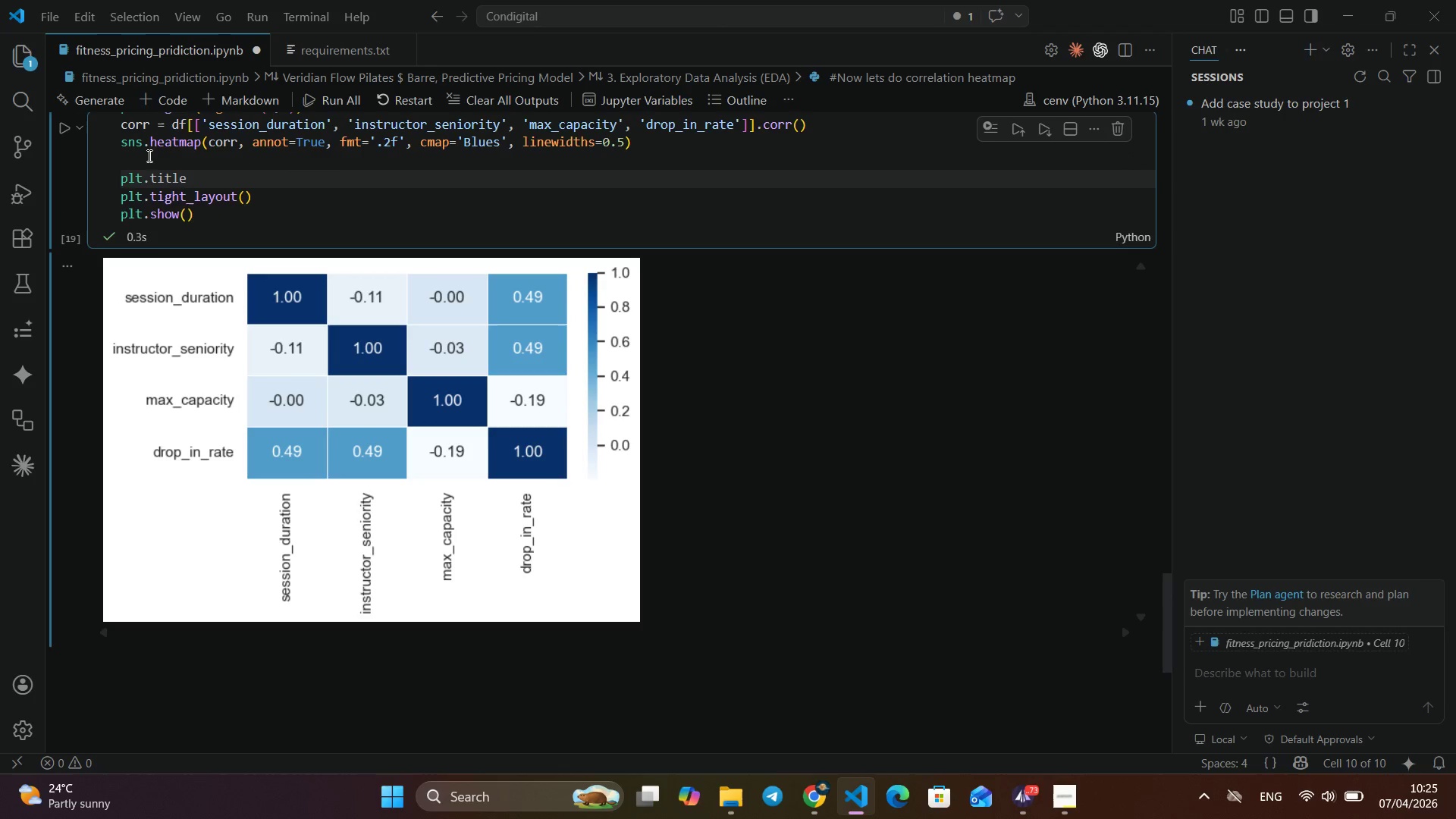 
key(Enter)
 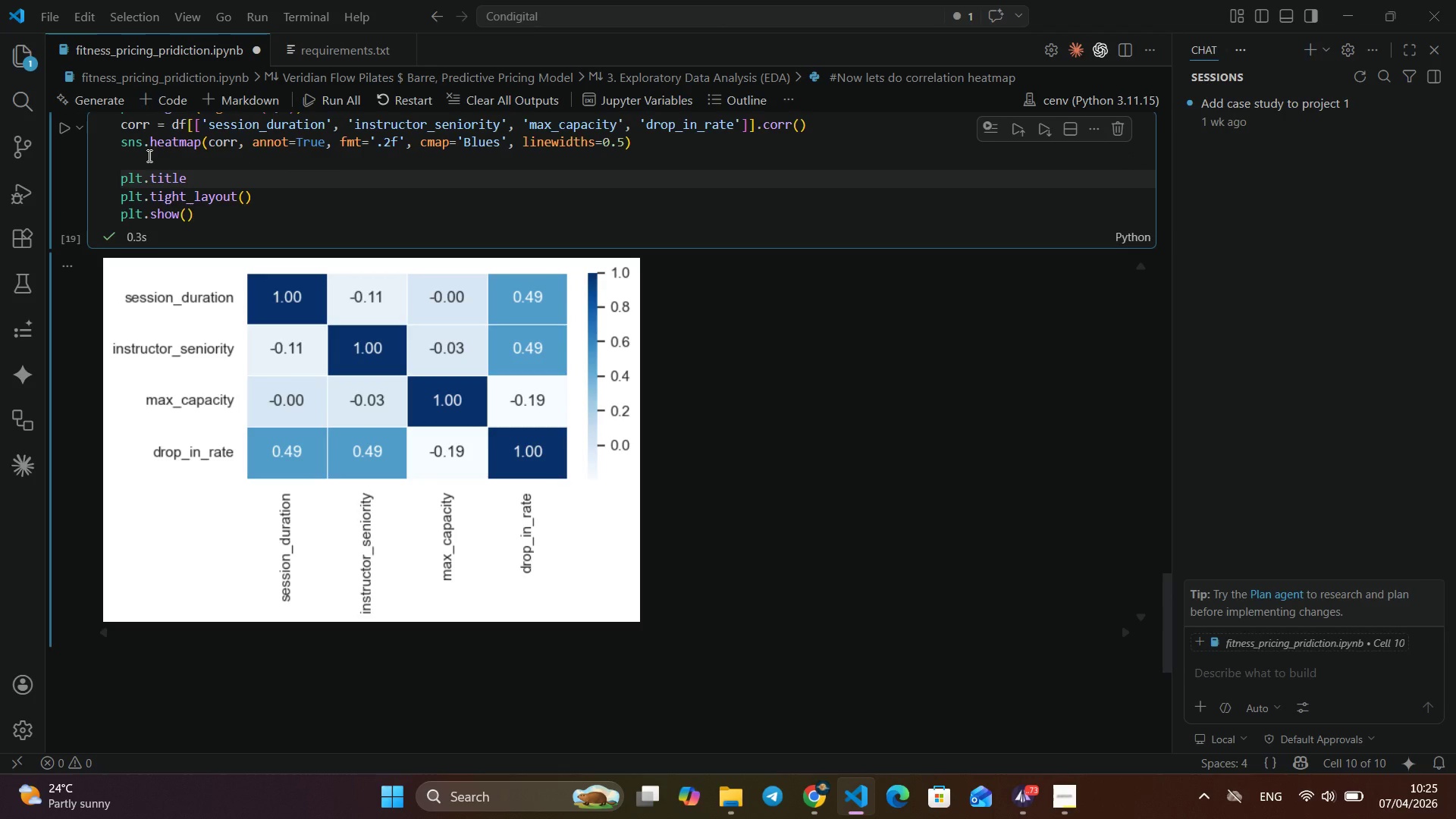 
type(('Feature)
 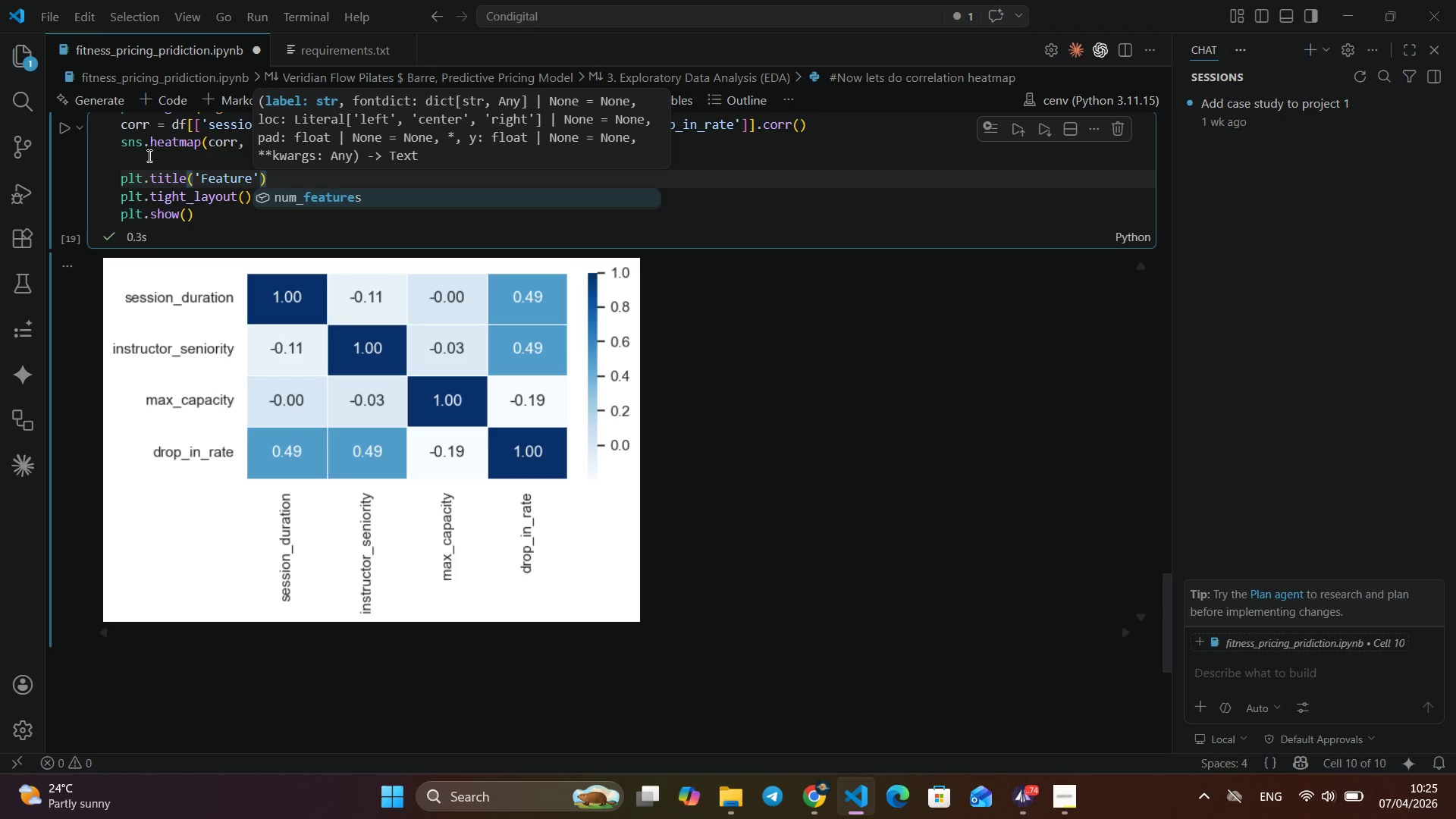 
type( Correlation Heatmao)
key(Backspace)
type(p)
 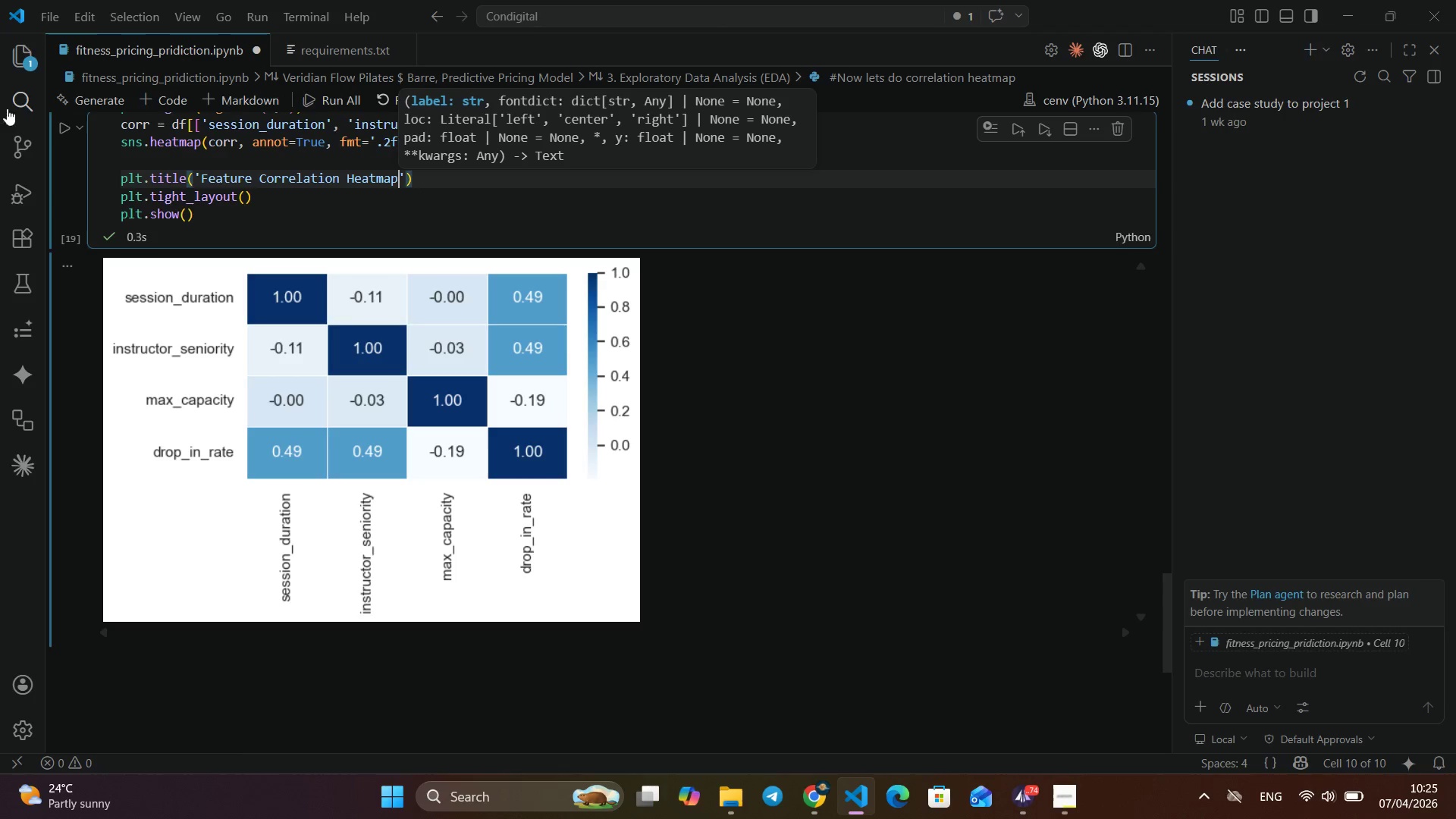 
left_click([58, 124])
 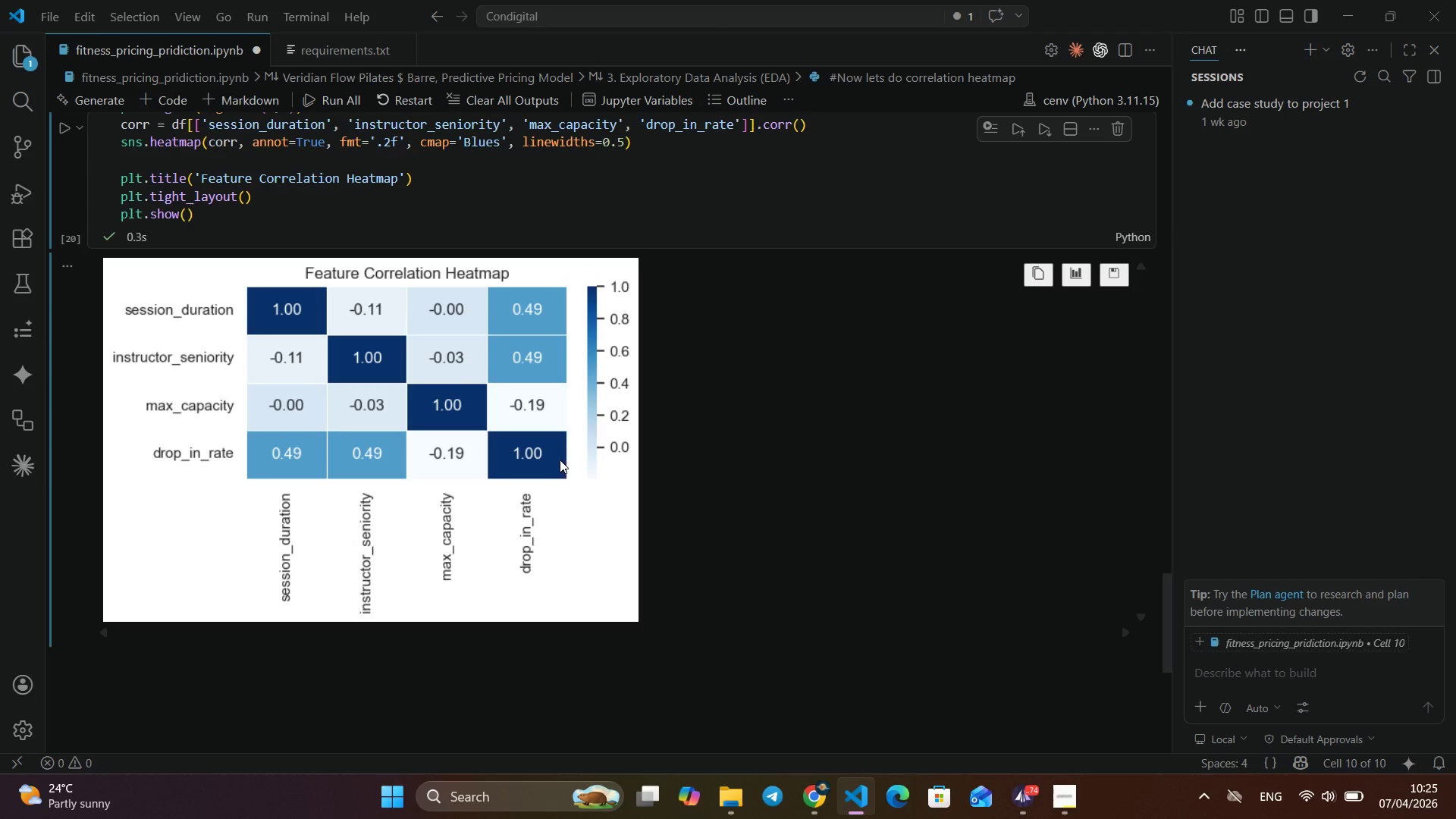 
wait(14.19)
 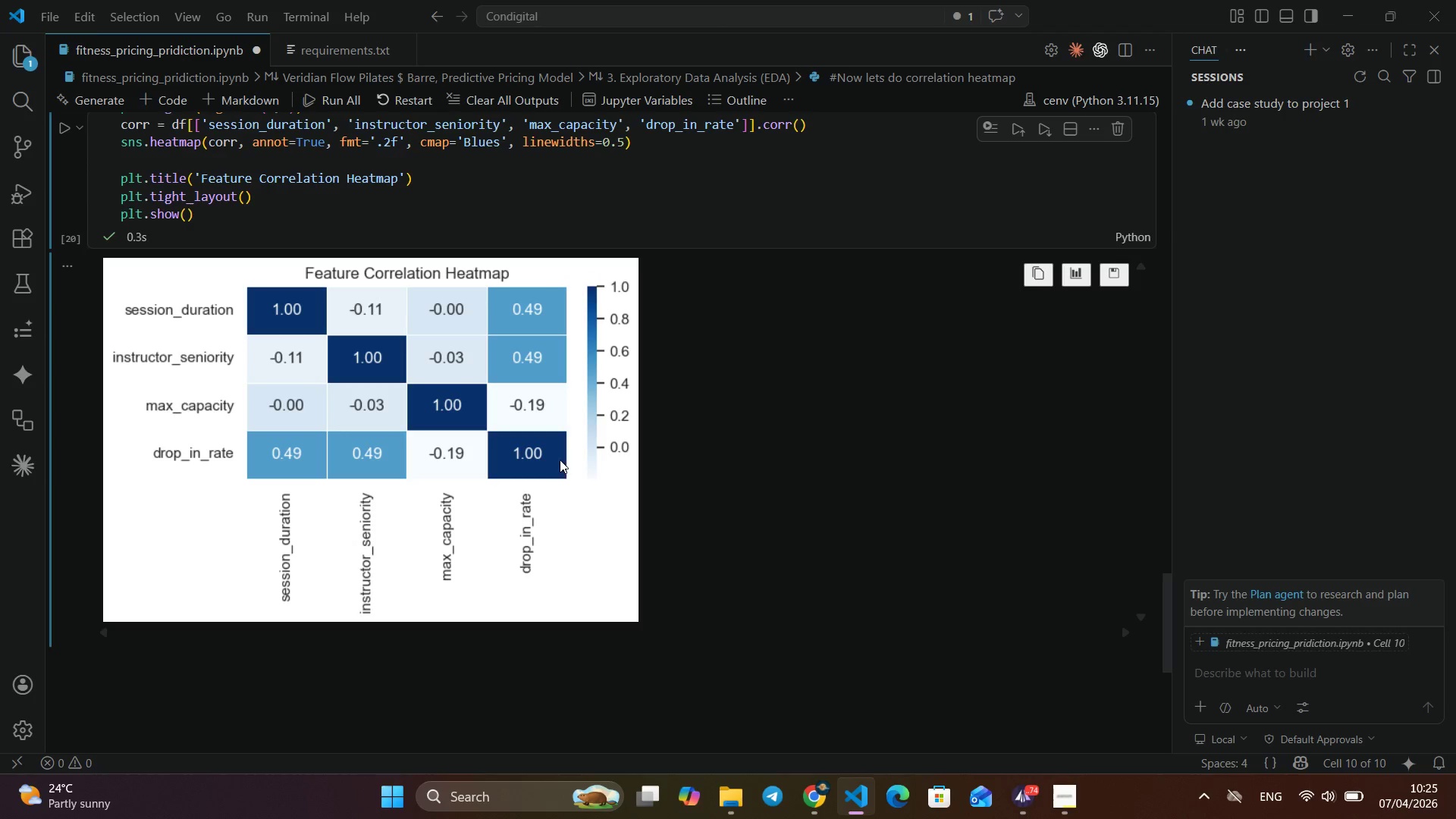 
scroll: coordinate [584, 553], scroll_direction: down, amount: 3.0
 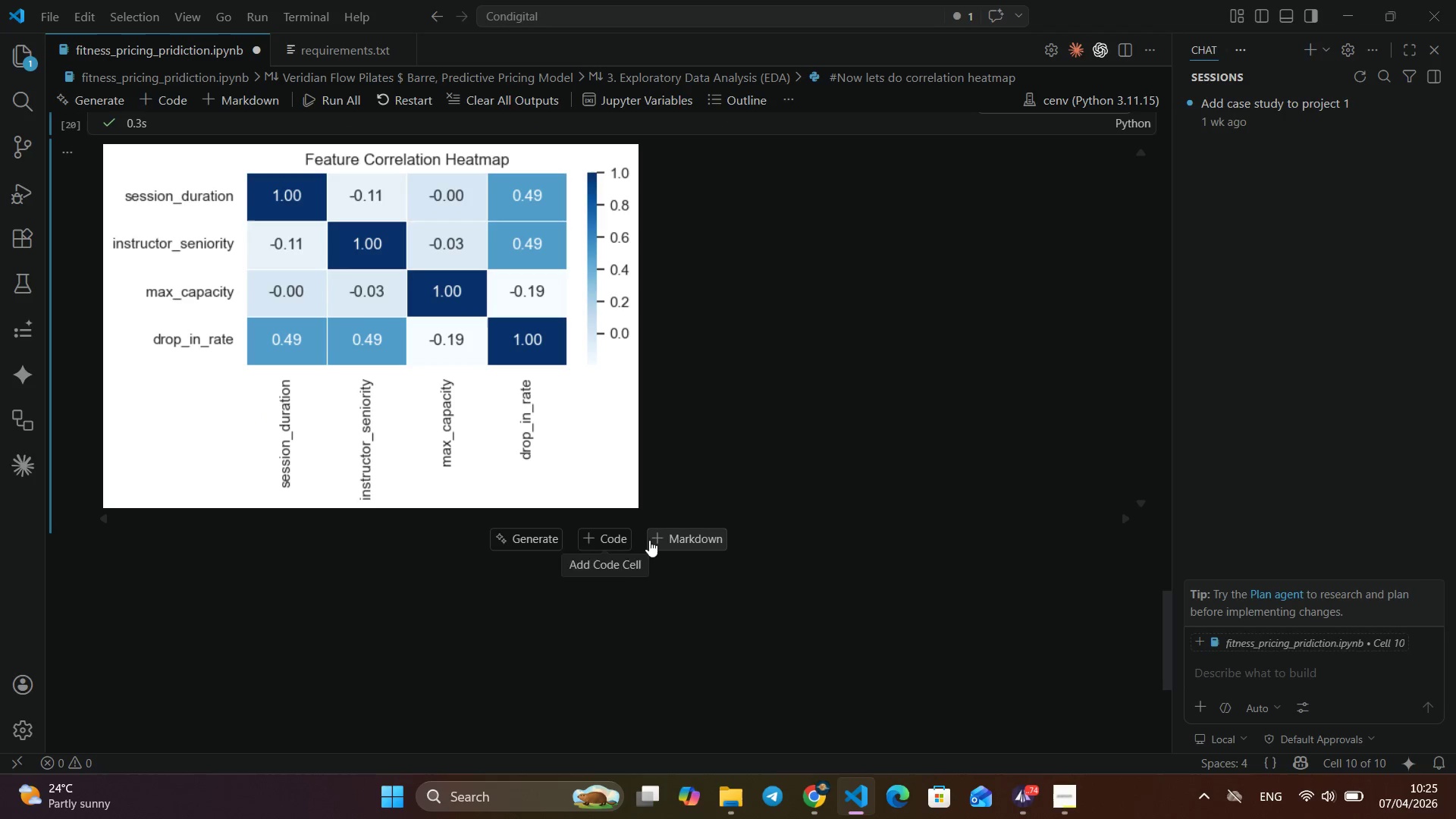 
left_click([675, 535])
 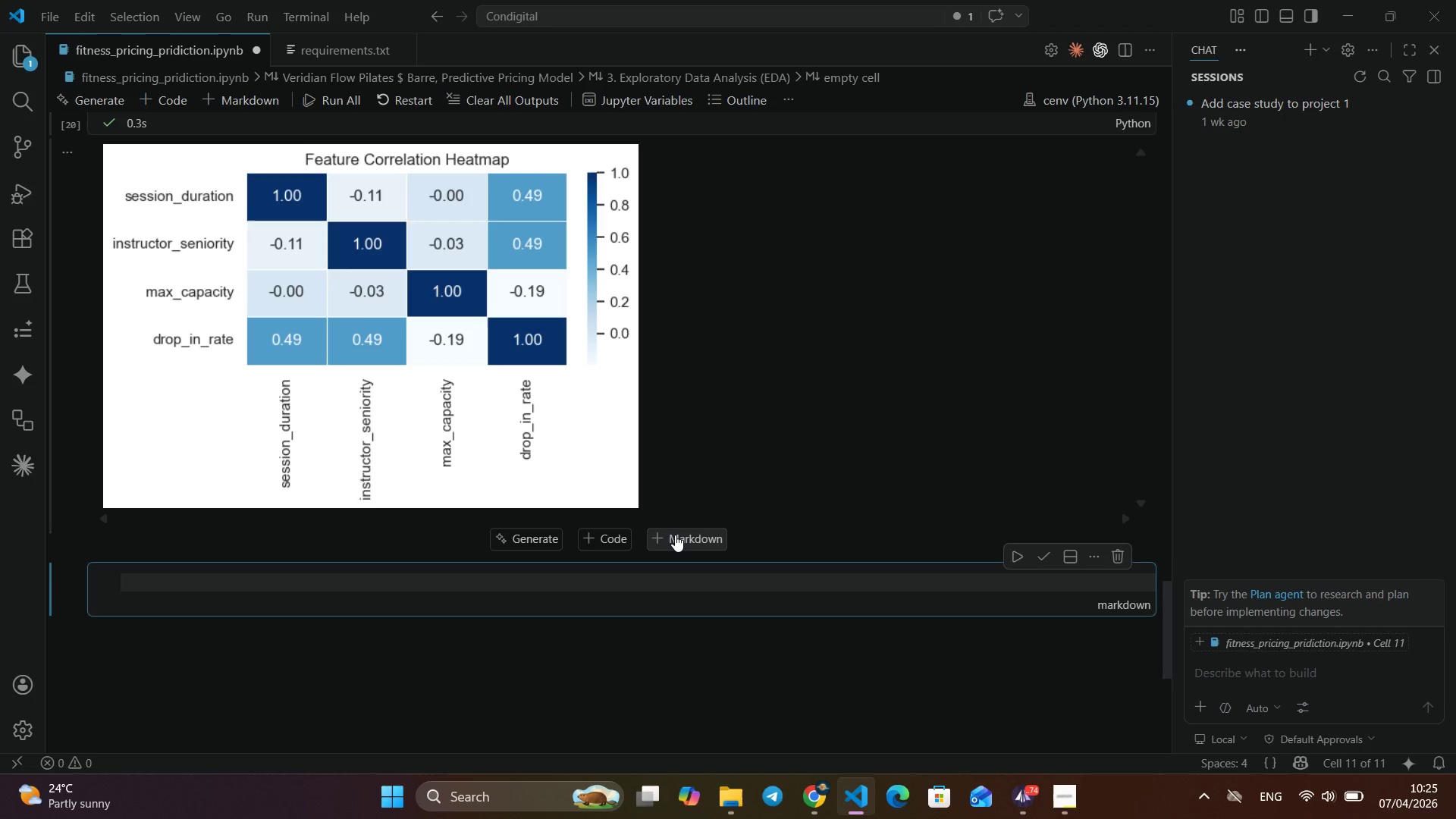 
type(### 4. Feature Enigneering)
 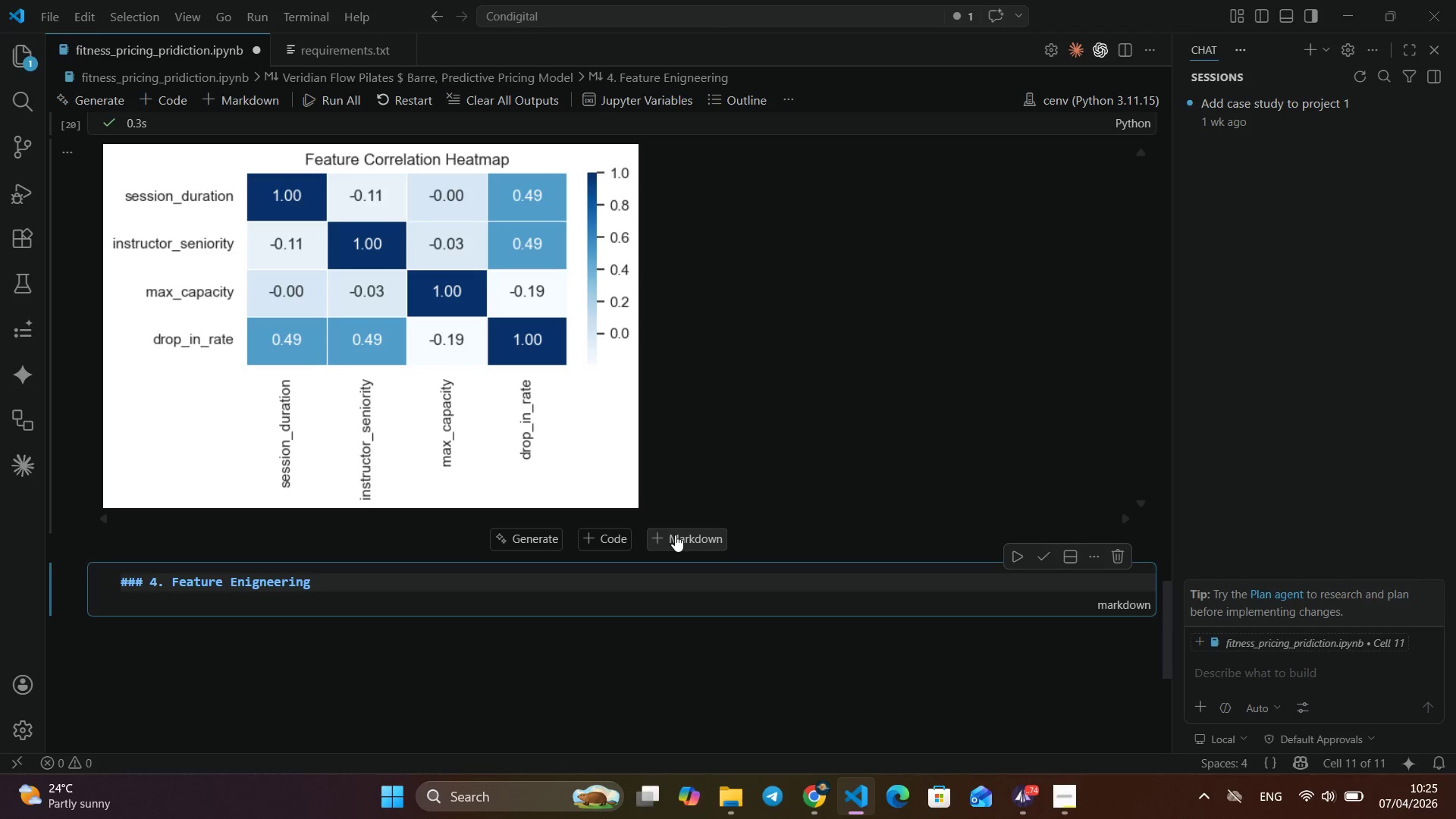 
key(Control+ControlLeft)
 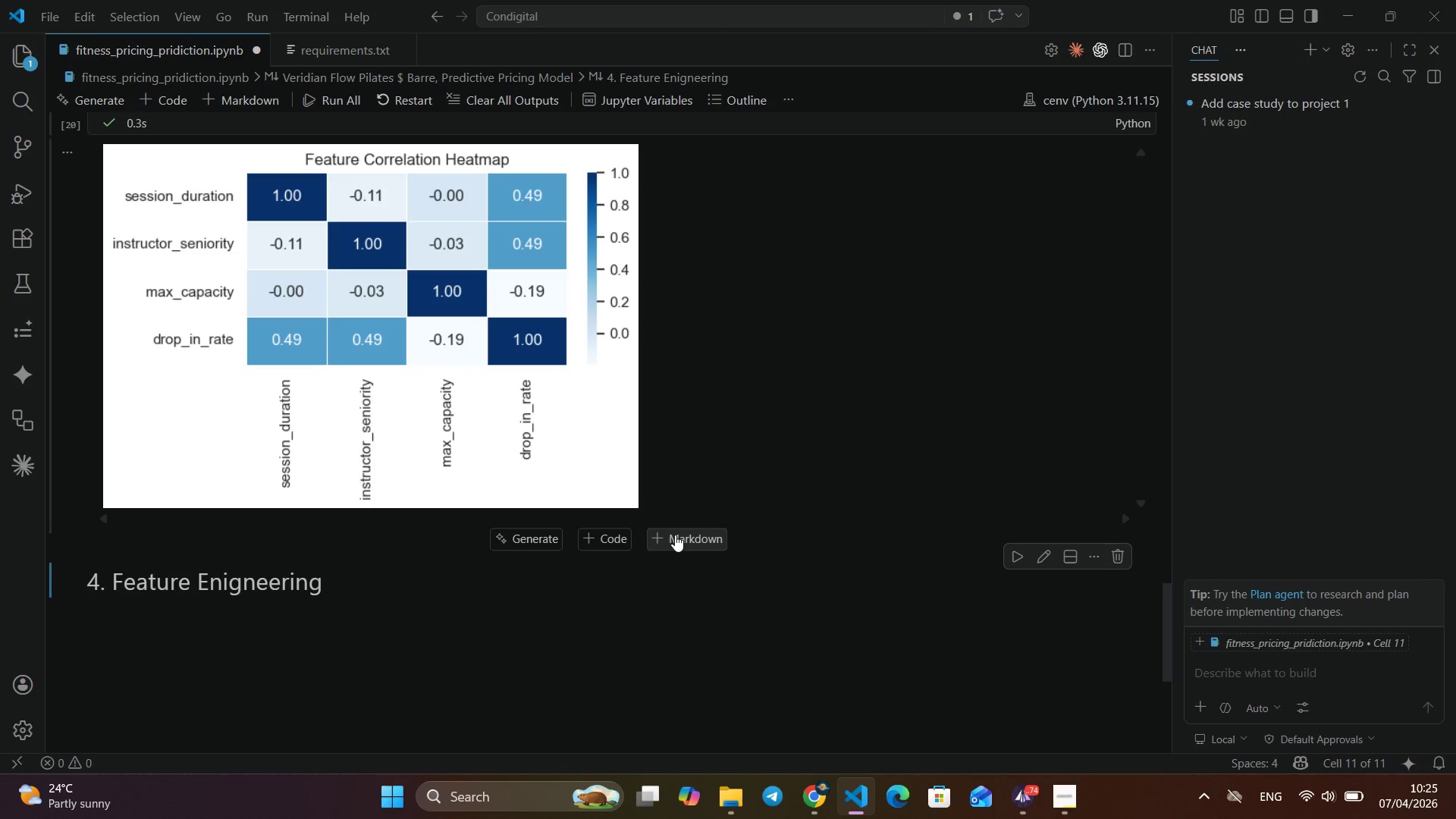 
key(Control+Enter)
 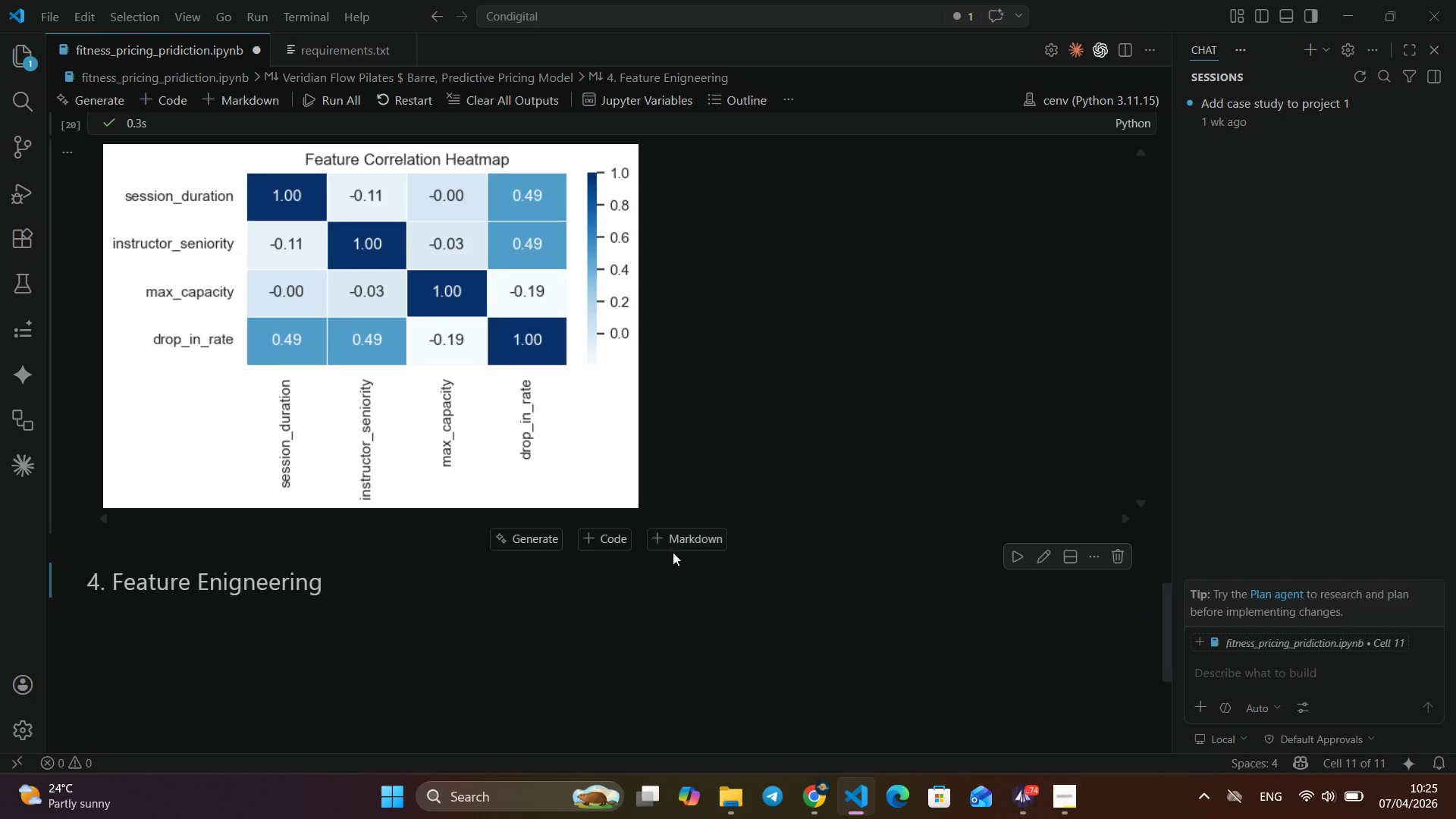 
scroll: coordinate [661, 563], scroll_direction: down, amount: 2.0
 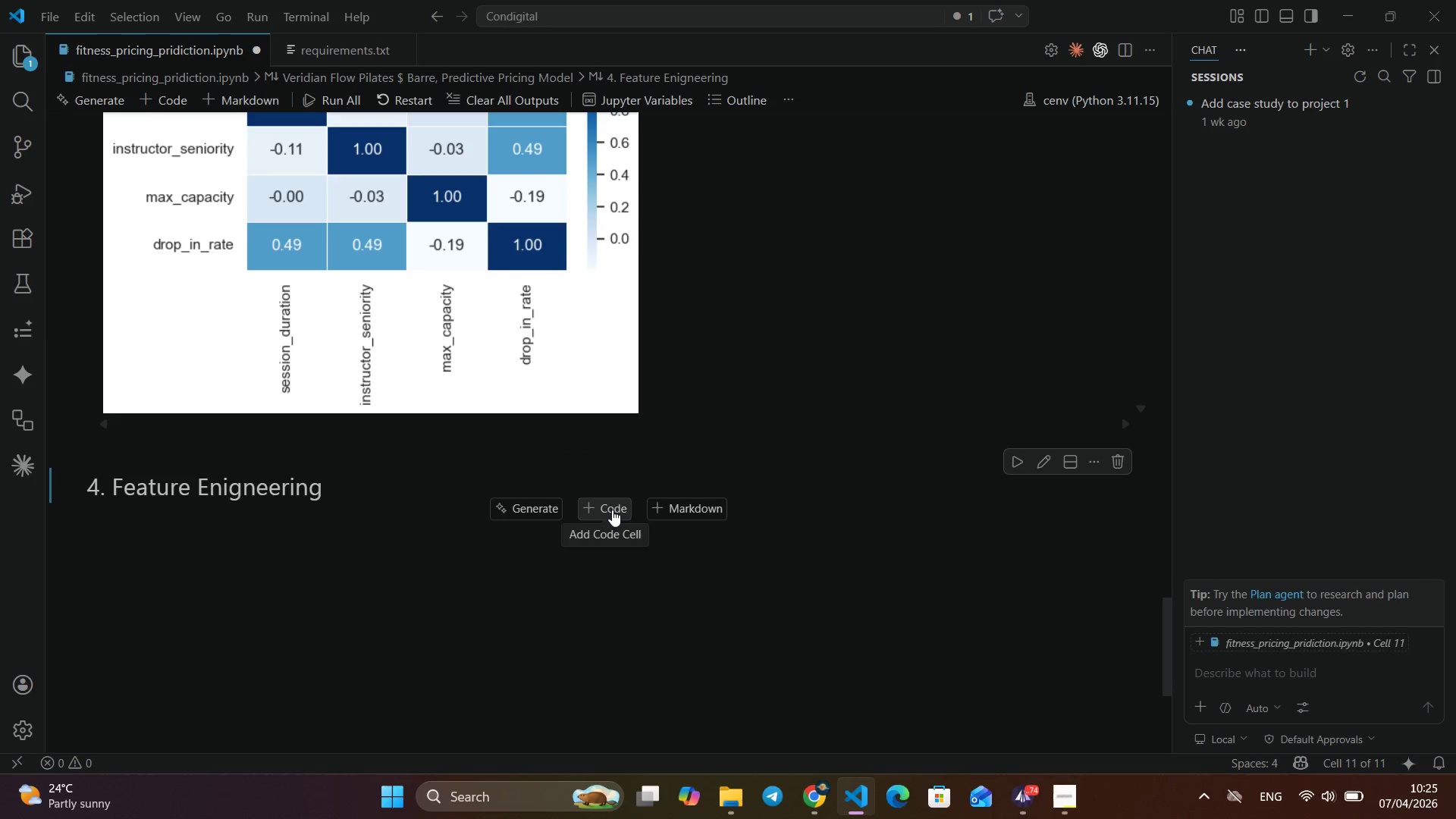 
left_click([612, 510])
 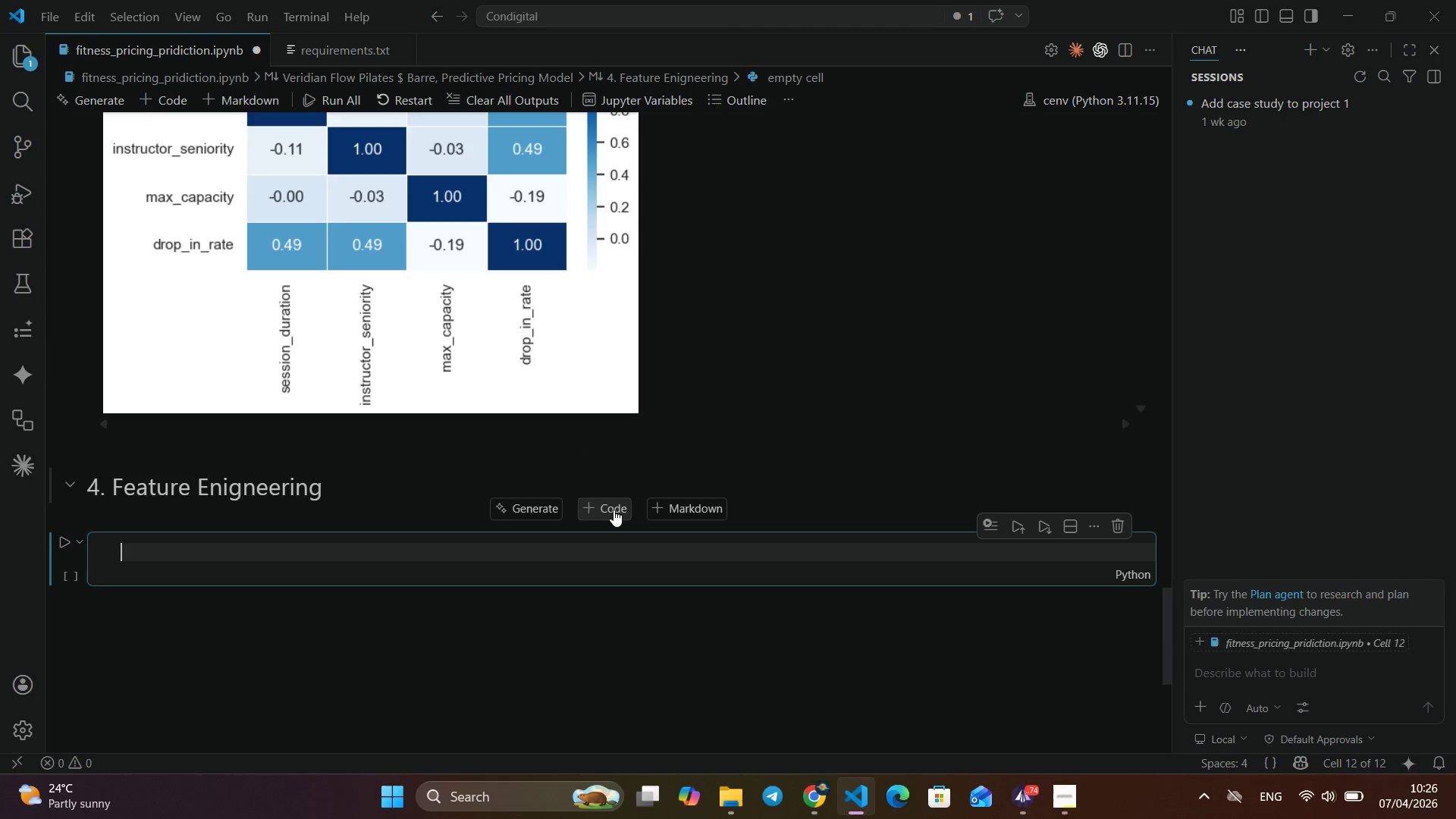 
type(df_model = df.copy()
 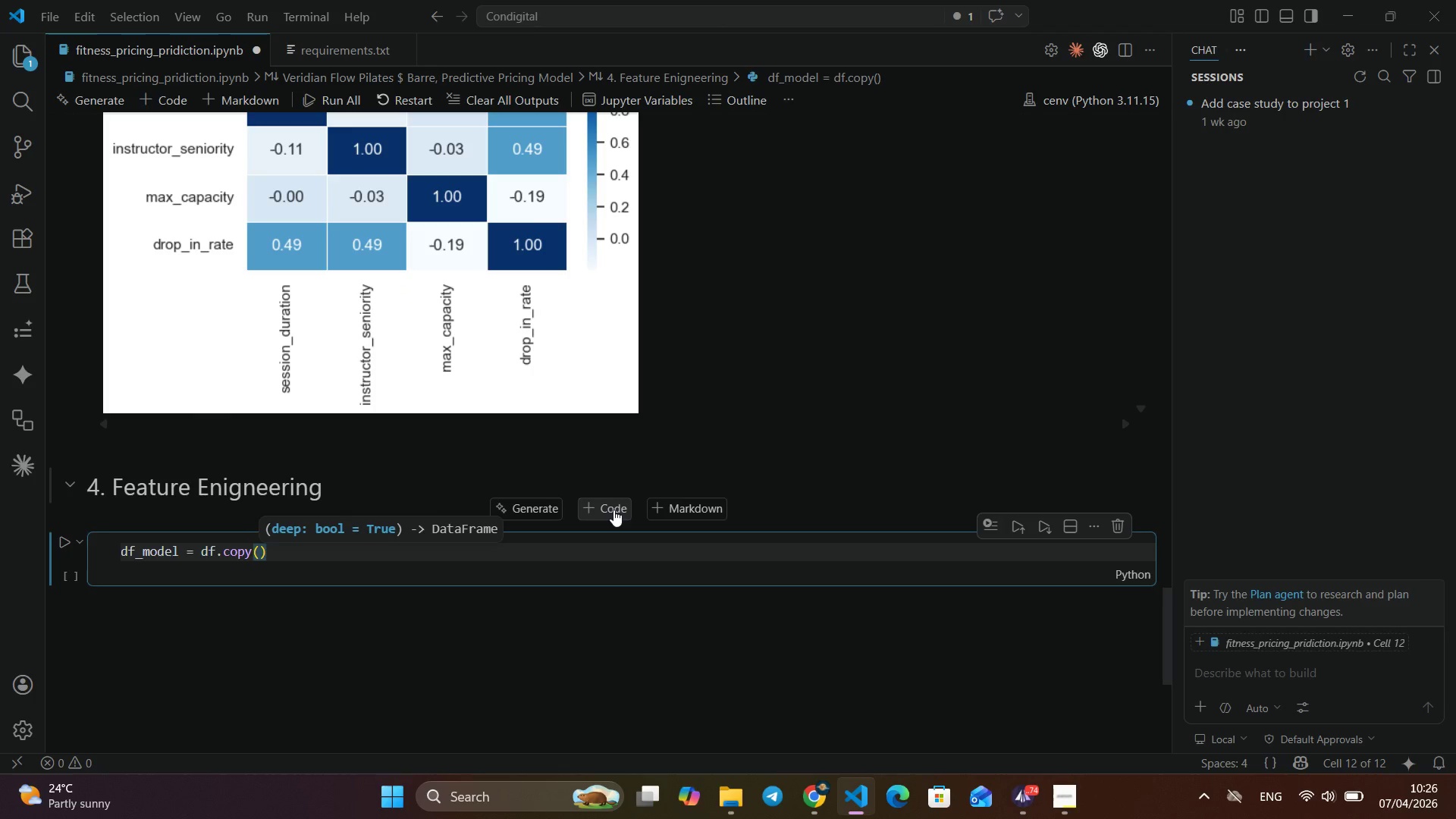 
key(ArrowRight)
 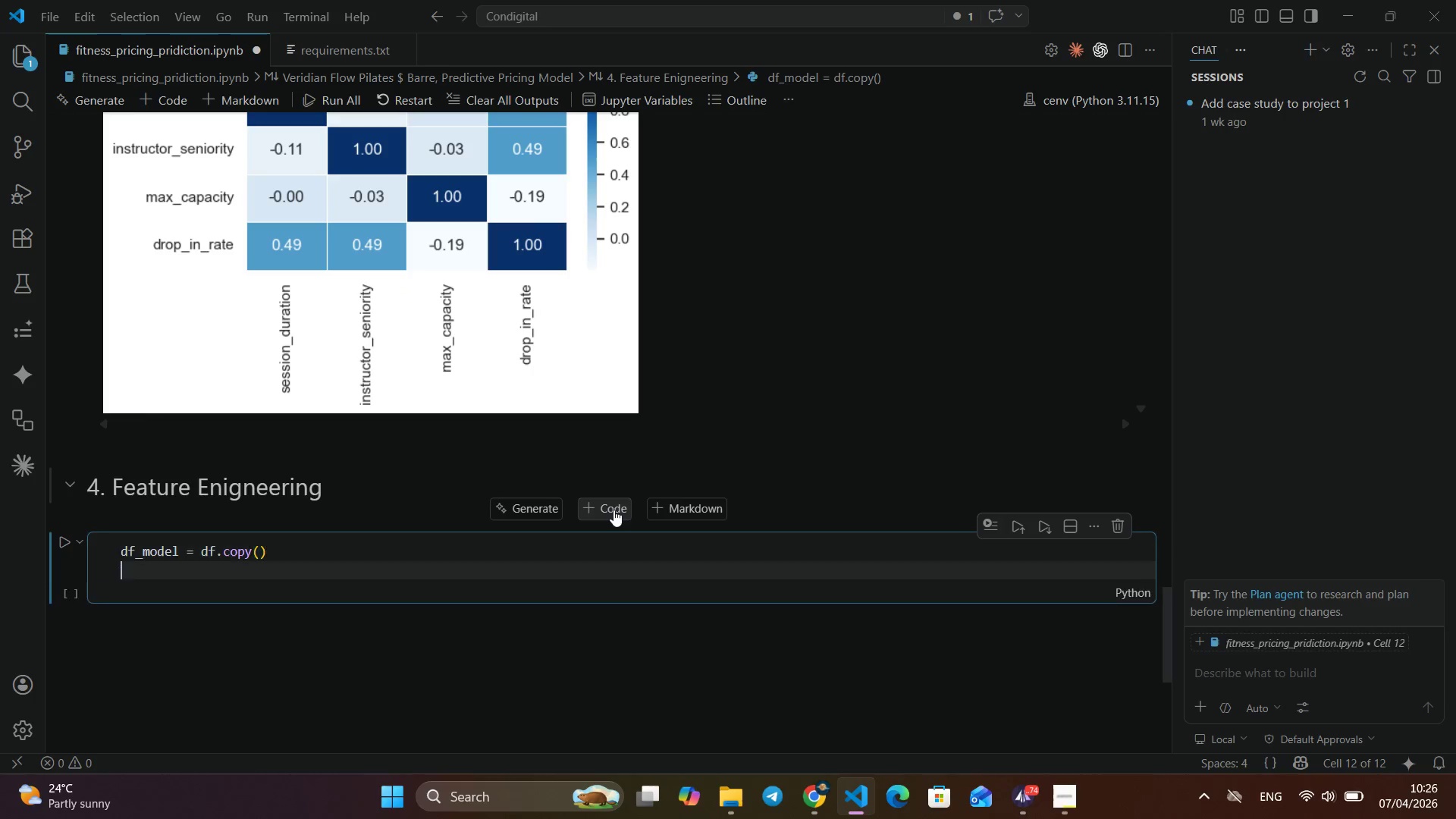 
key(Enter)
 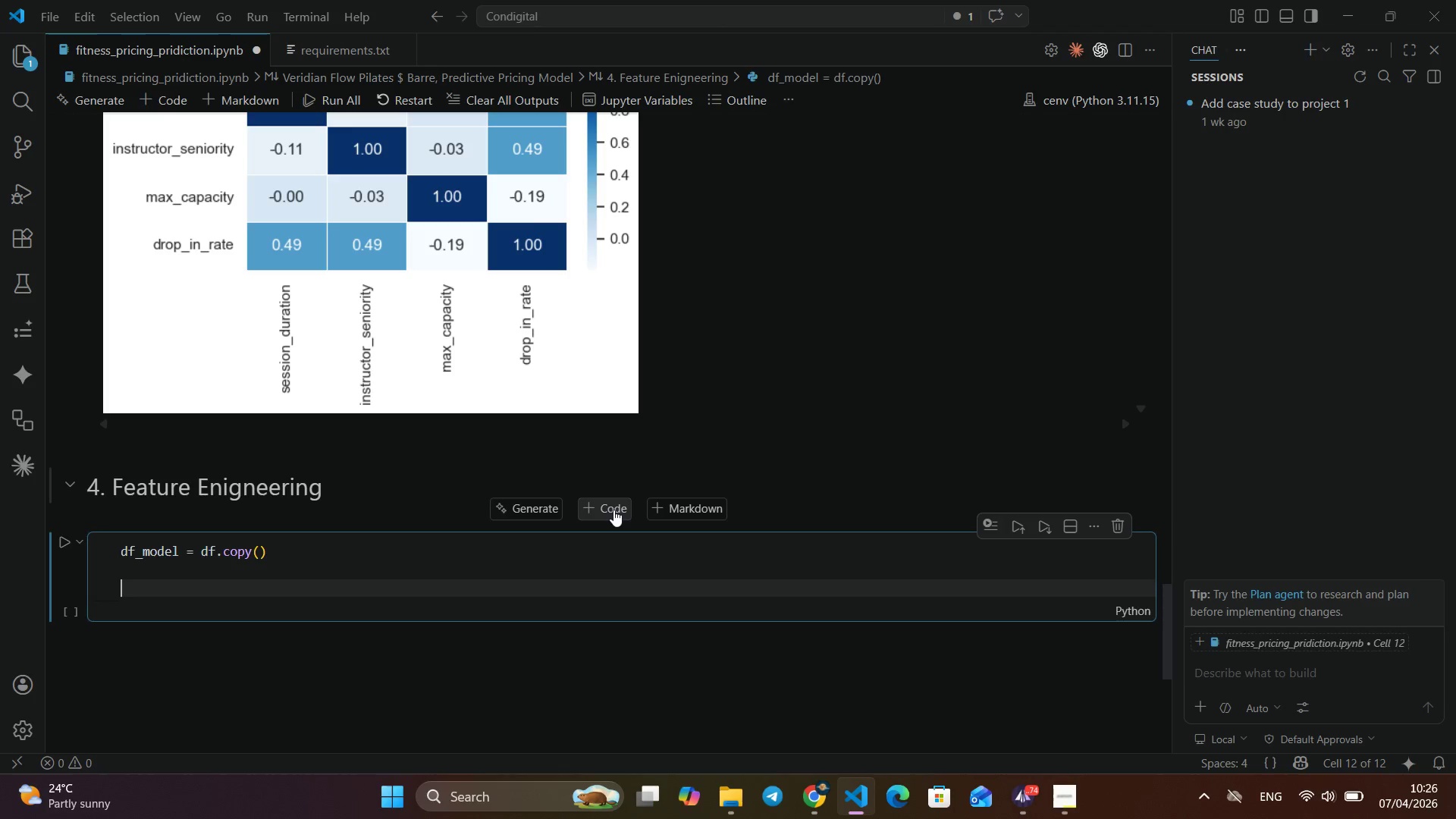 
key(Enter)
 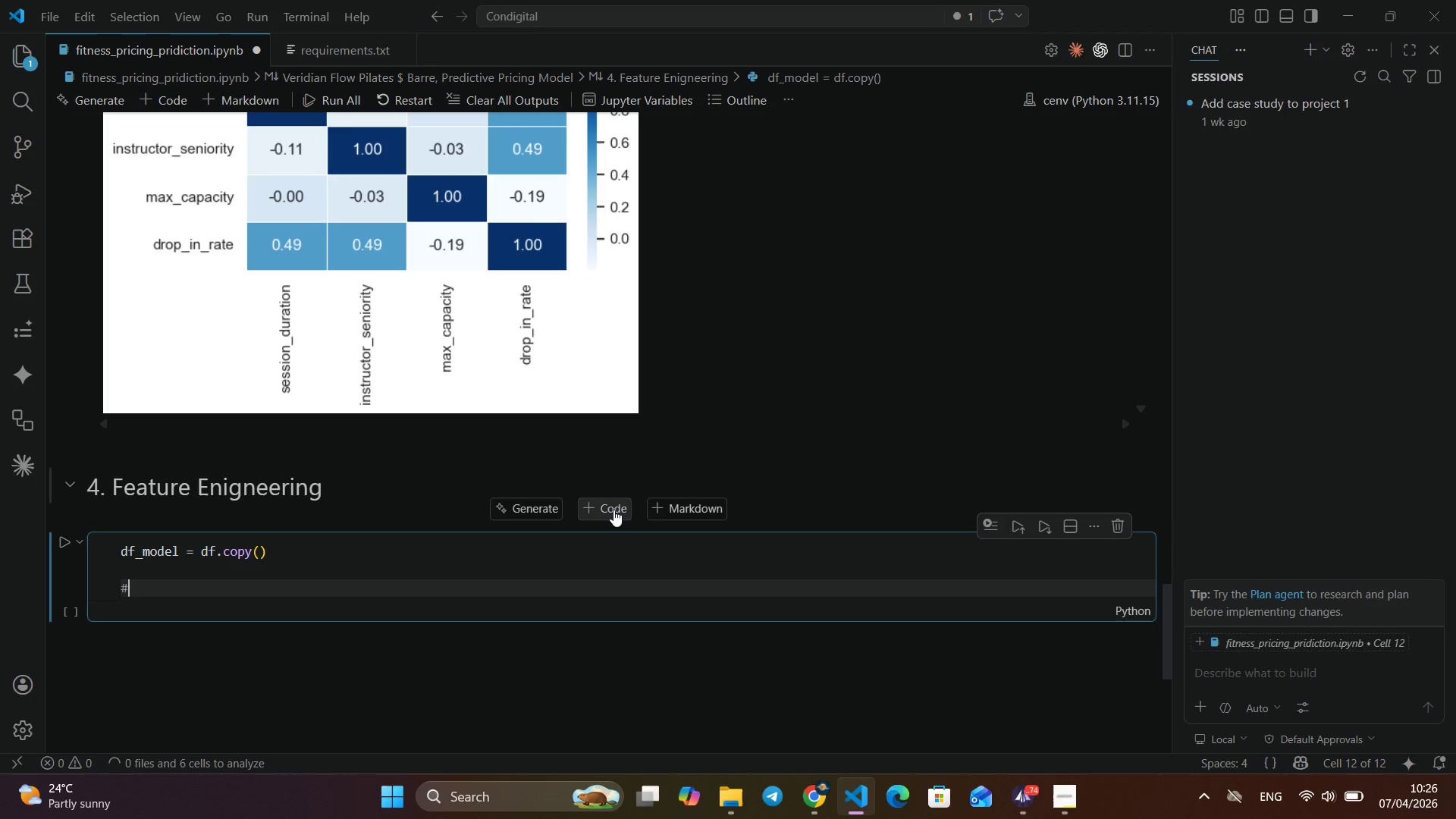 
type(#Encode Categories)
key(Backspace)
type(cals)
key(Backspace)
key(Backspace)
key(Backspace)
key(Backspace)
key(Backspace)
type(cals)
 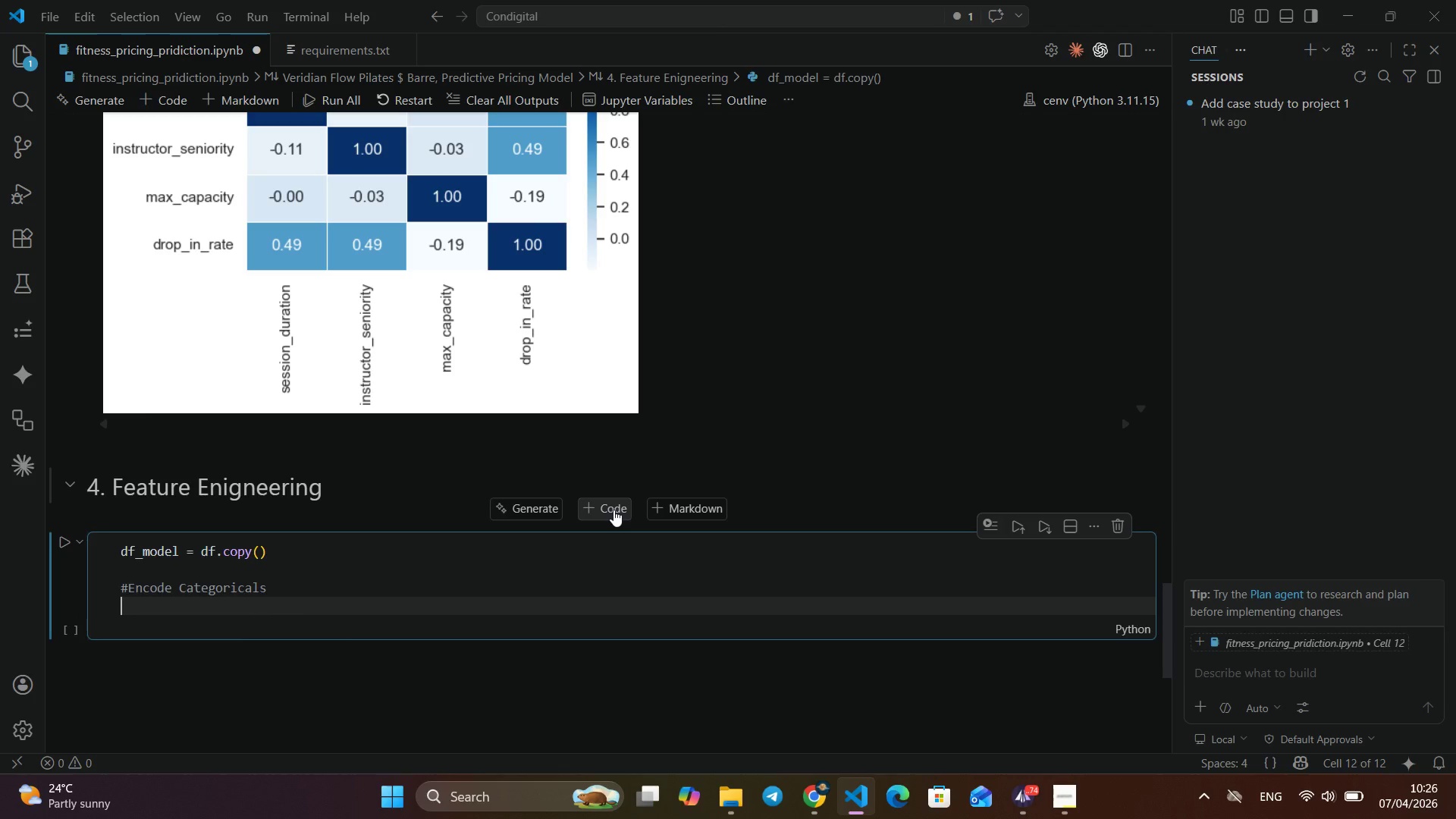 
key(Enter)
 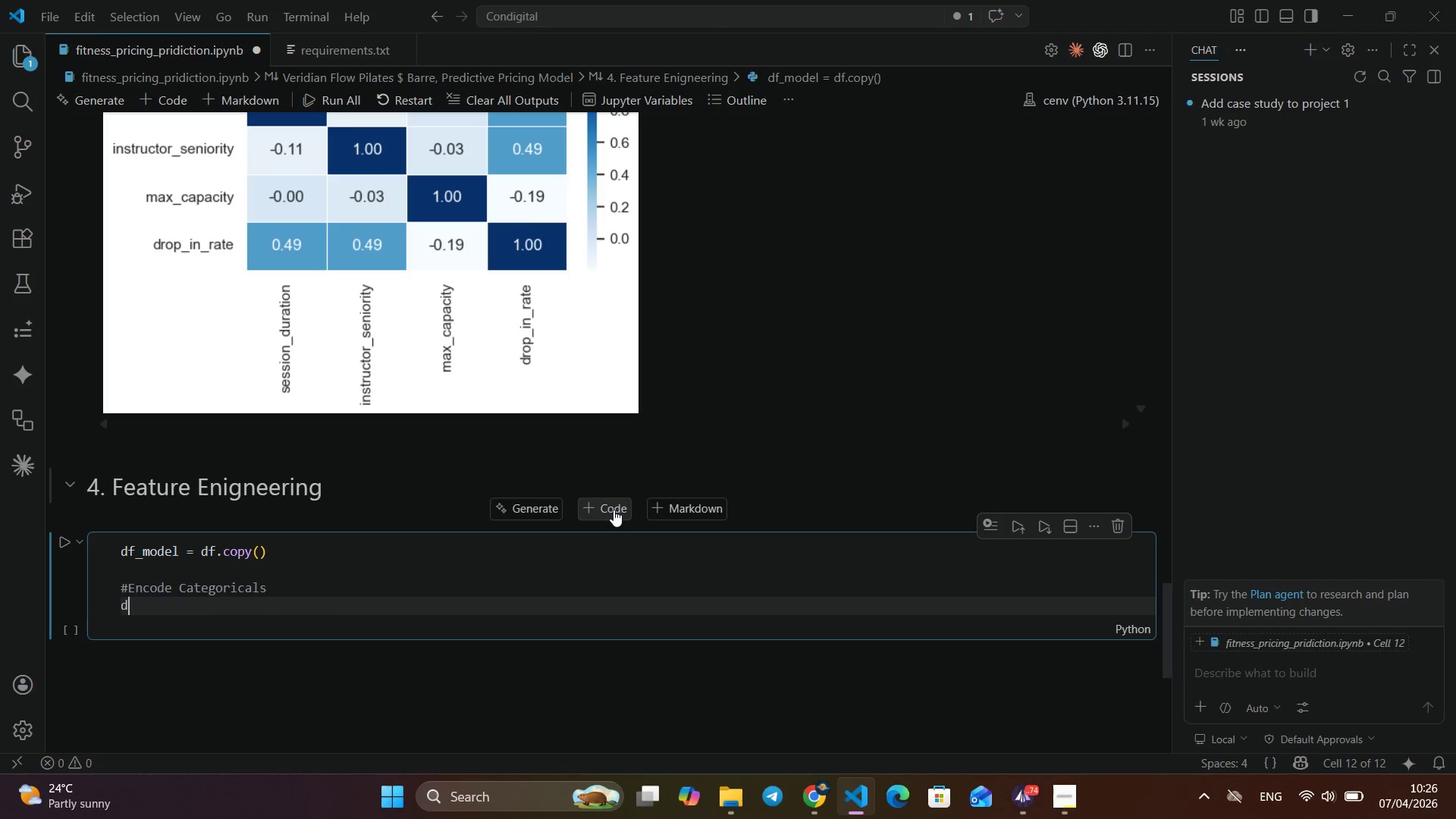 
type(df_model = pd.ger)
key(Backspace)
type(t)
 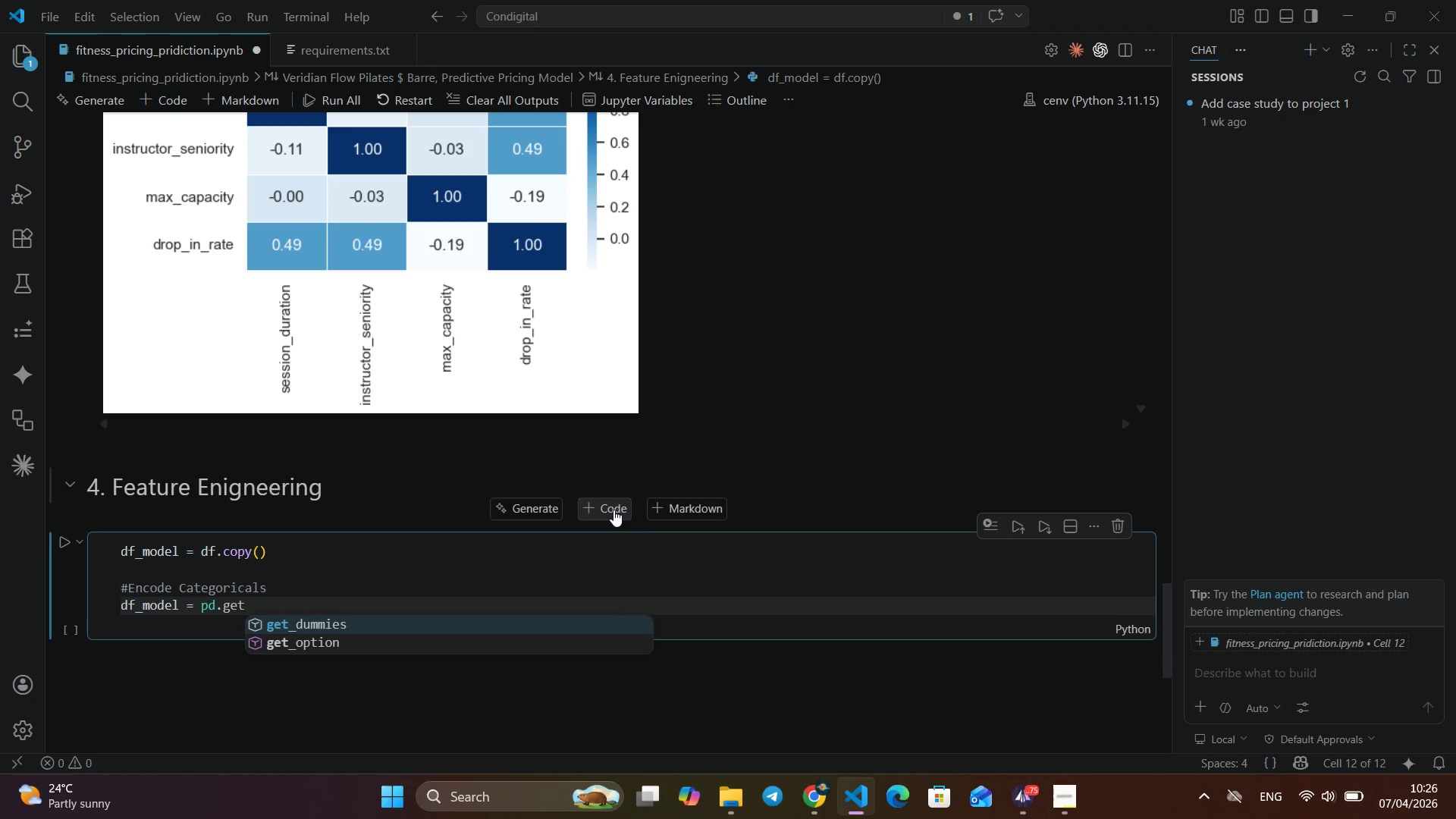 
key(Enter)
 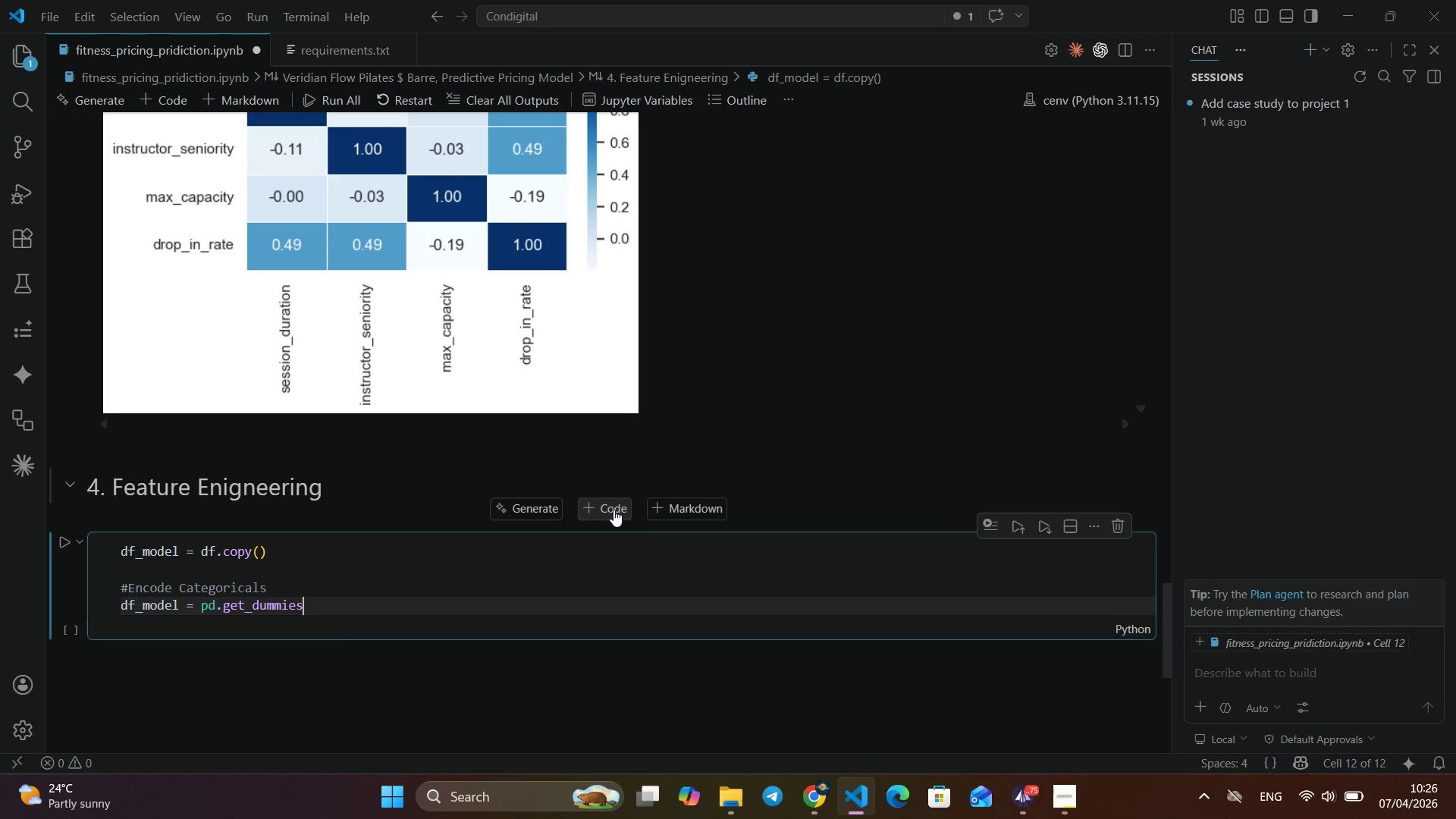 
type((df_model, column)
 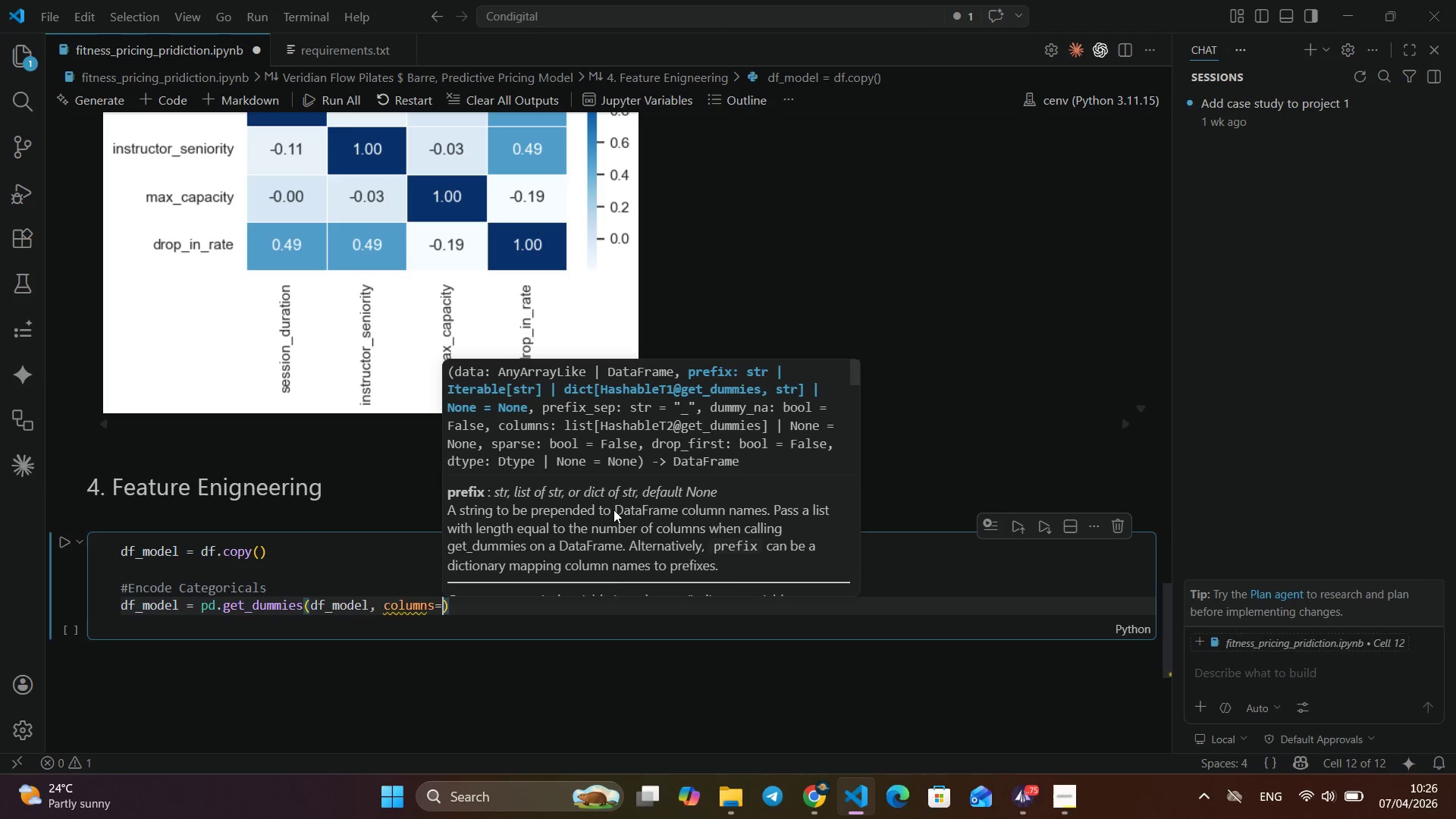 
key(Enter)
 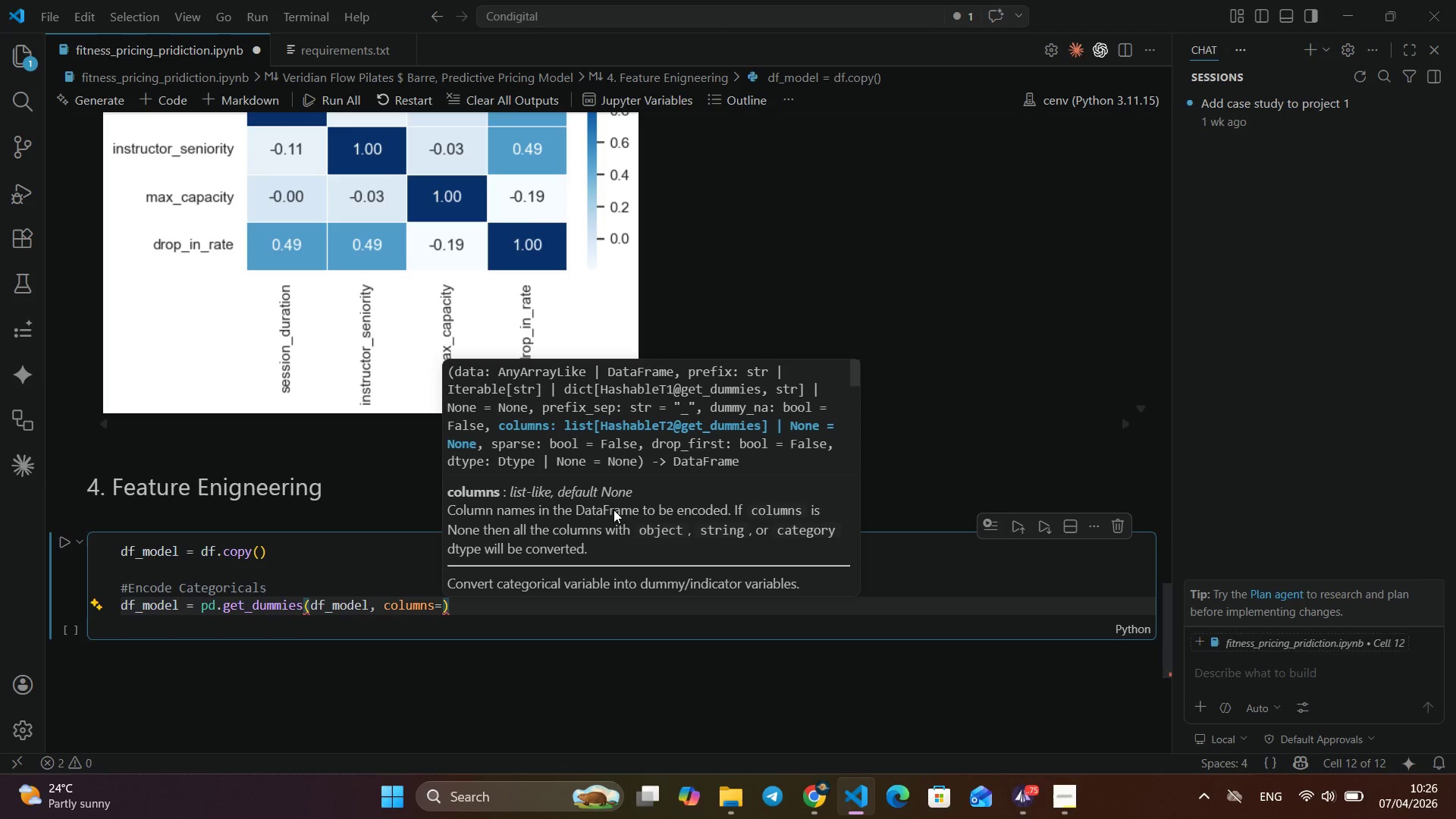 
type(['class-)
key(Backspace)
type(_type)
 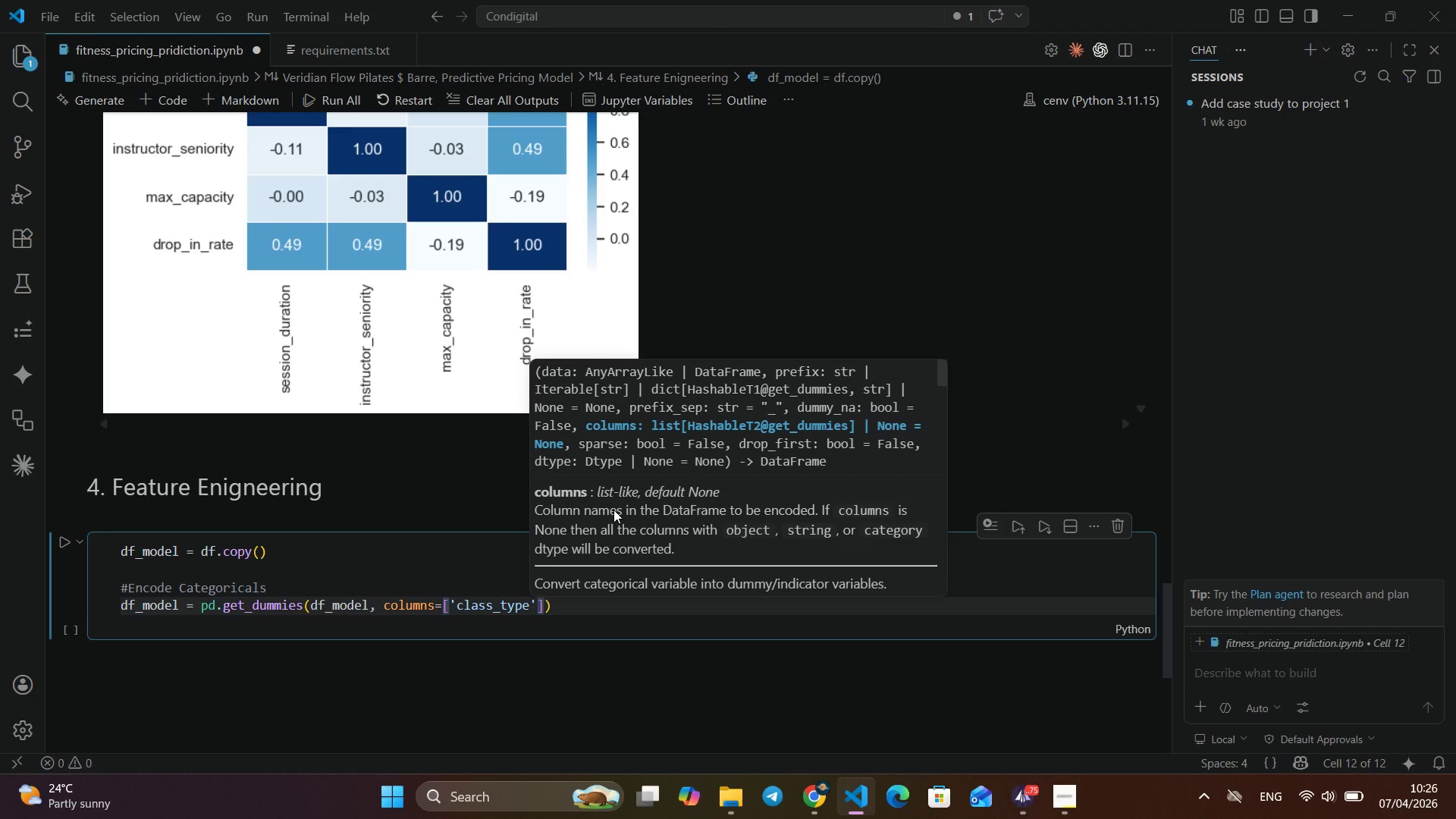 
key(ArrowRight)
 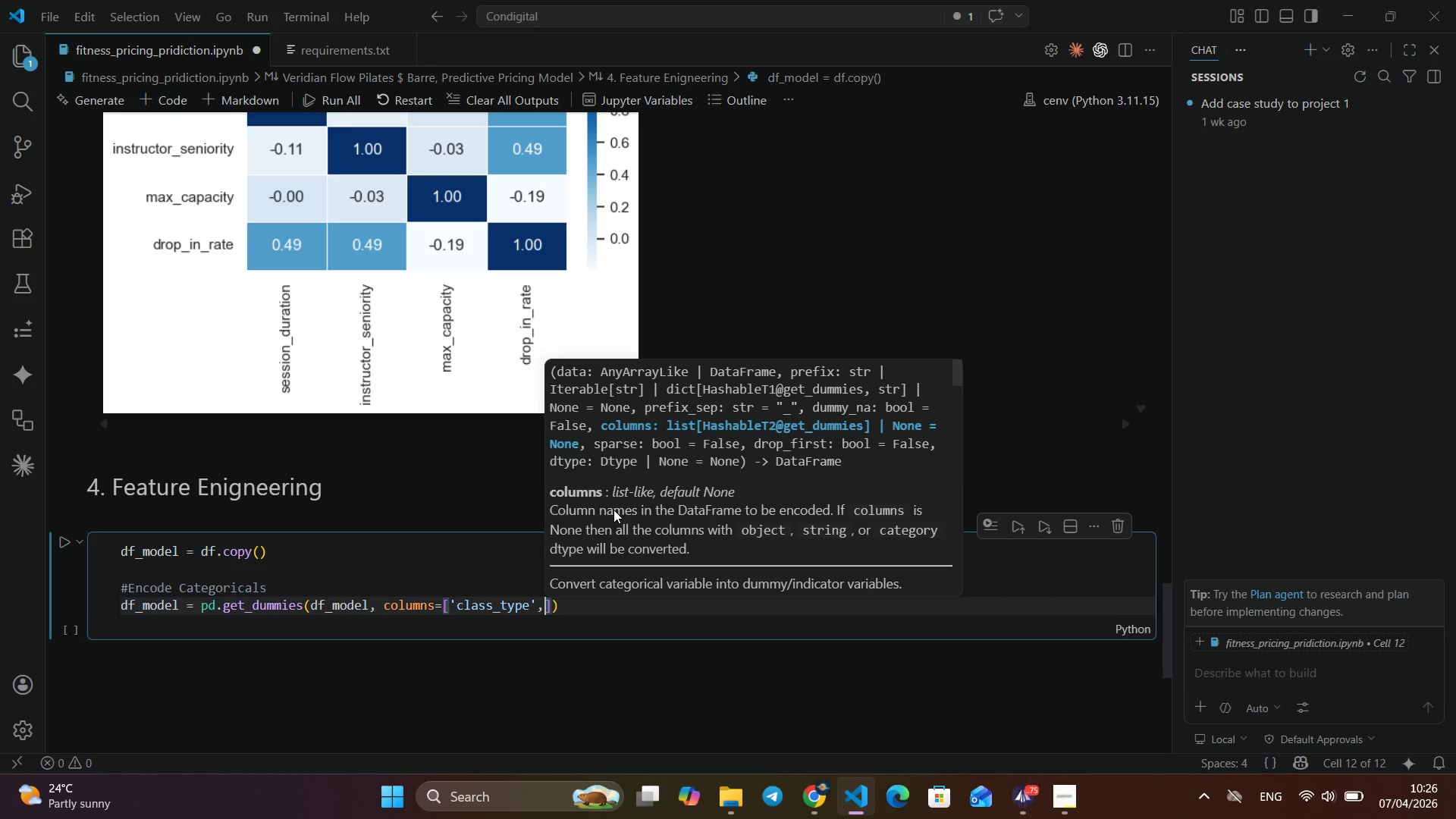 
type(, timing)
 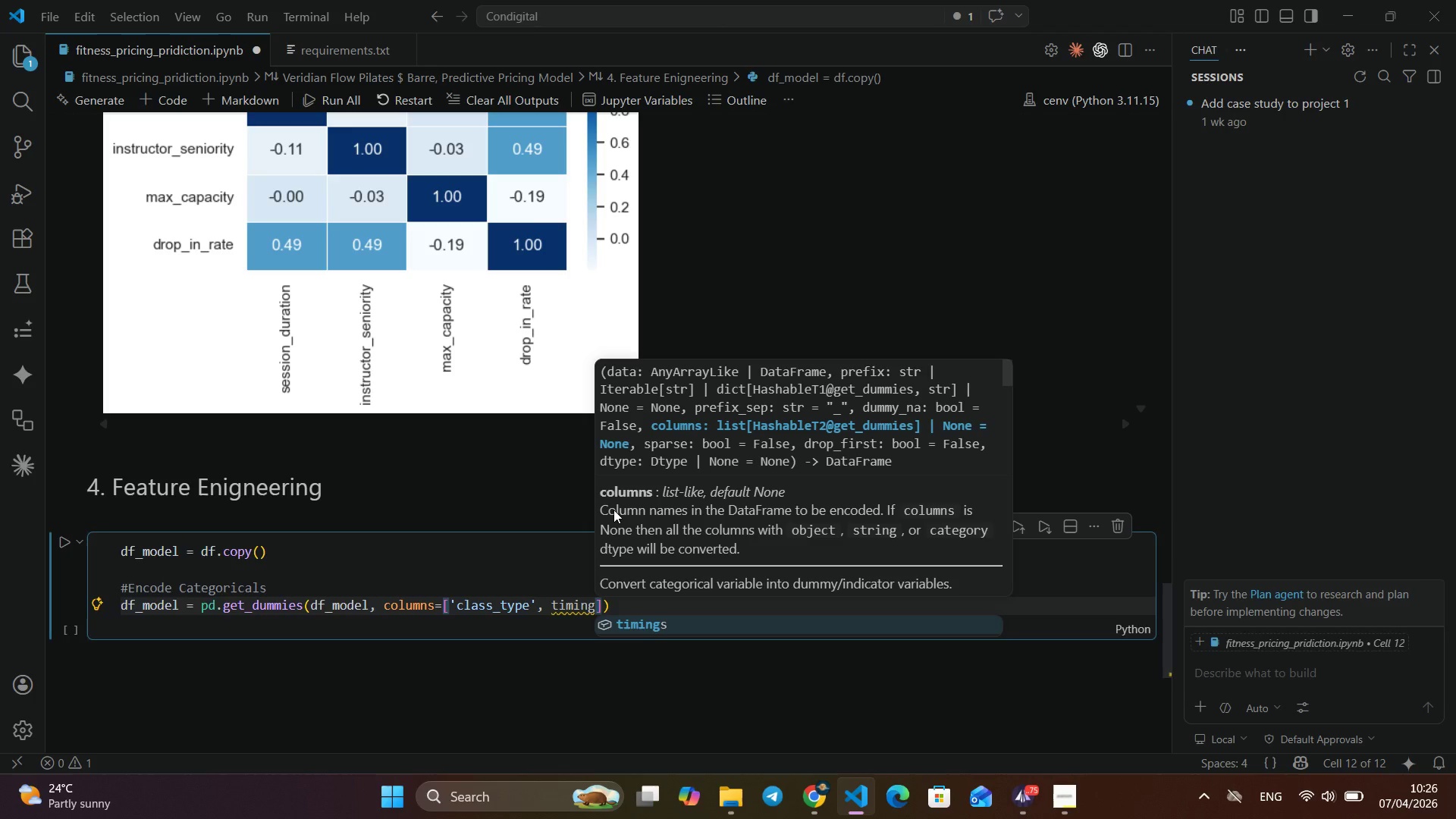 
key(ArrowRight)
 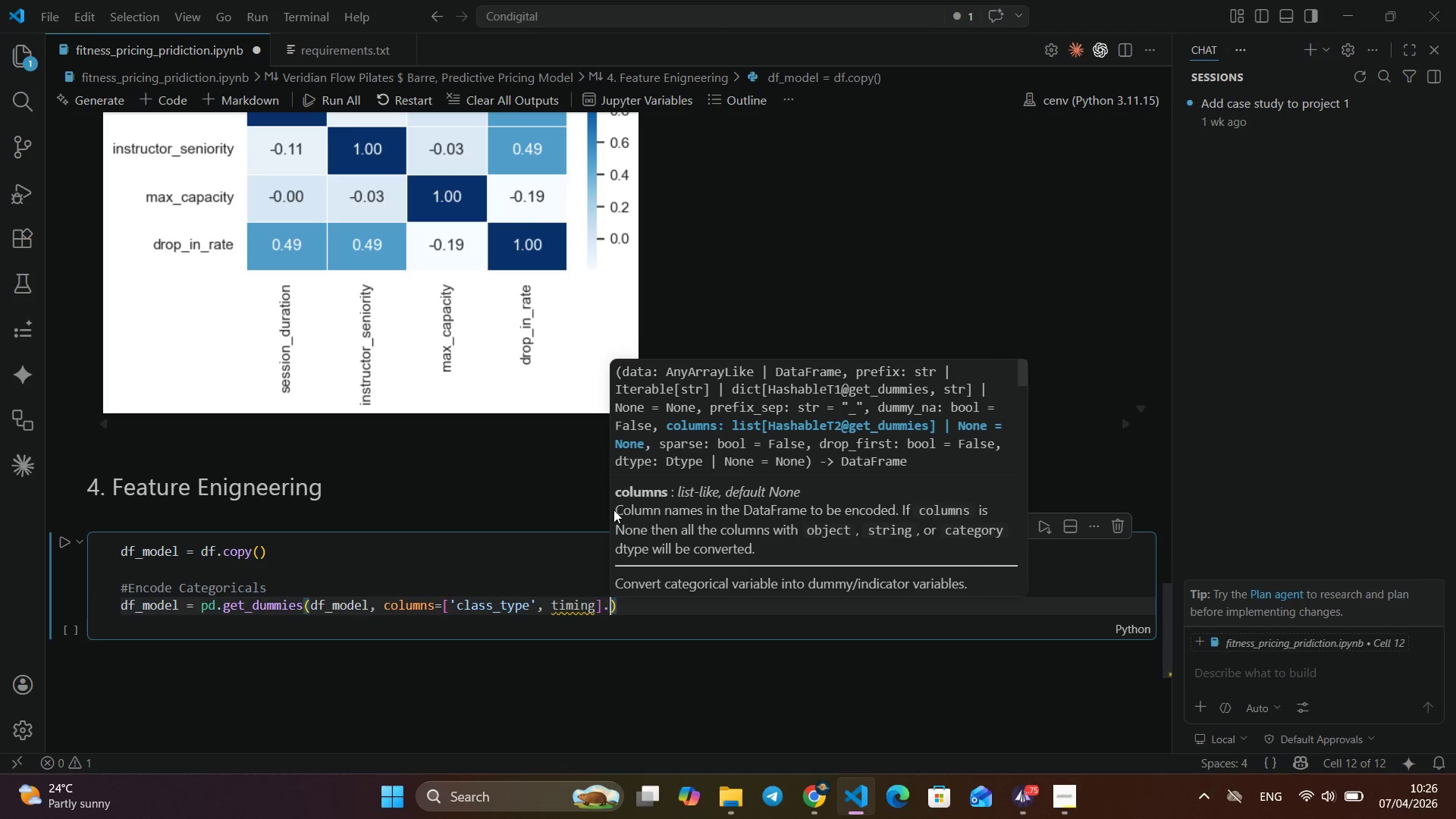 
type(.drop_first=)
 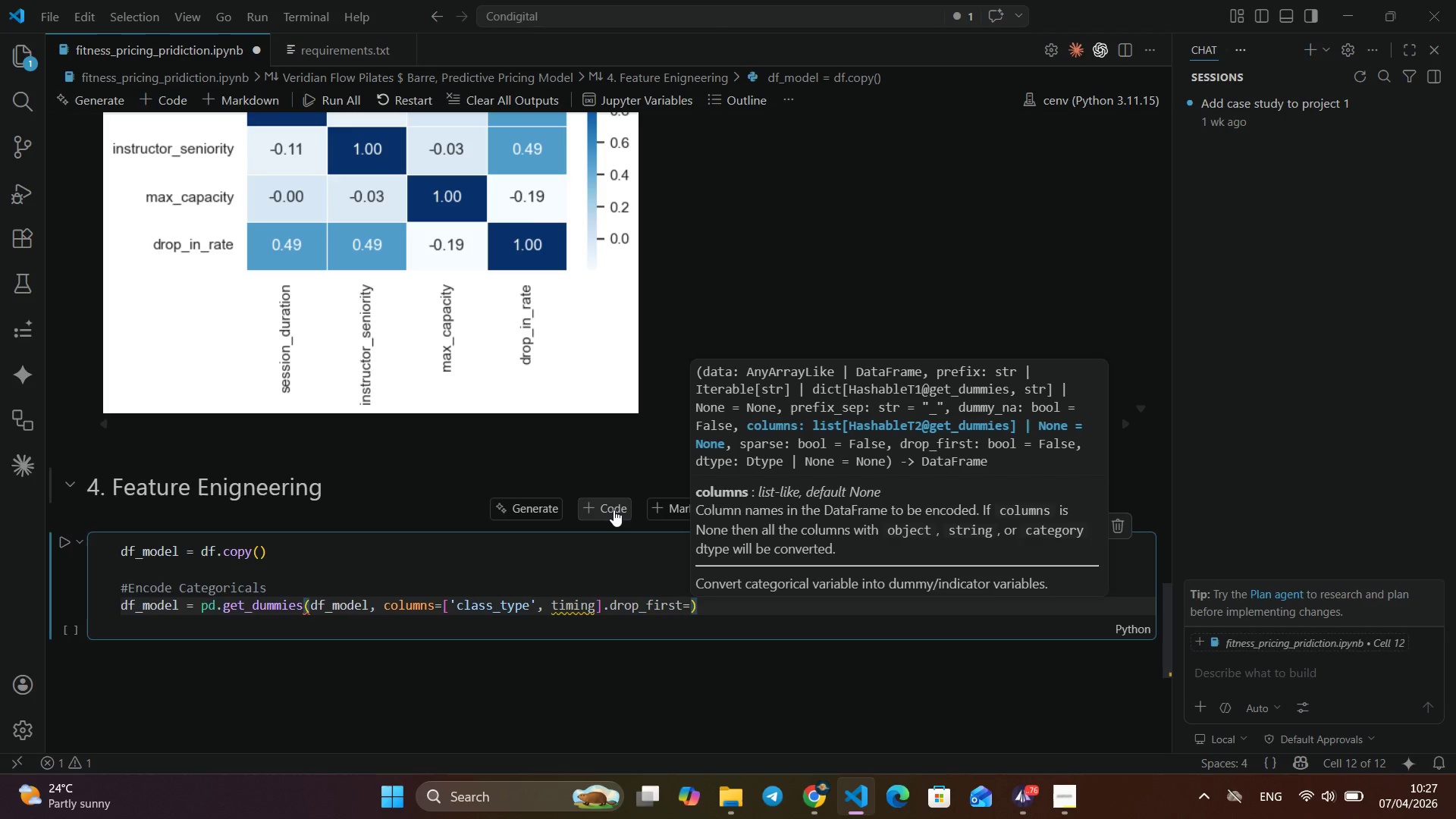 
hold_key(key=ArrowLeft, duration=0.62)
 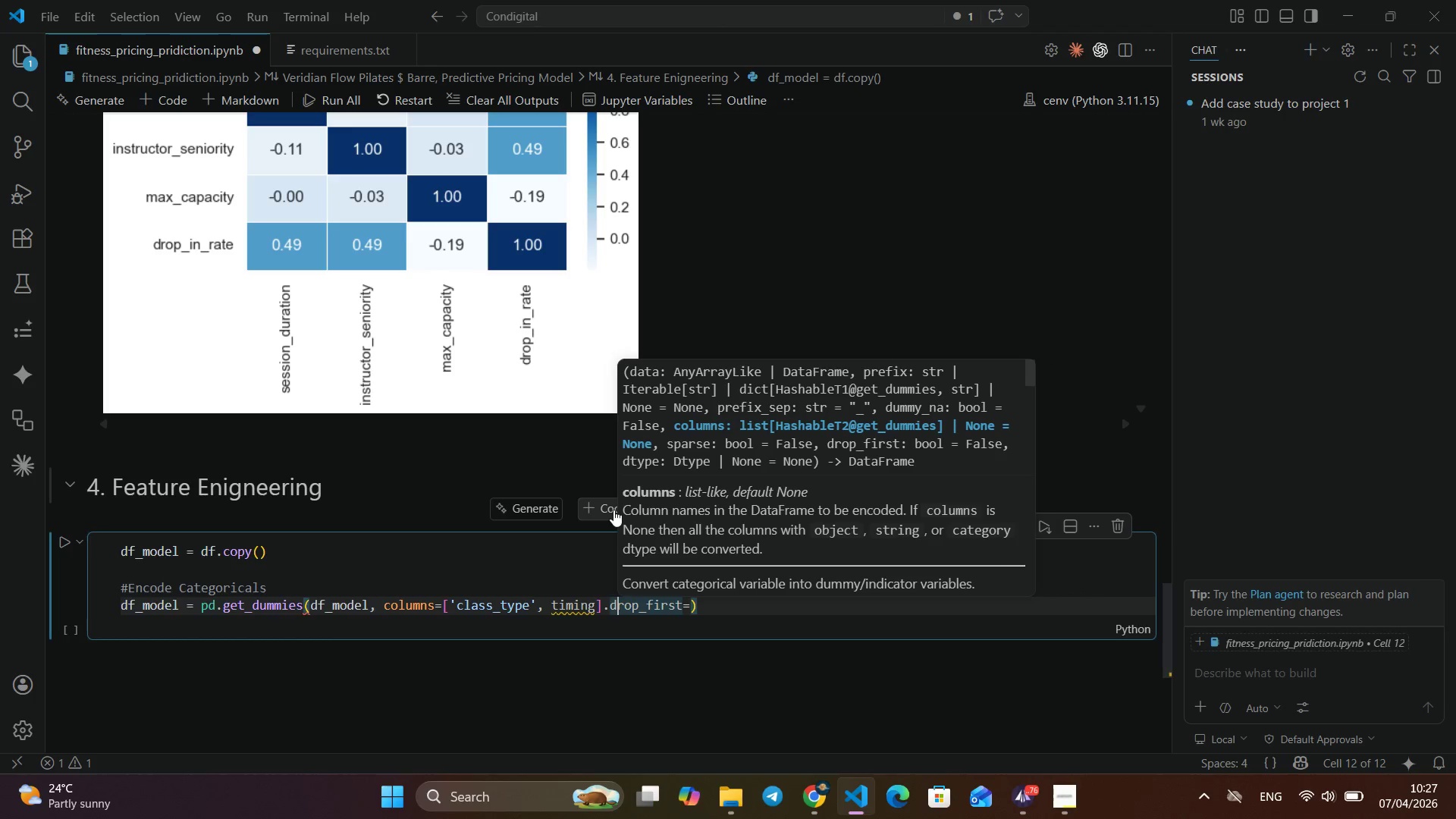 
key(ArrowLeft)
 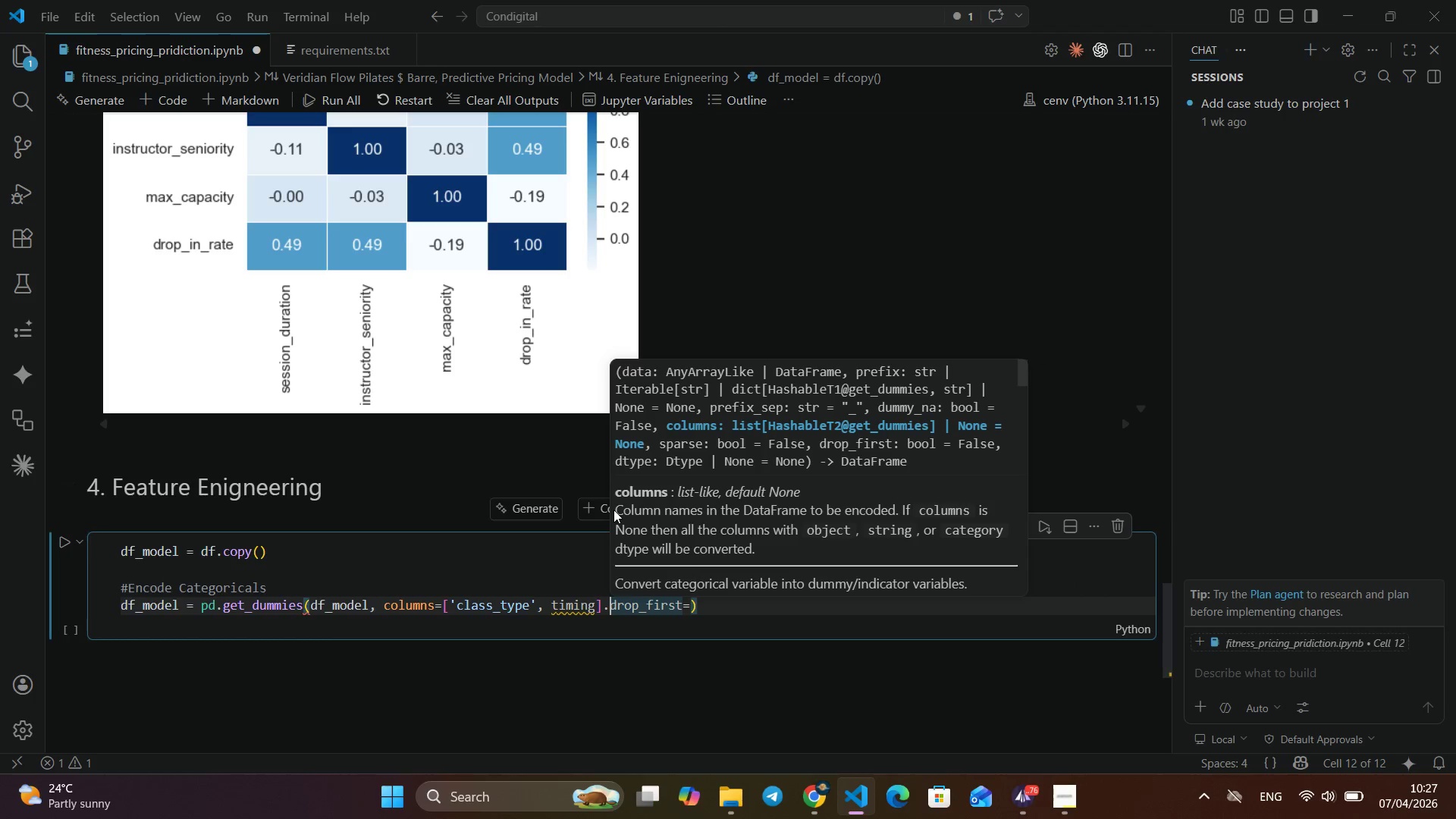 
key(ArrowLeft)
 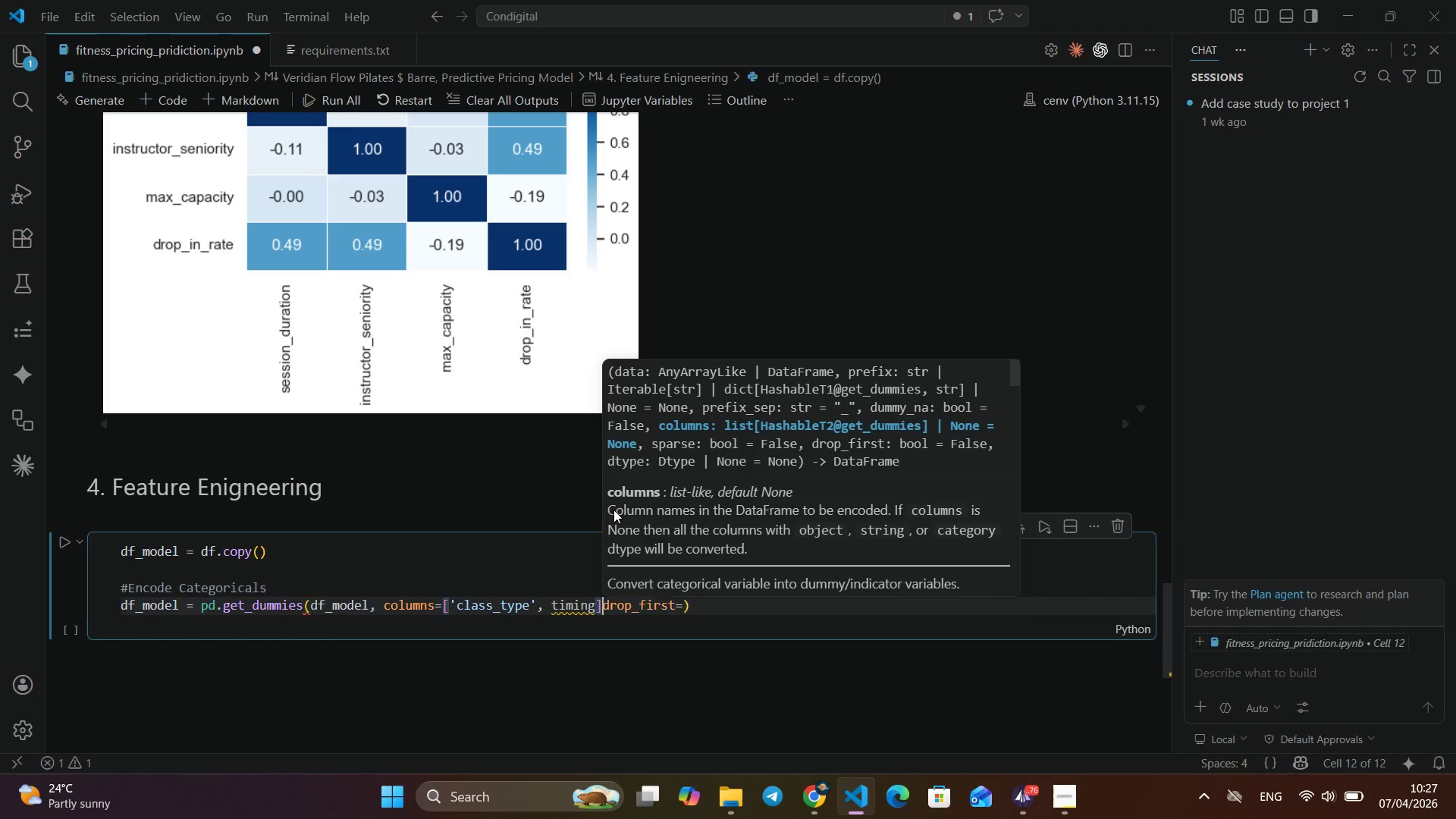 
key(Backspace)
 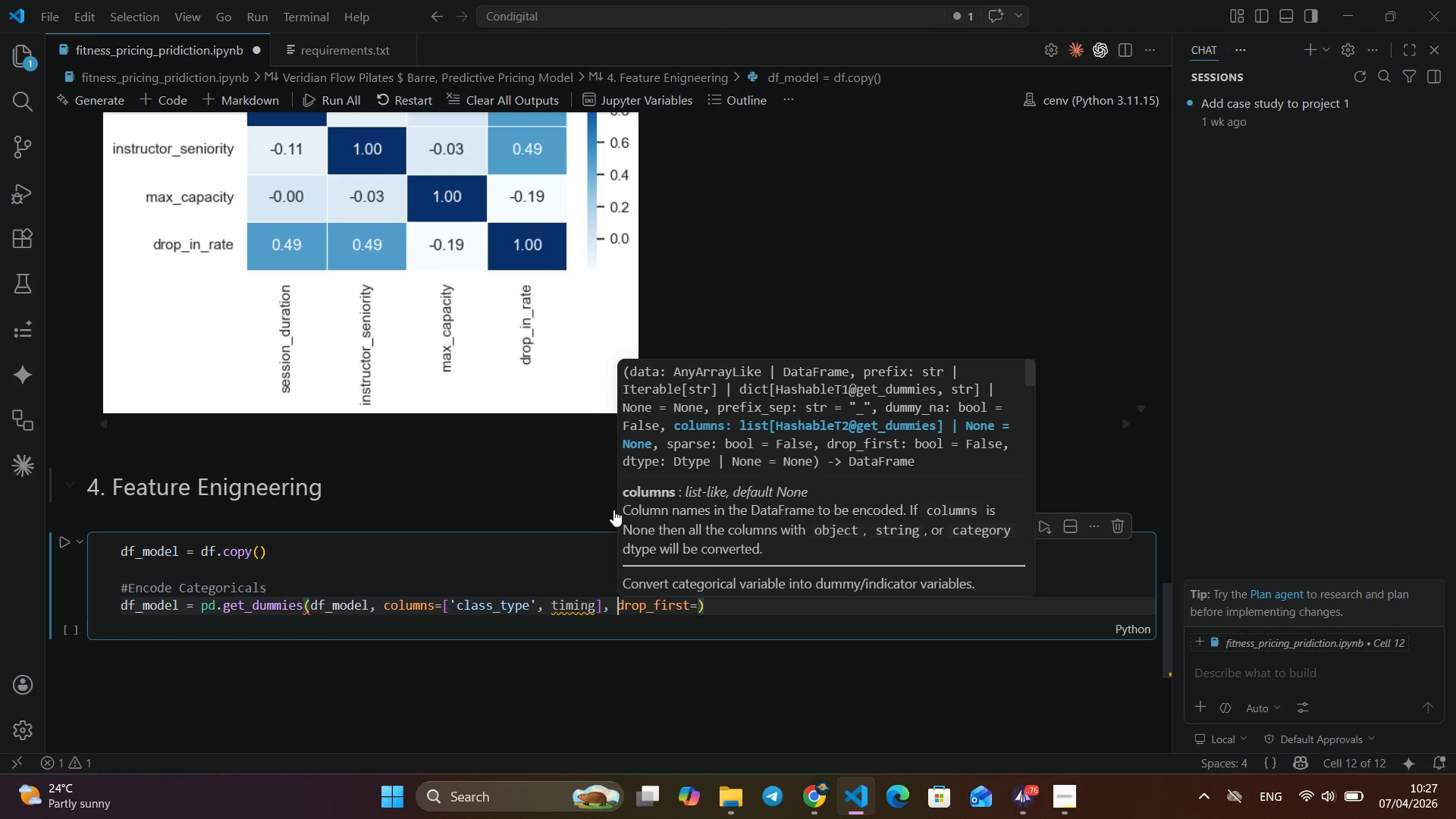 
key(Comma)
 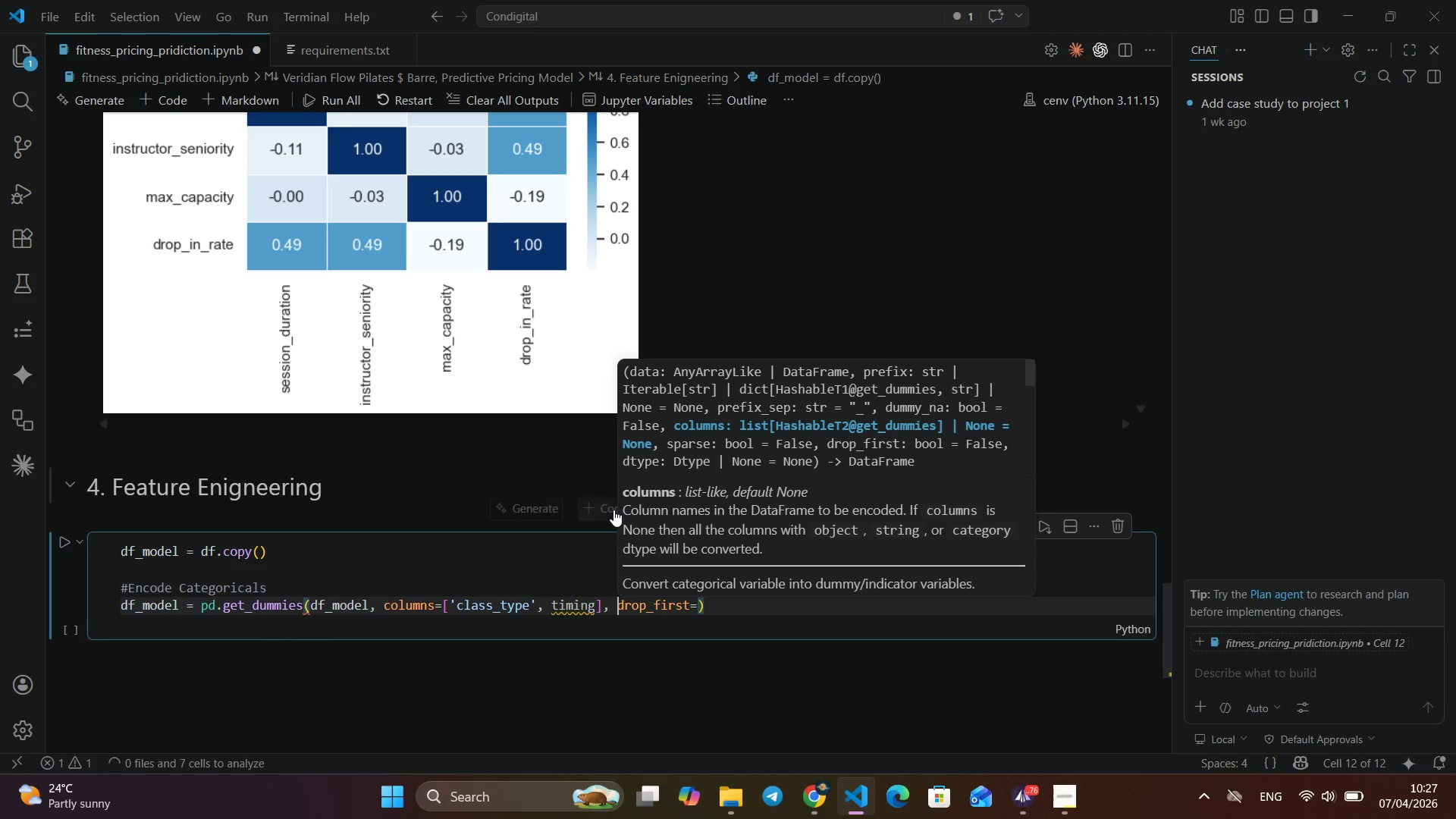 
key(Space)
 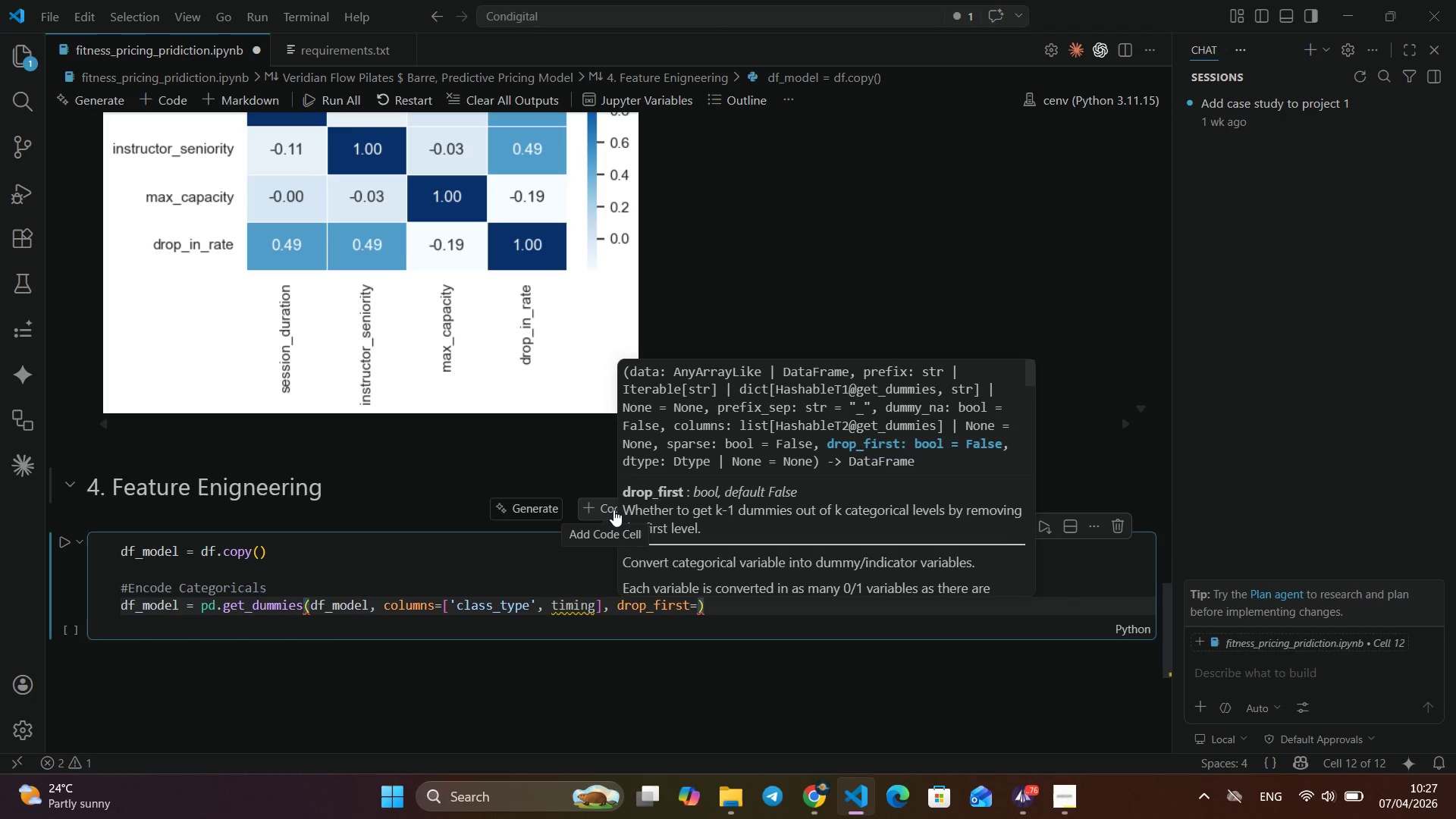 
hold_key(key=ArrowRight, duration=0.62)
 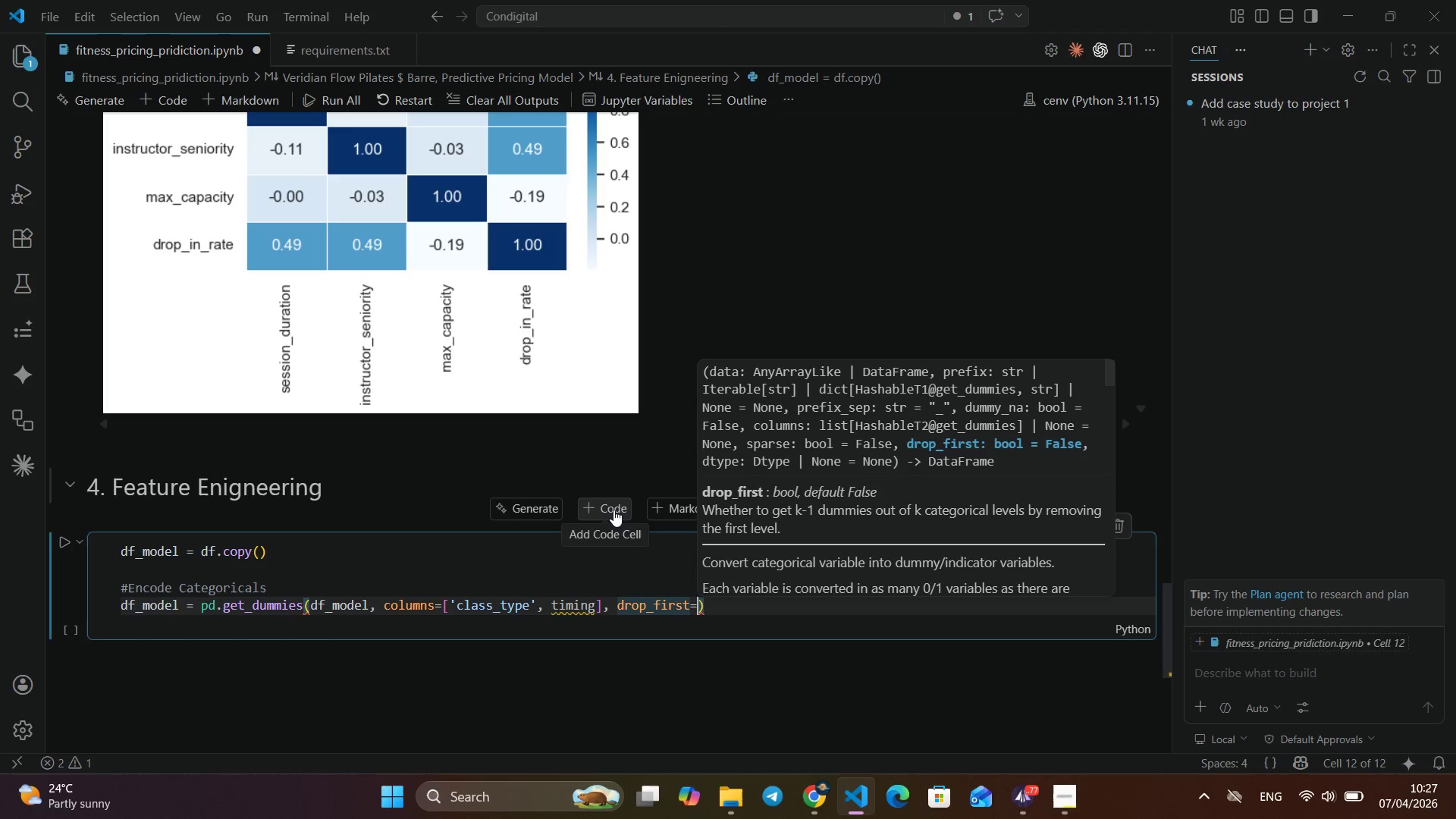 
key(ArrowRight)
 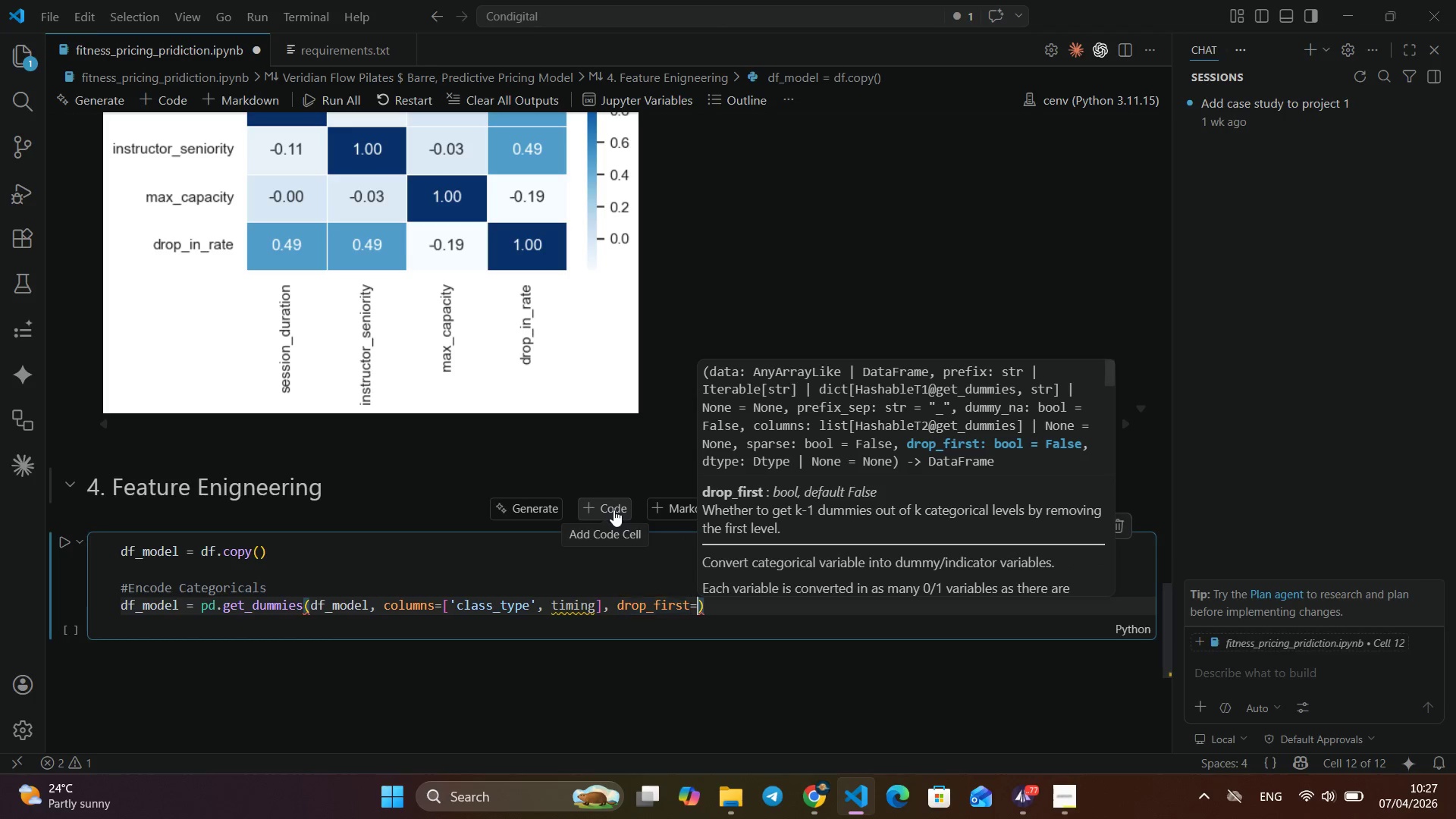 
key(ArrowRight)
 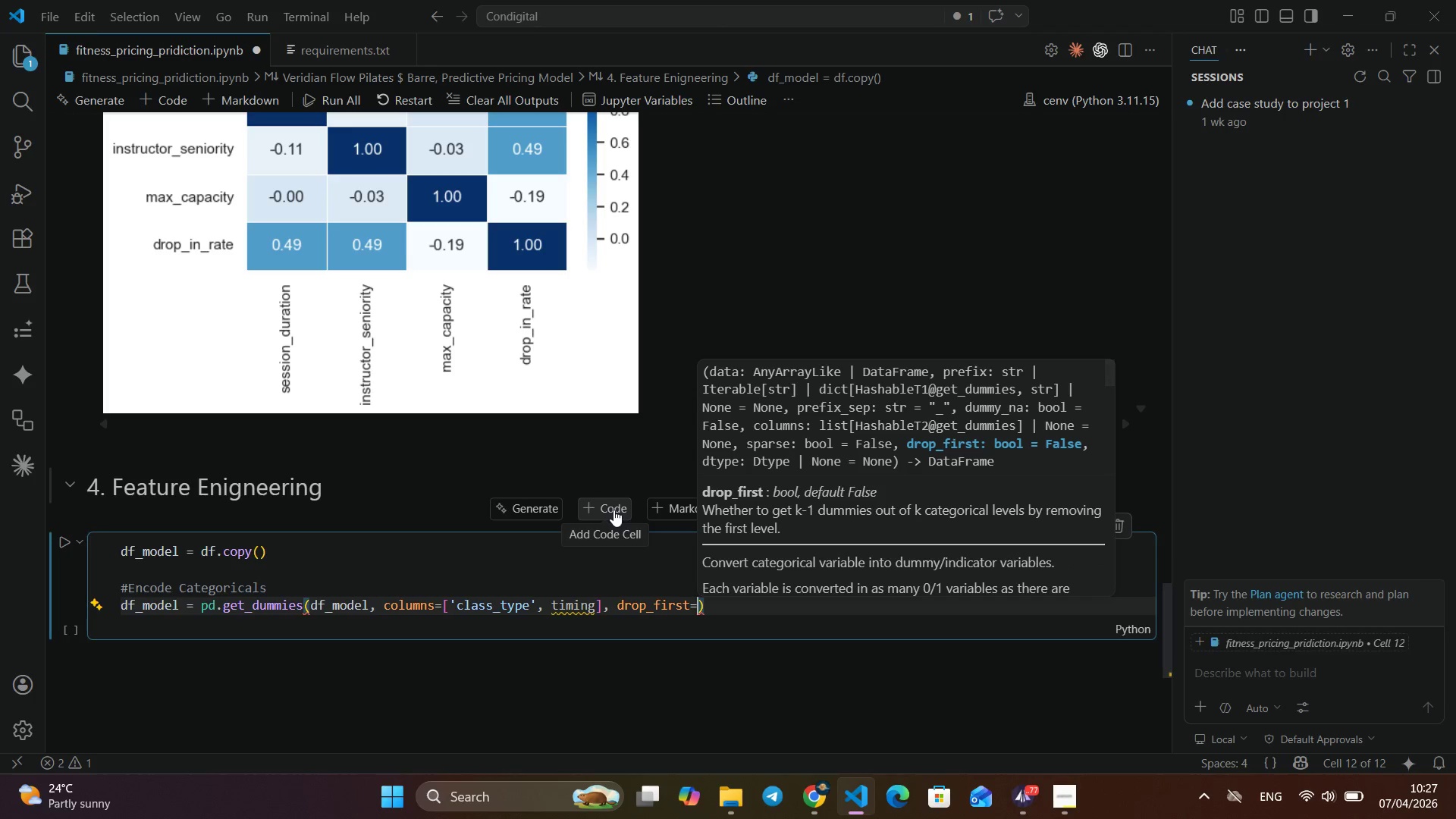 
type(False)
 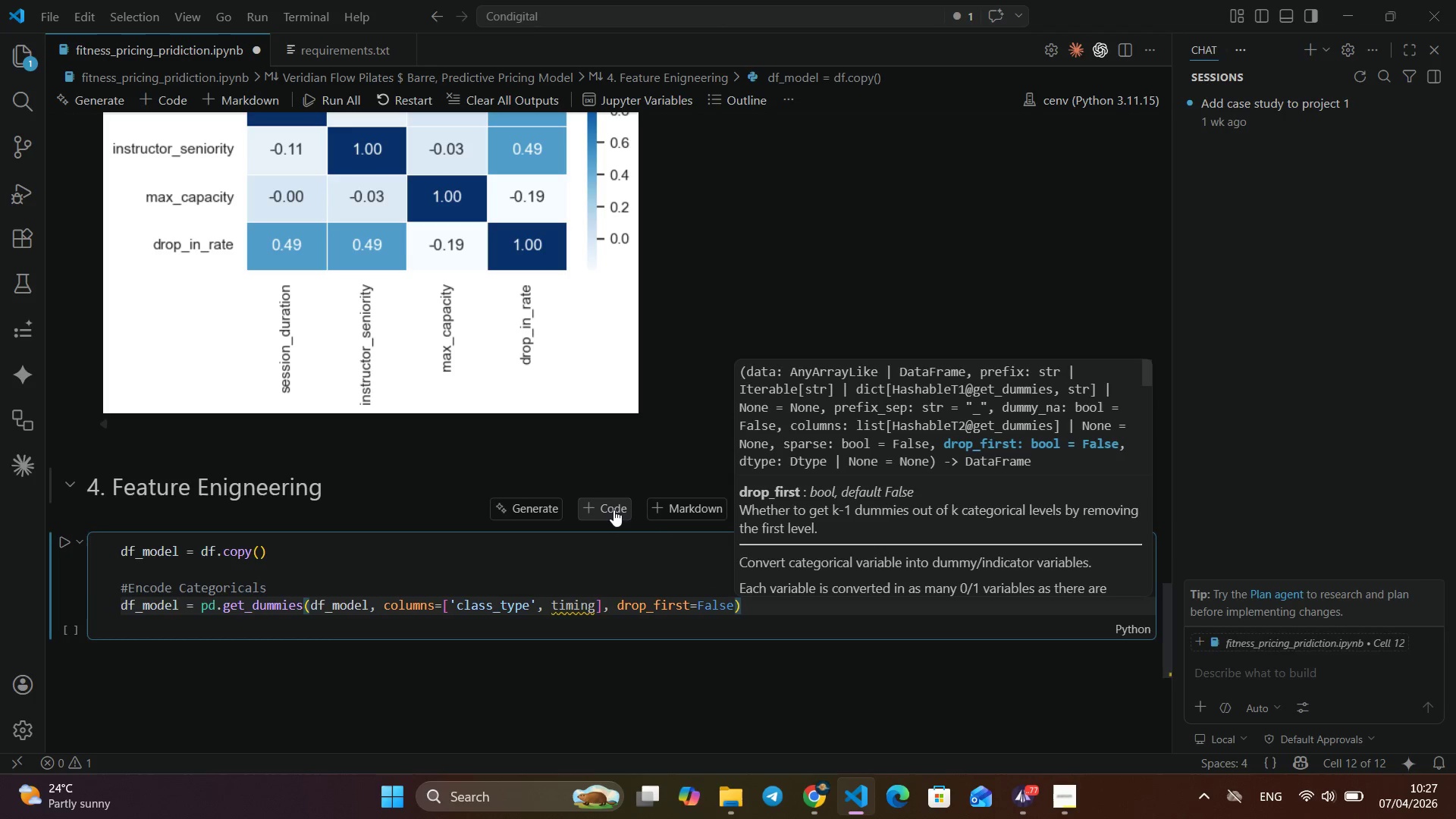 
key(Enter)
 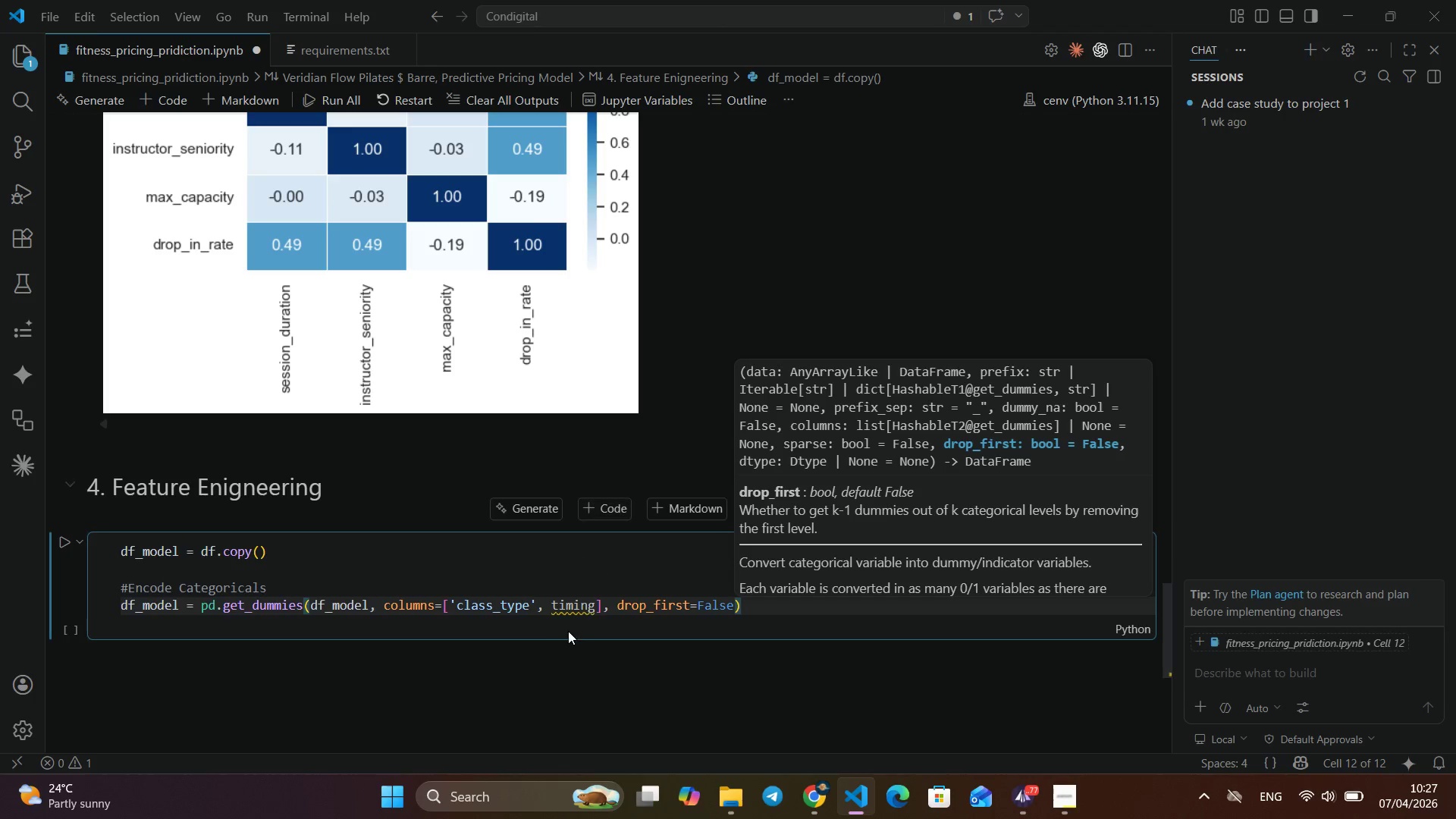 
wait(5.06)
 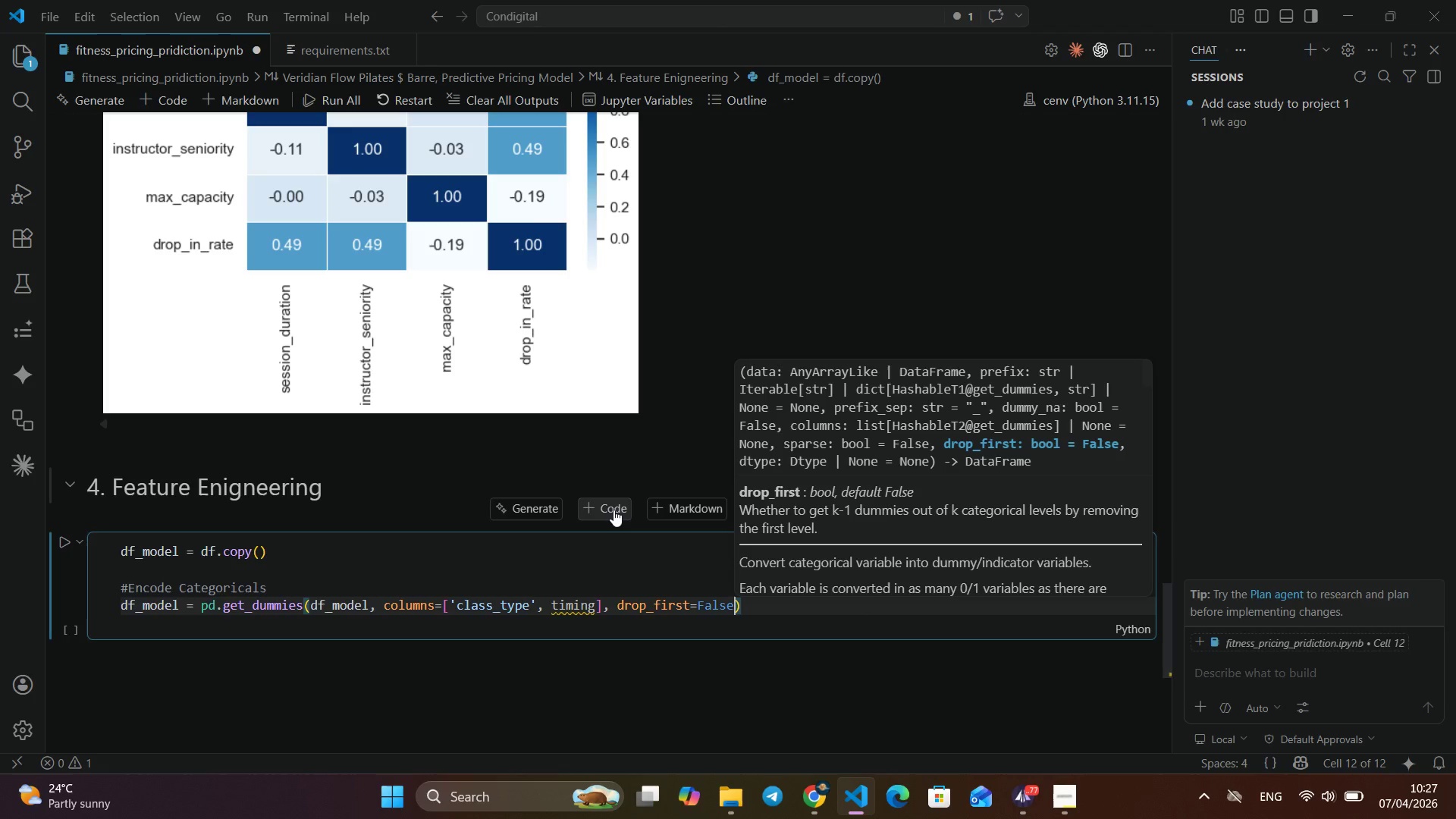 
left_click([551, 601])
 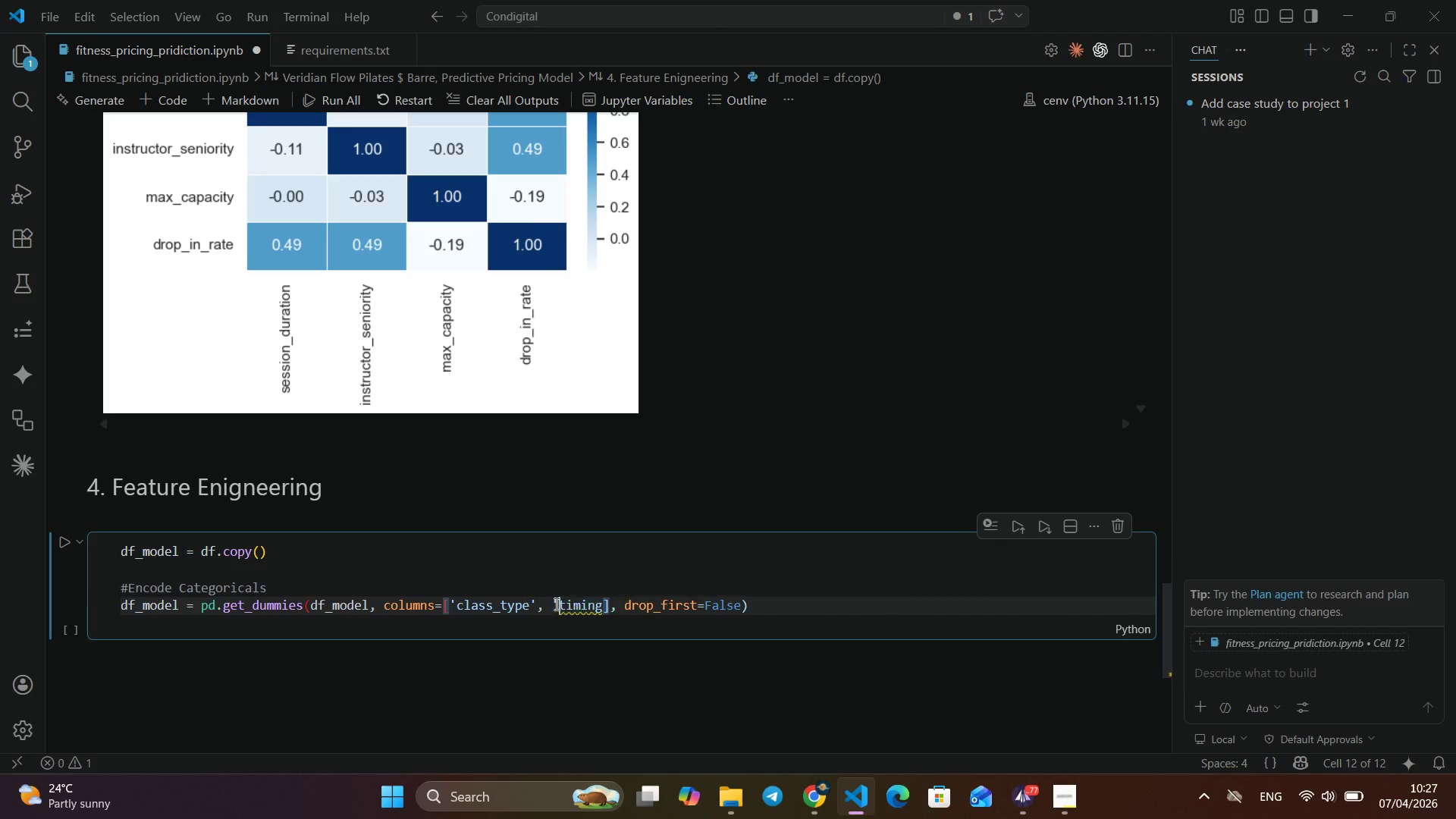 
key(Quote)
 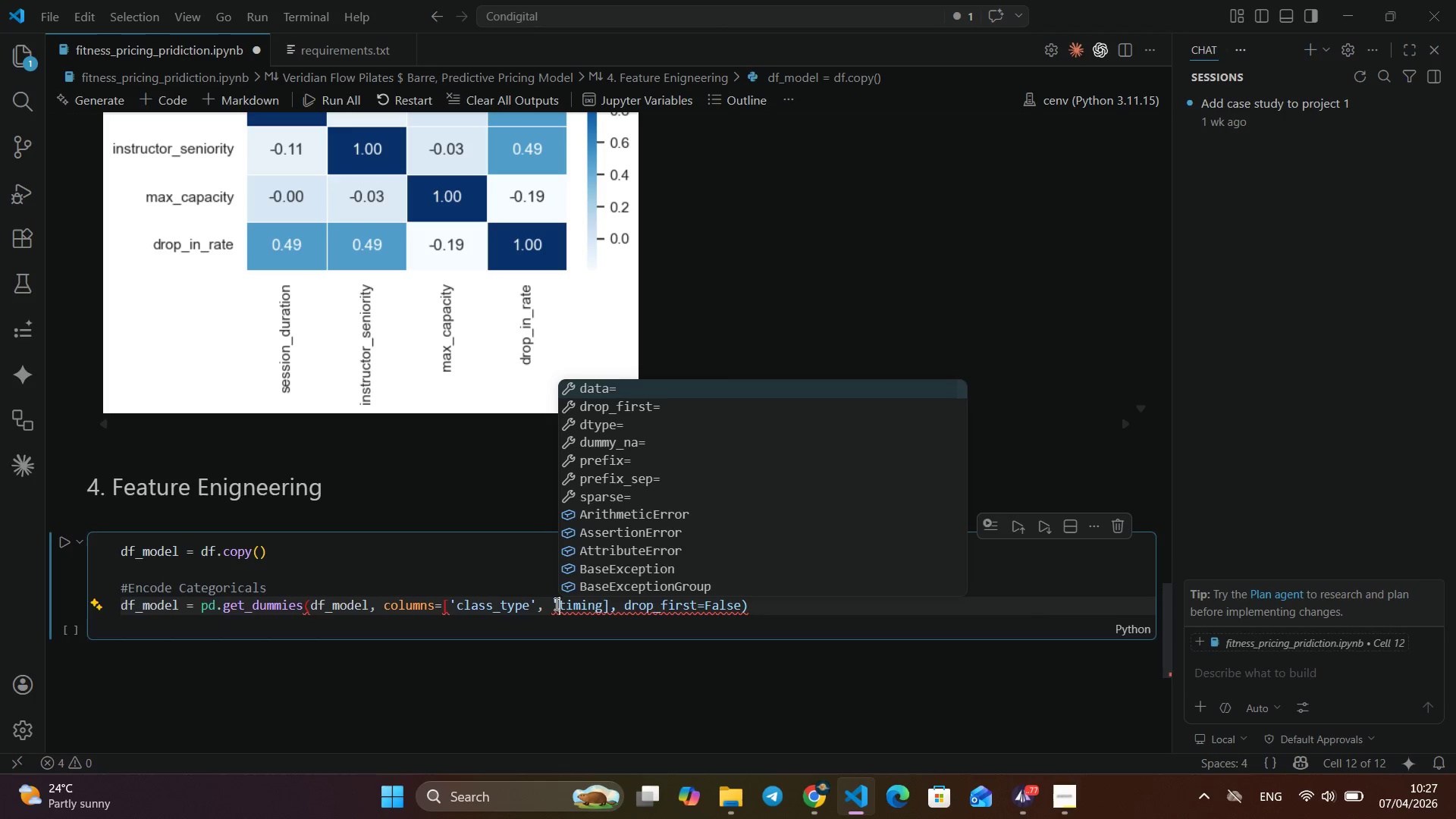 
hold_key(key=ArrowRight, duration=0.56)
 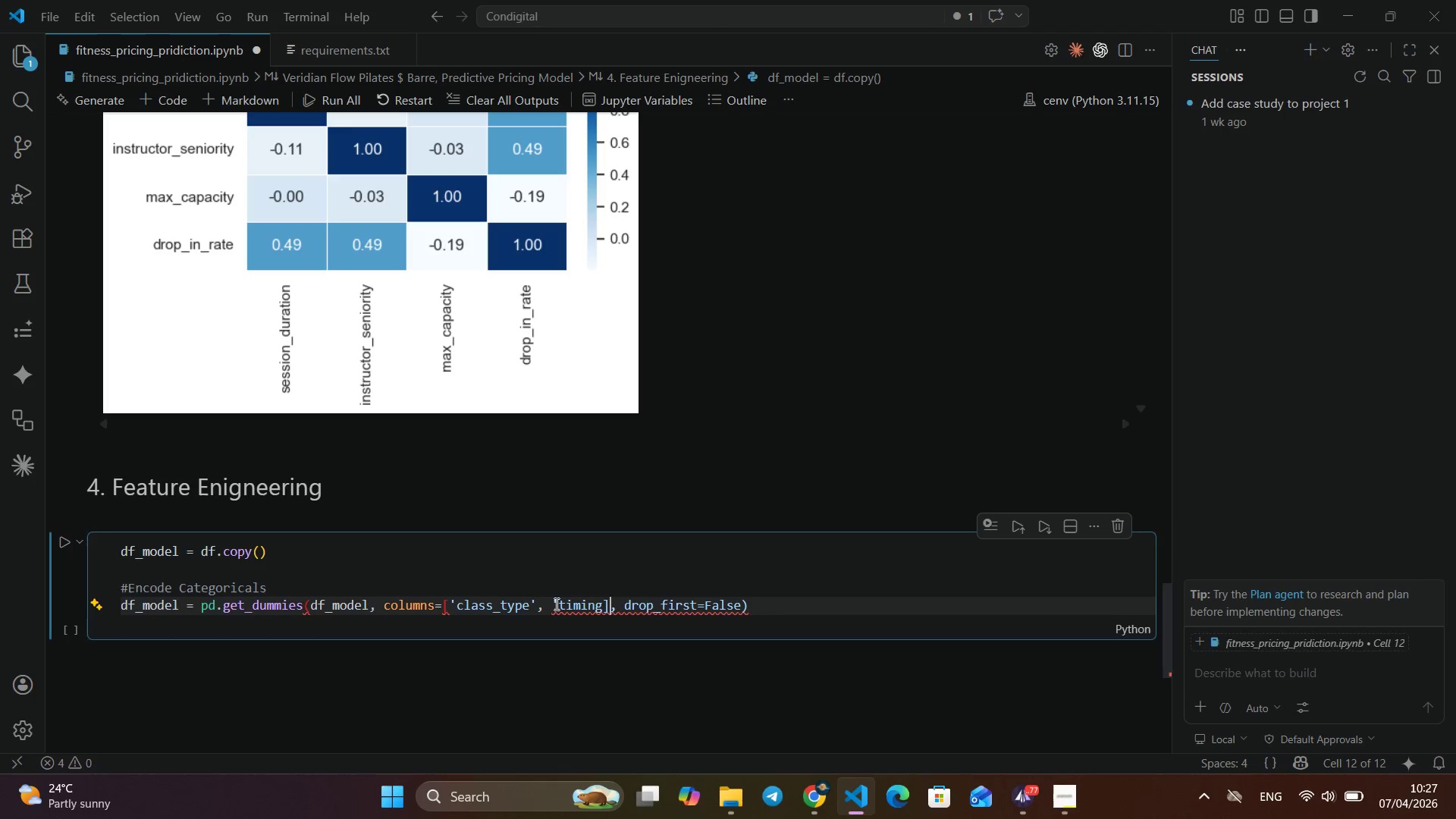 
key(ArrowLeft)
 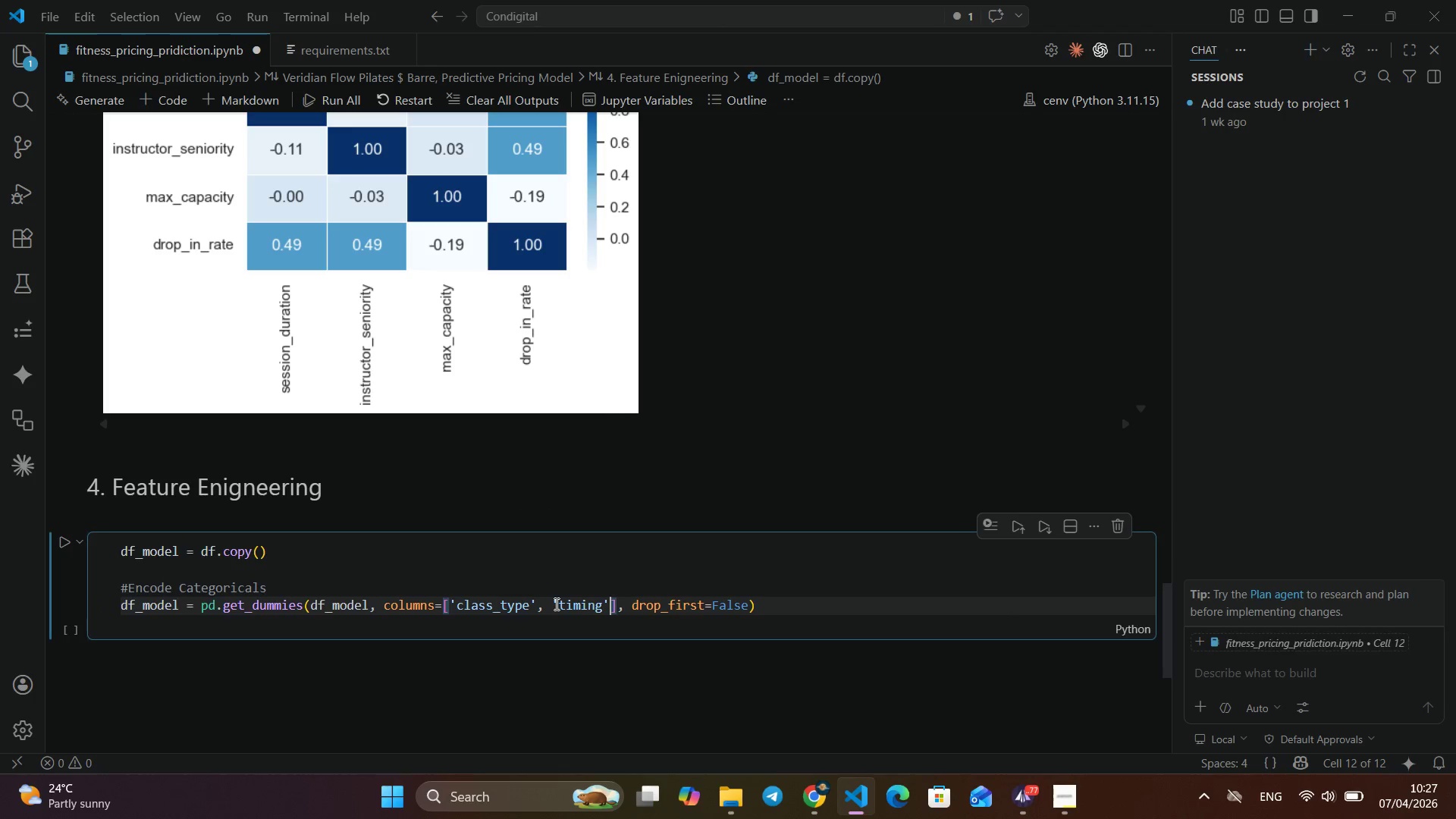 
key(Quote)
 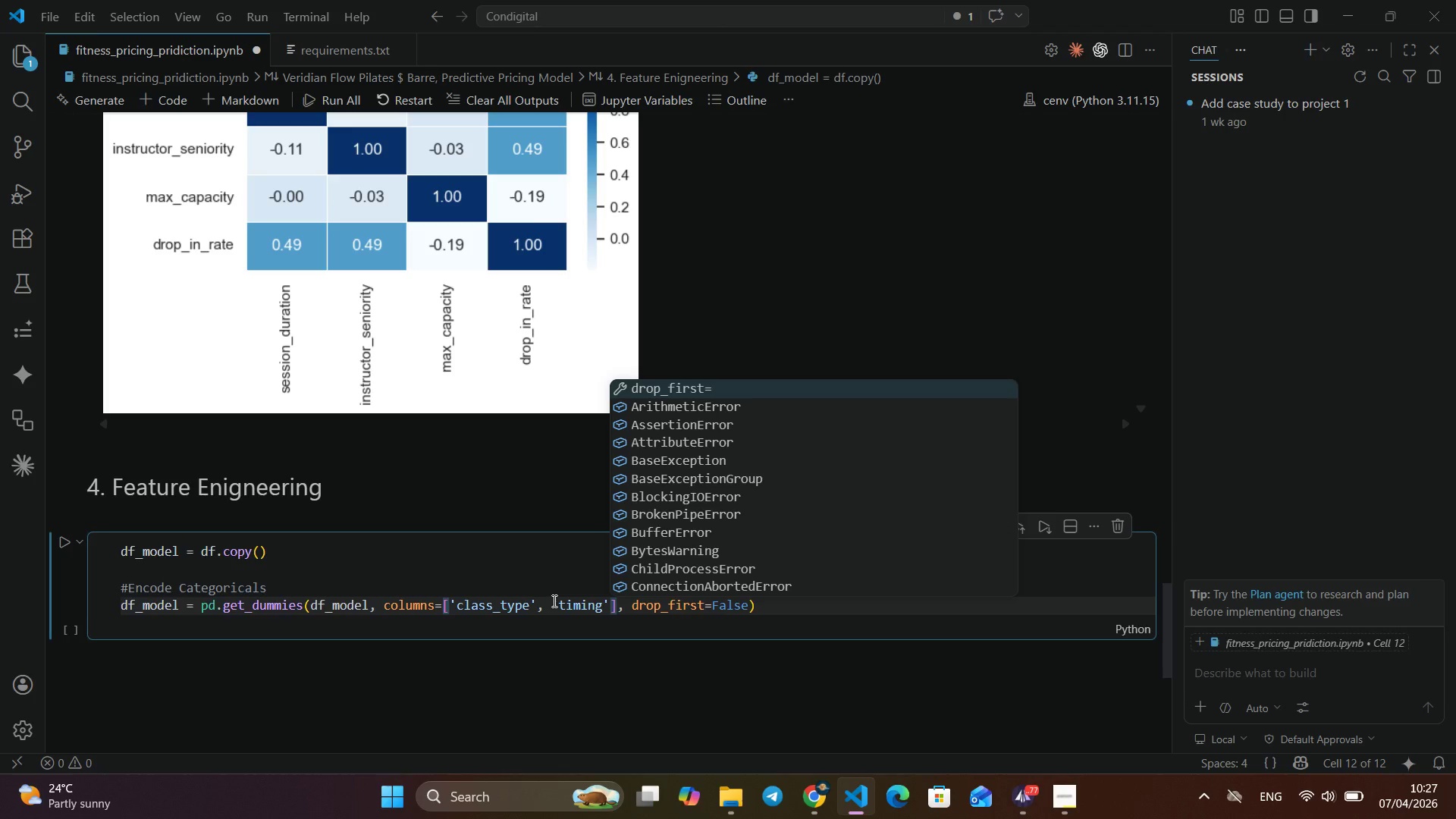 
wait(9.38)
 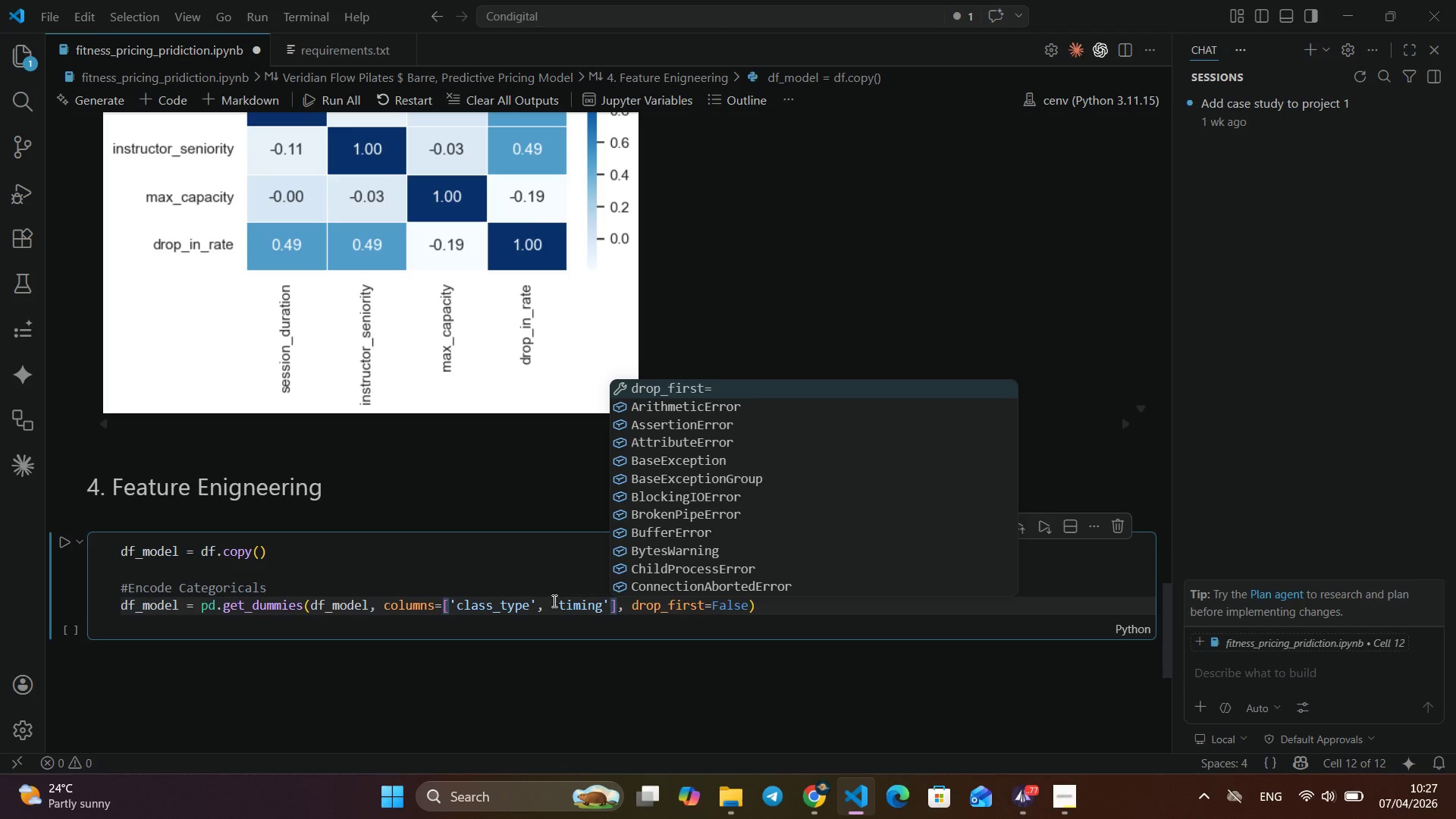 
scroll: coordinate [515, 335], scroll_direction: down, amount: 6.0
 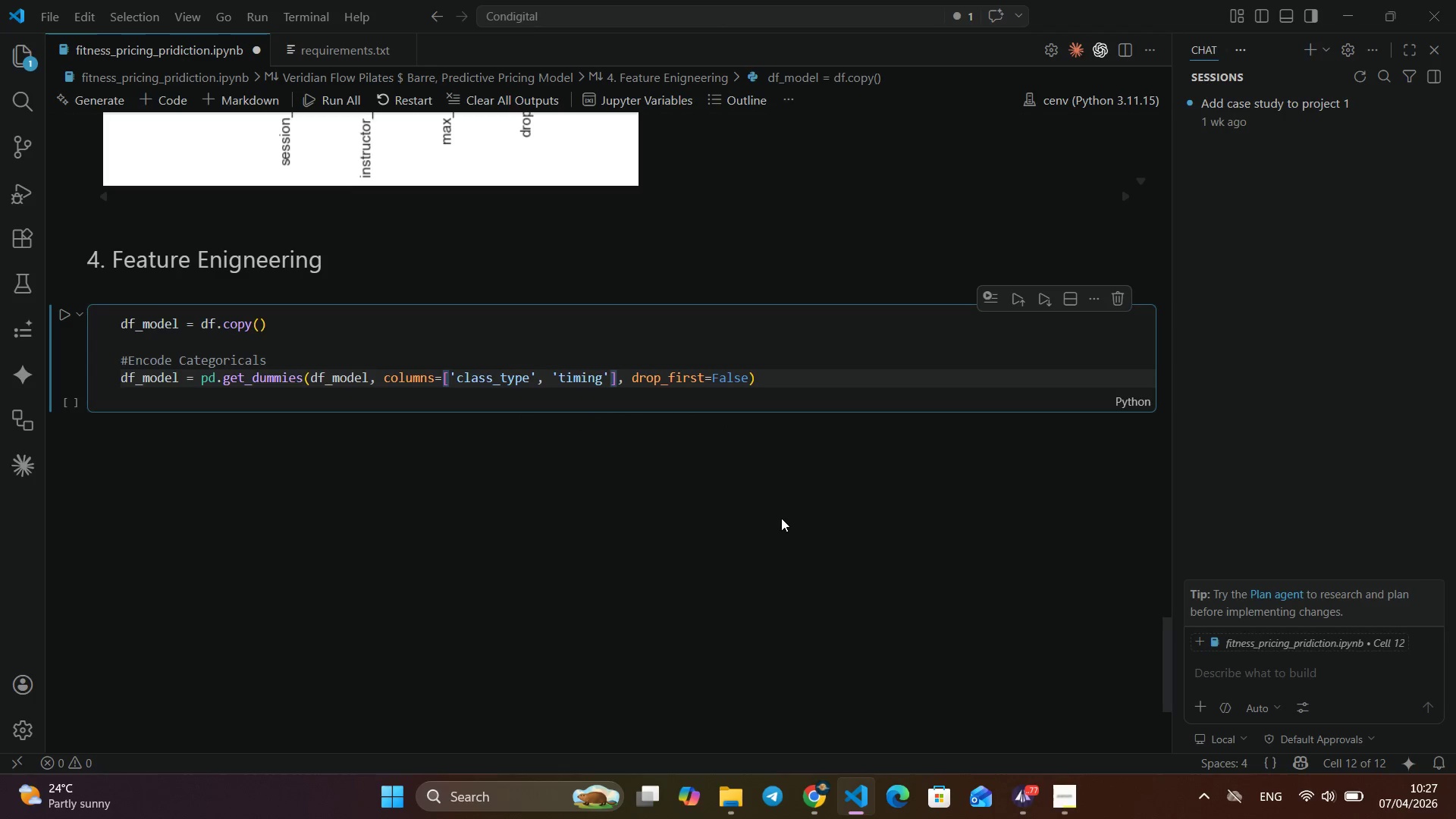 
wait(5.05)
 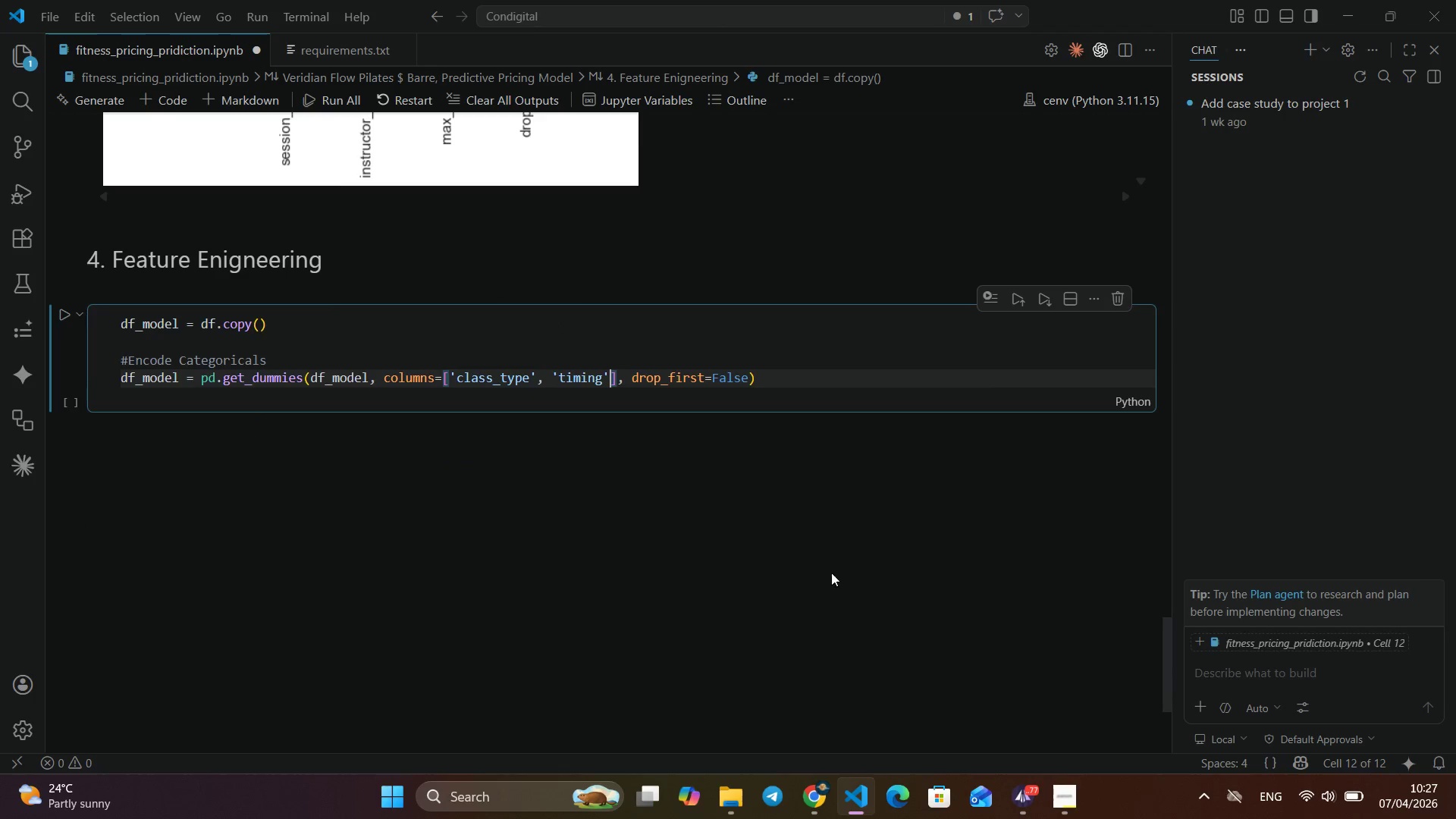 
left_click([789, 372])
 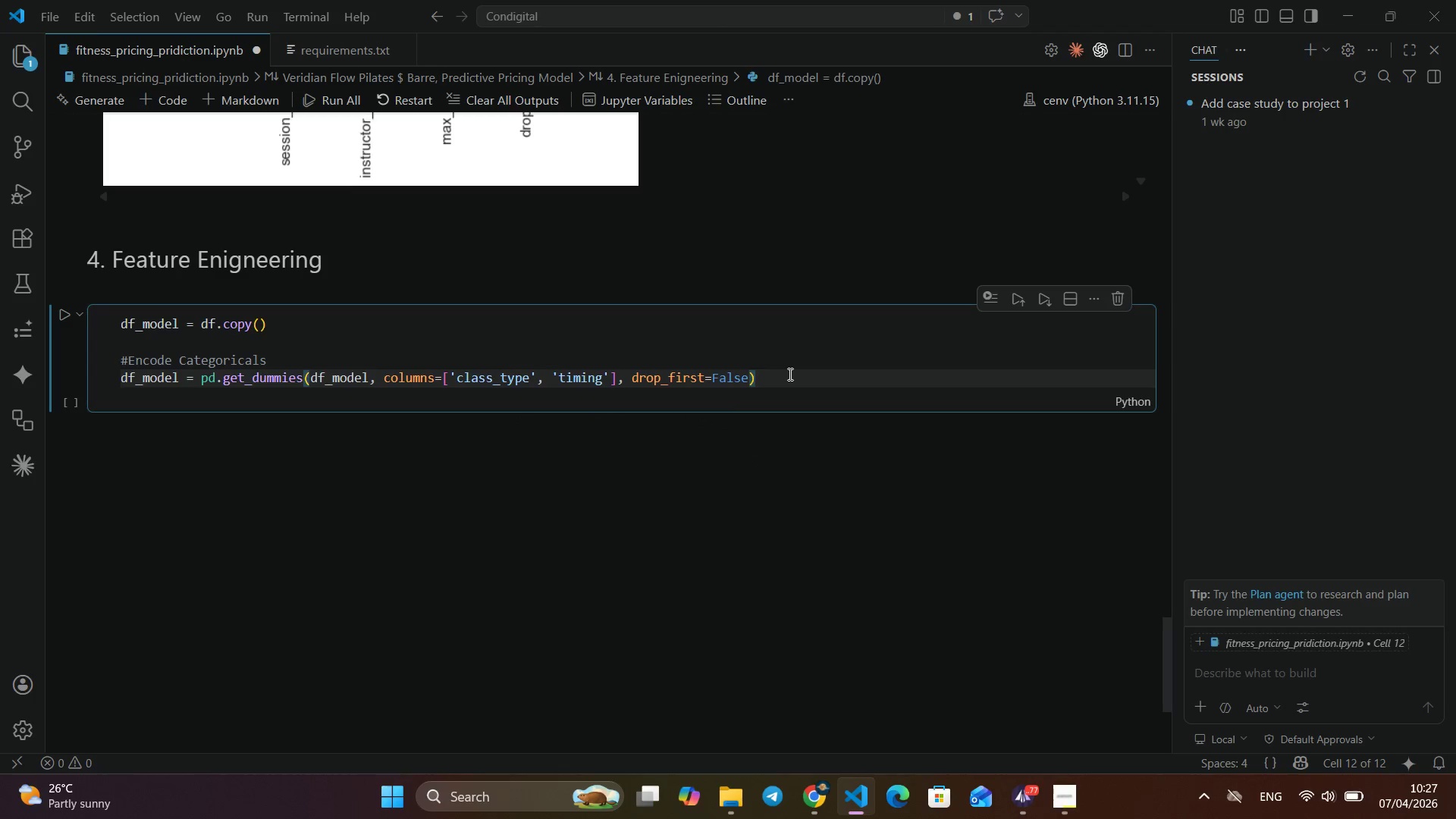 
key(Enter)
 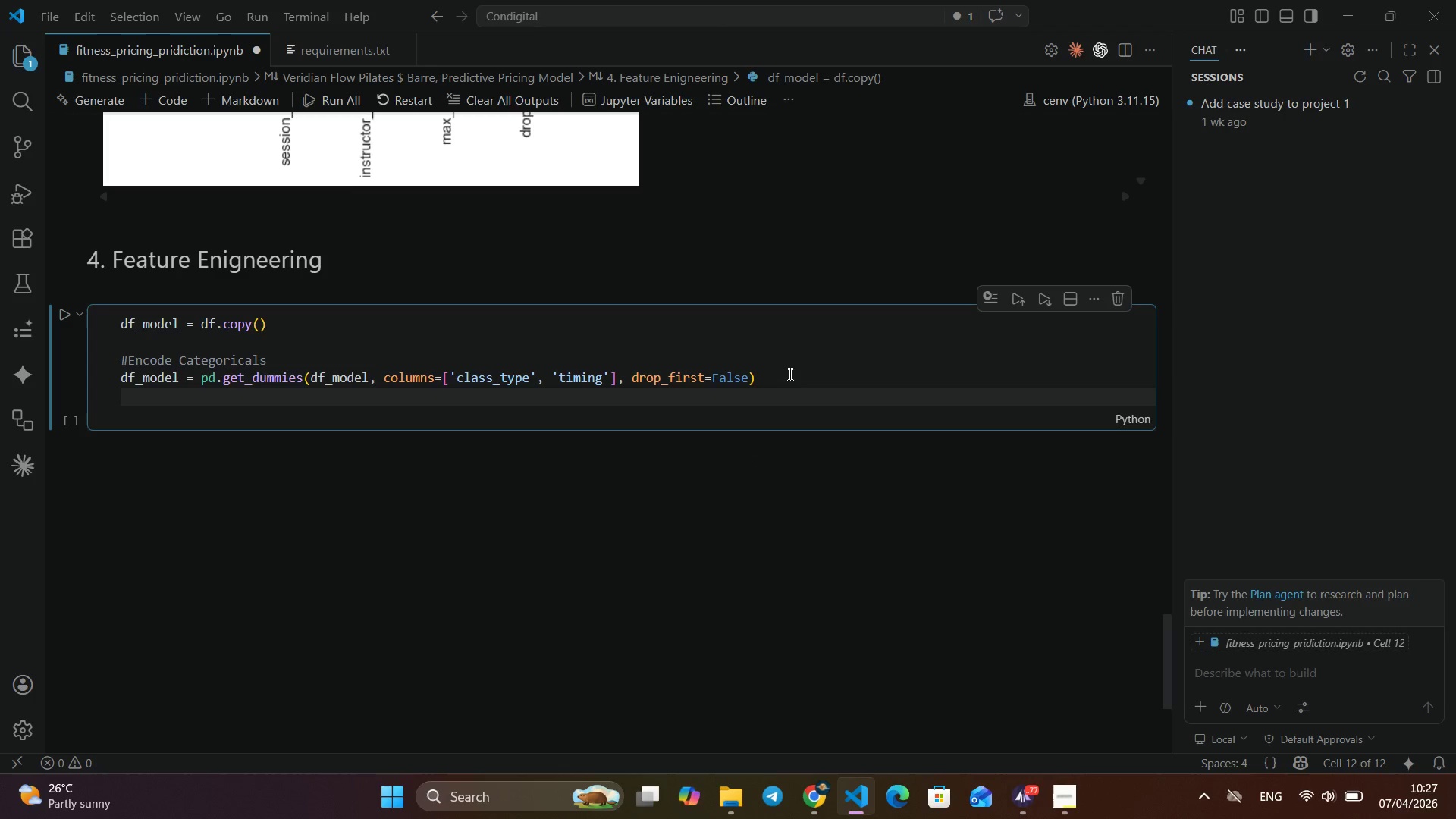 
type(df)
 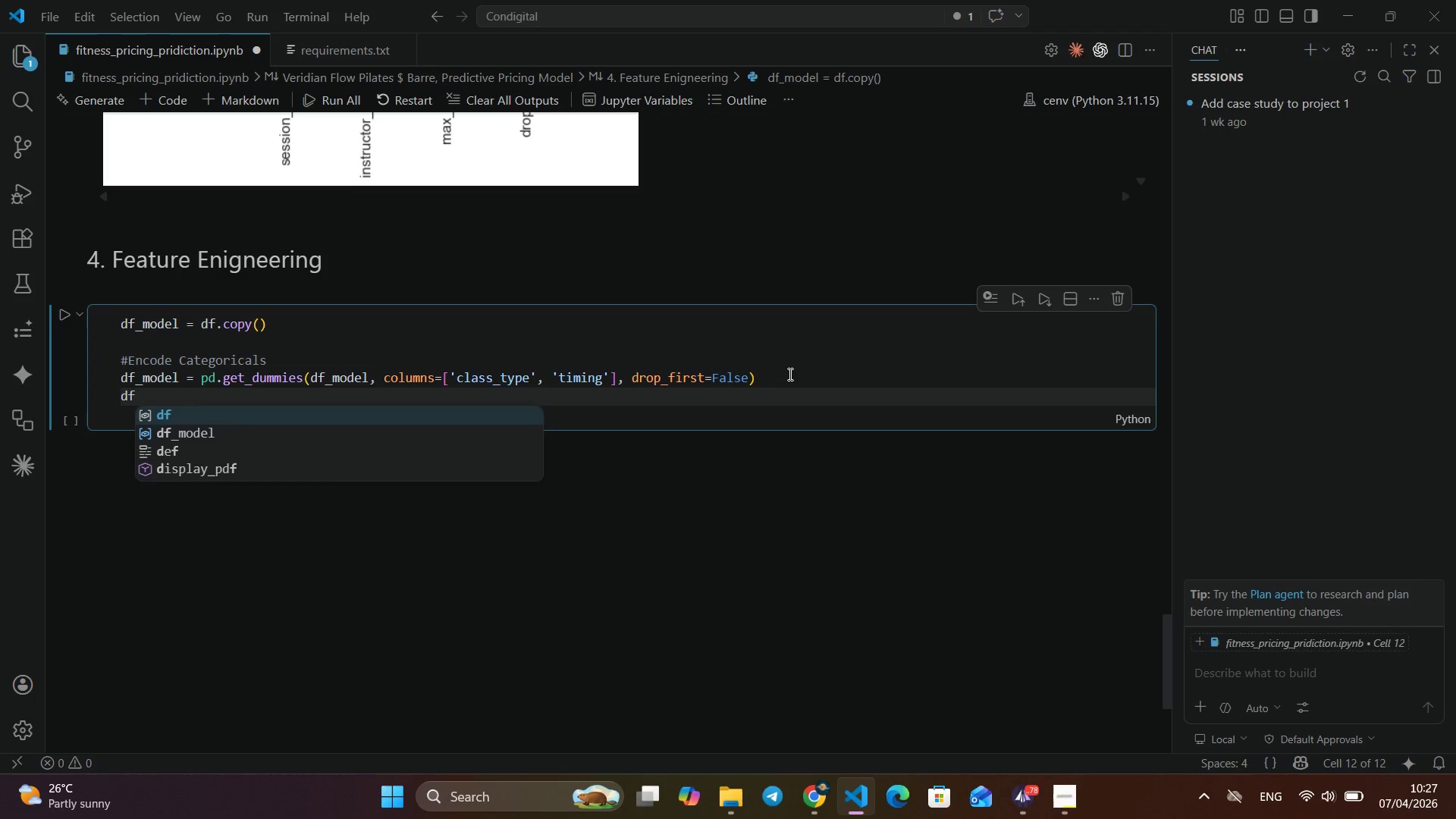 
wait(15.28)
 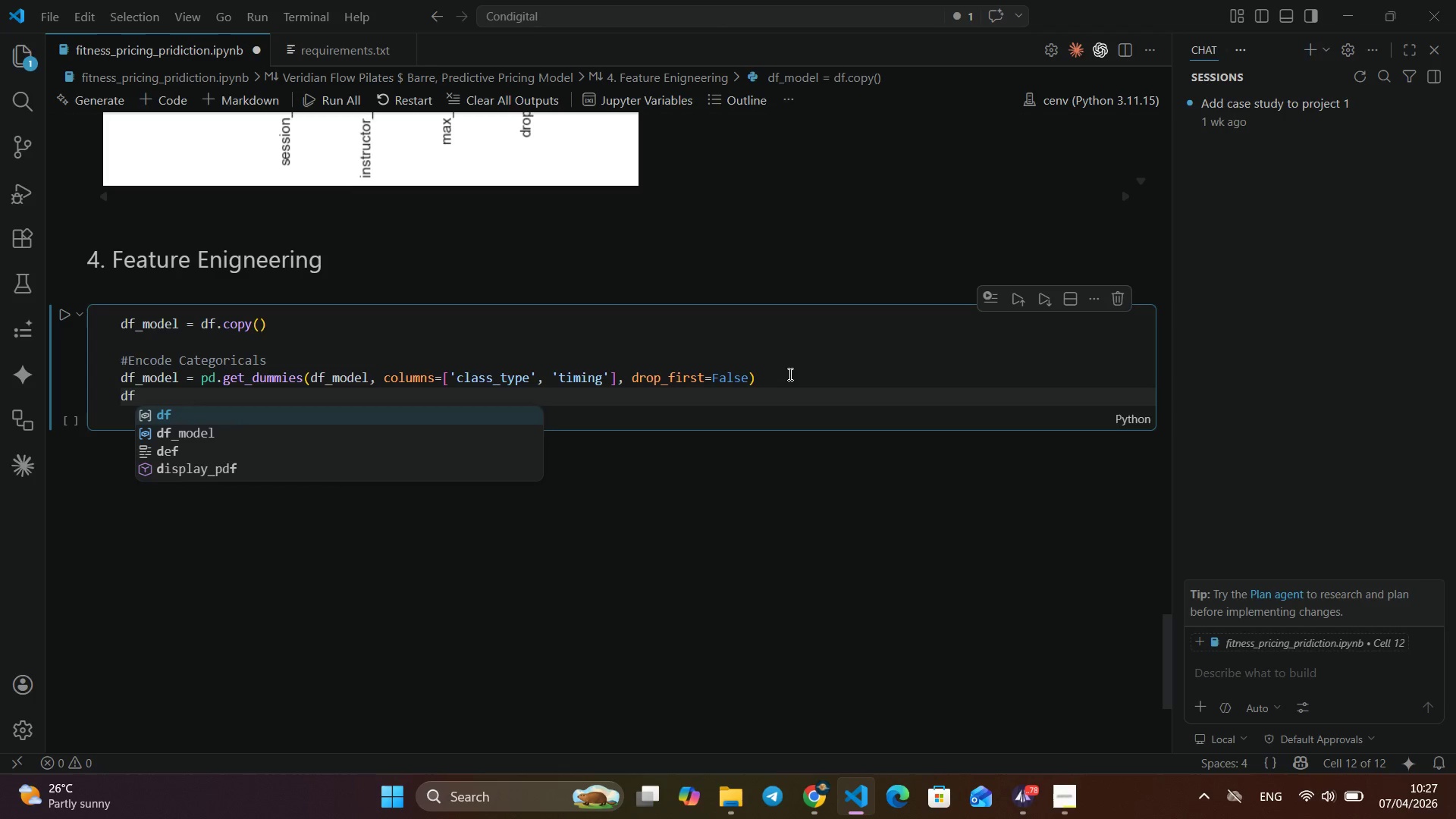 
type(_model = )
 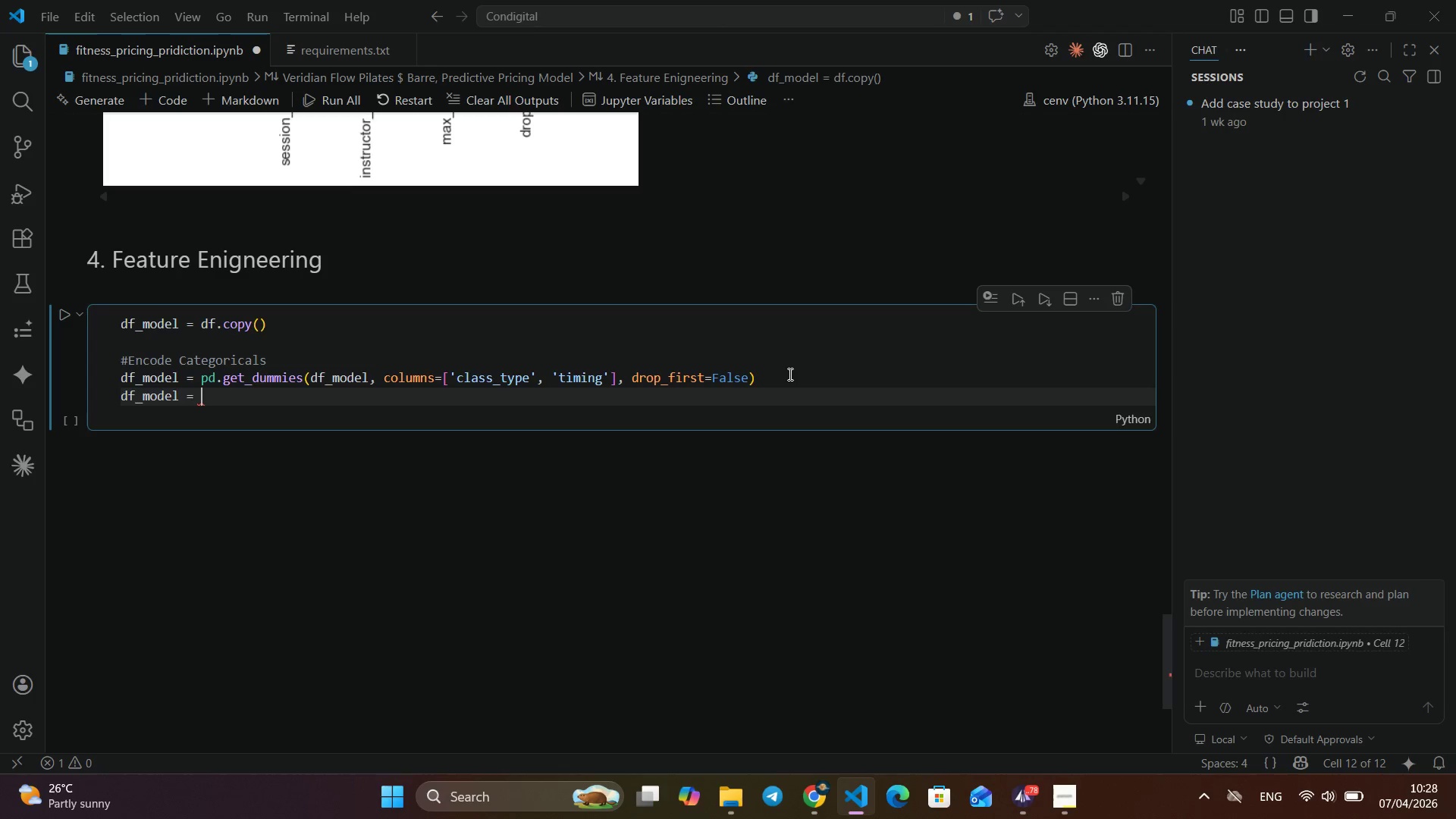 
wait(9.81)
 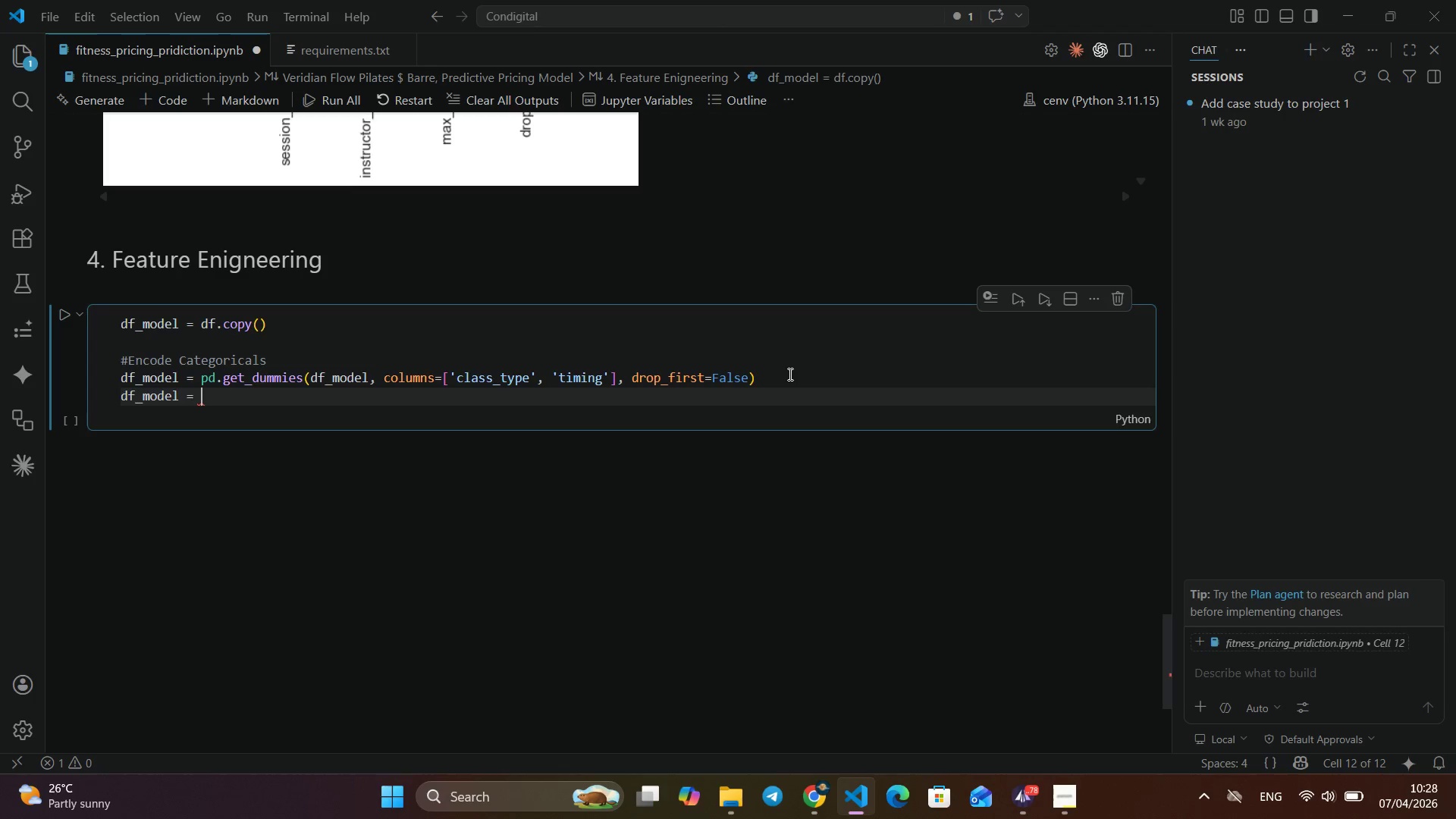 
type(df-model.drop)
 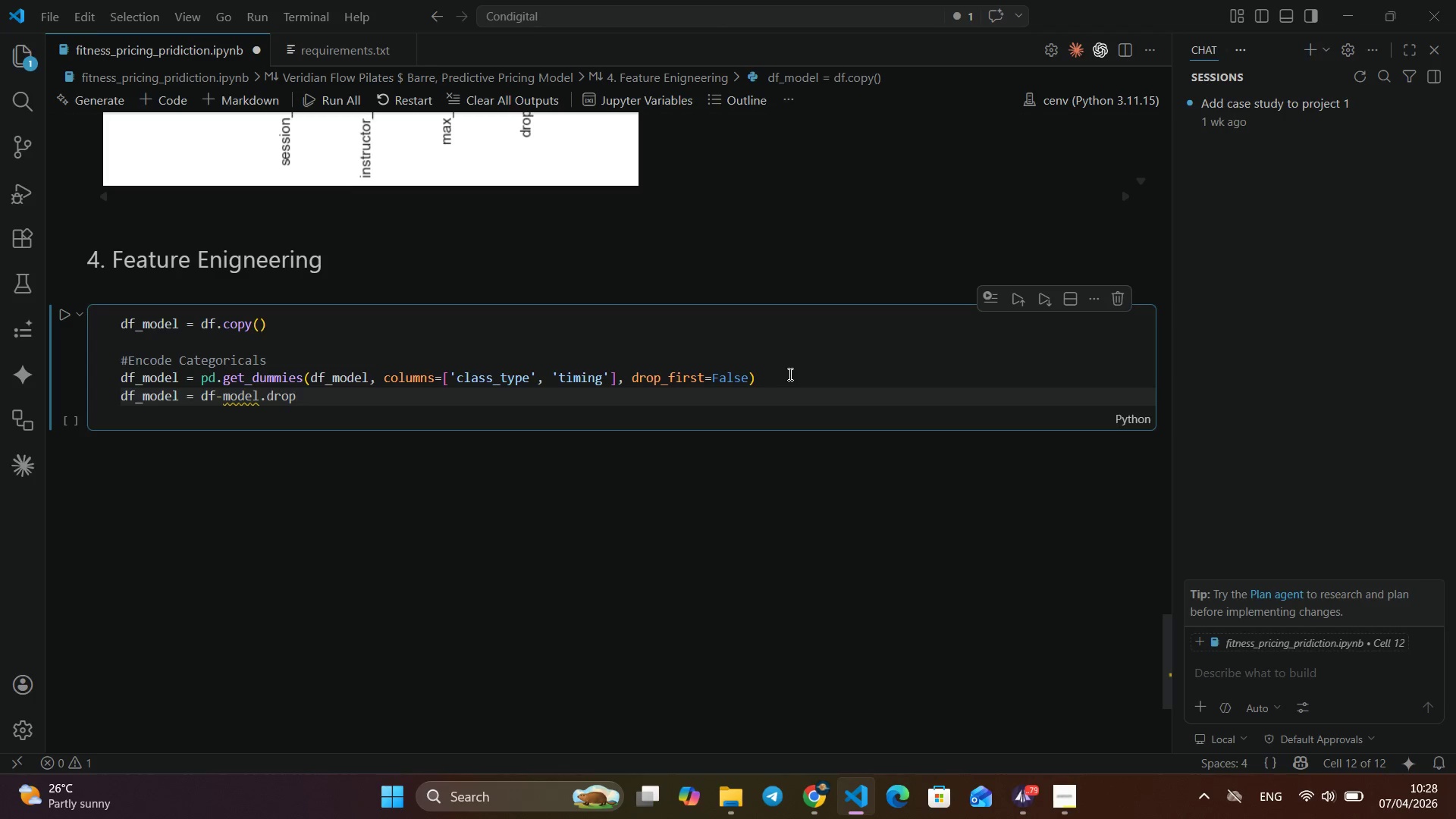 
wait(24.45)
 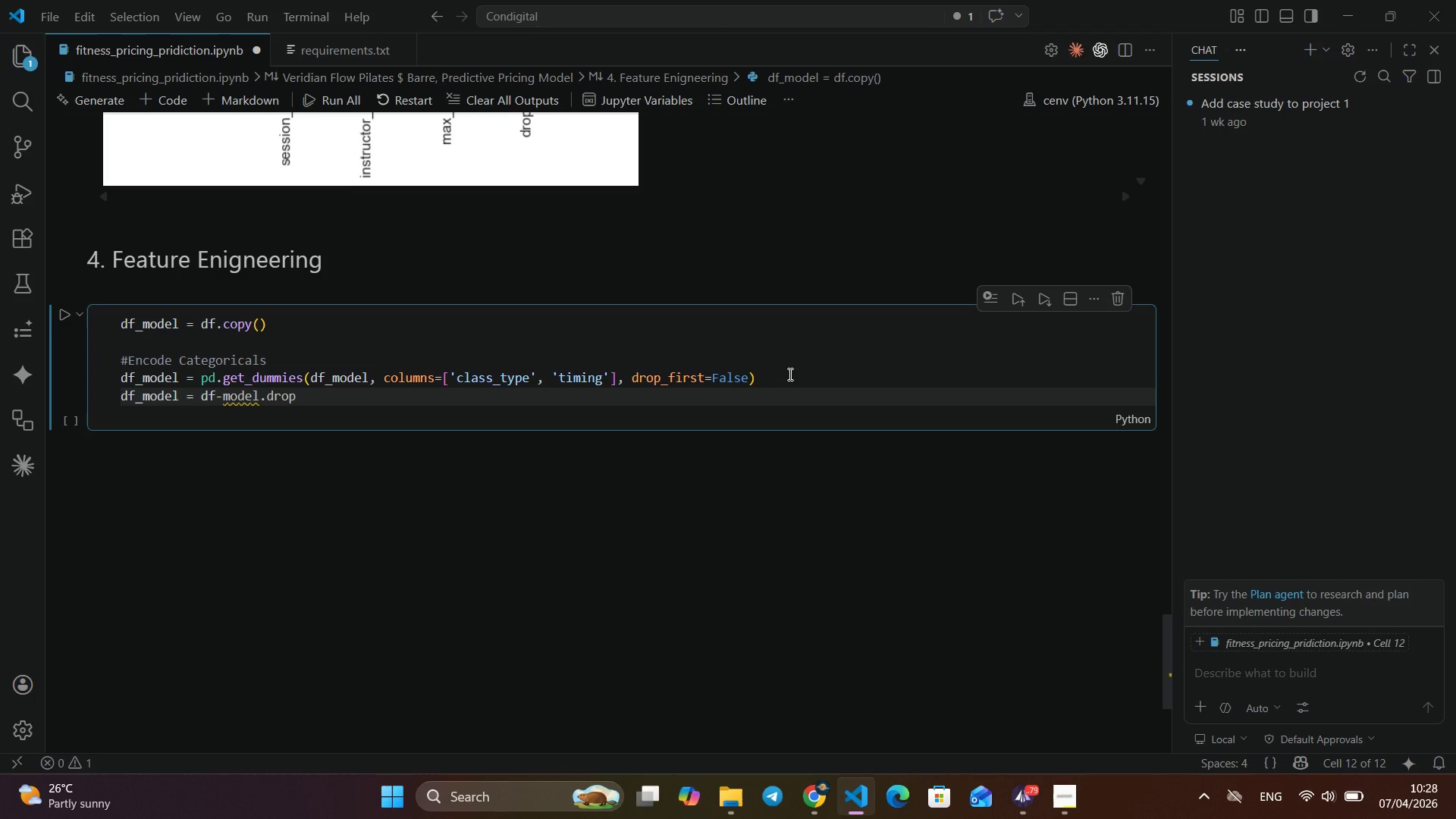 
type((columln)
key(Backspace)
key(Backspace)
 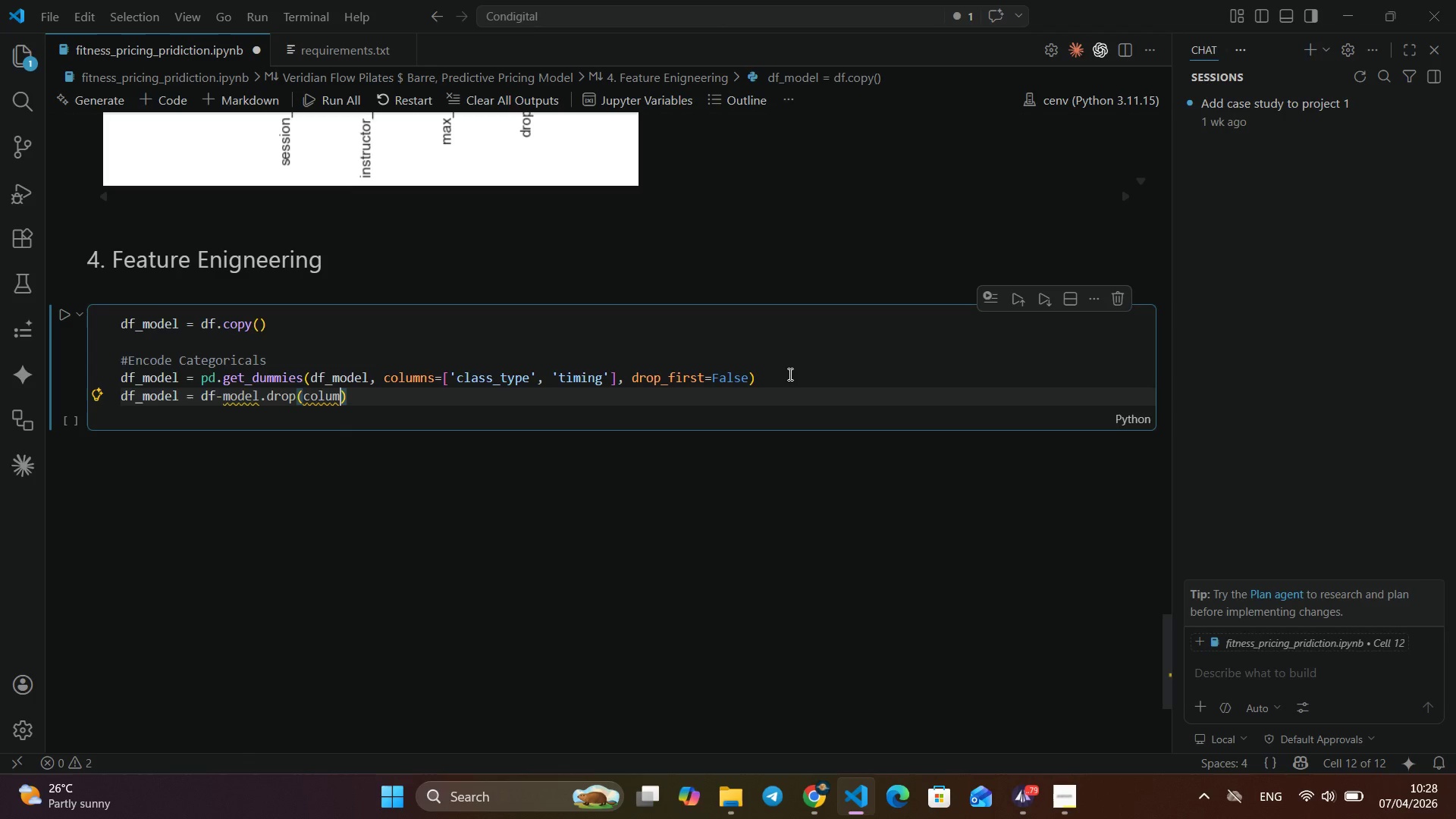 
type(ns=['clas)
 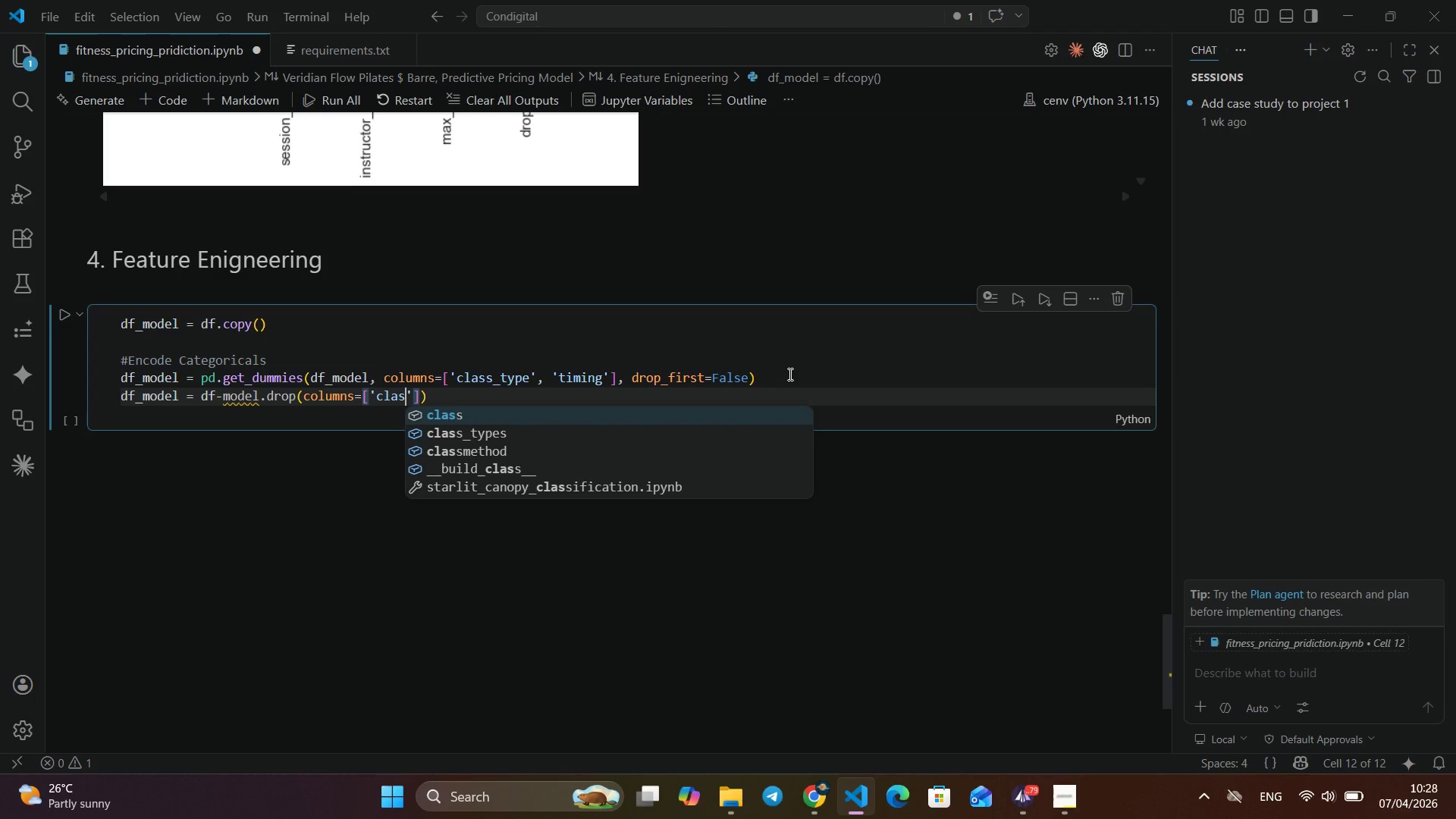 
key(ArrowDown)
 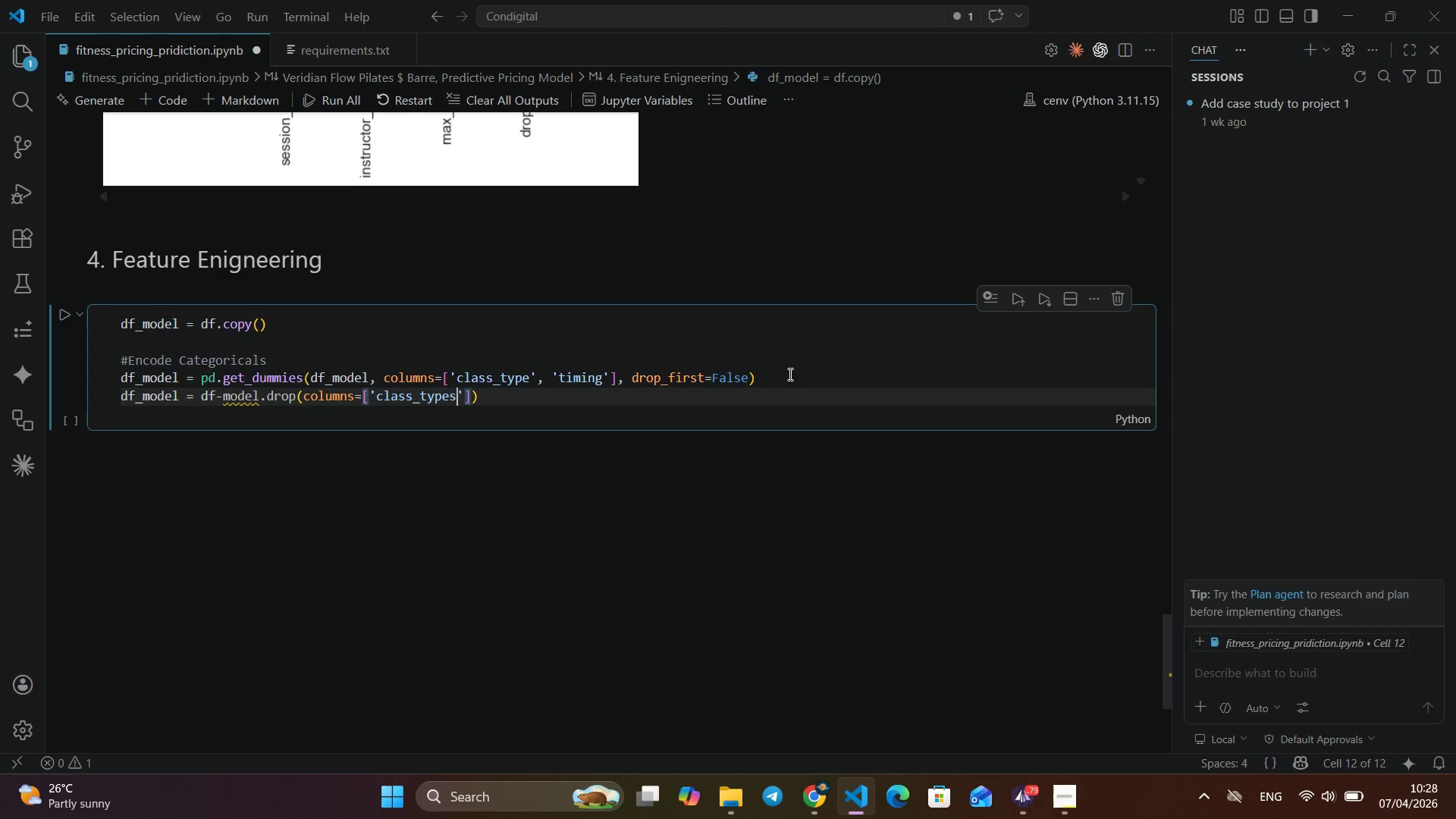 
key(Enter)
 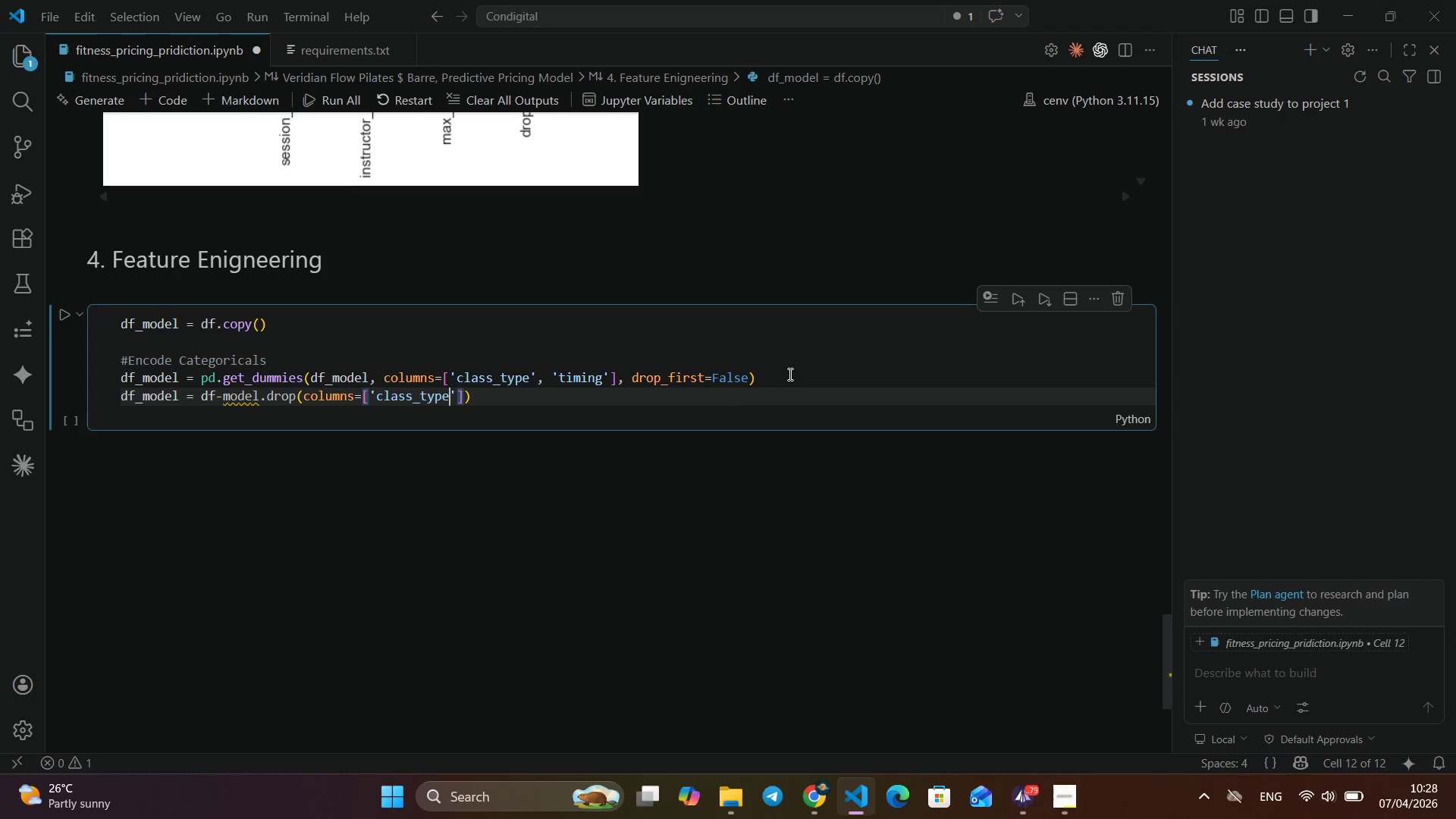 
key(Backspace)
type(_Barre)
 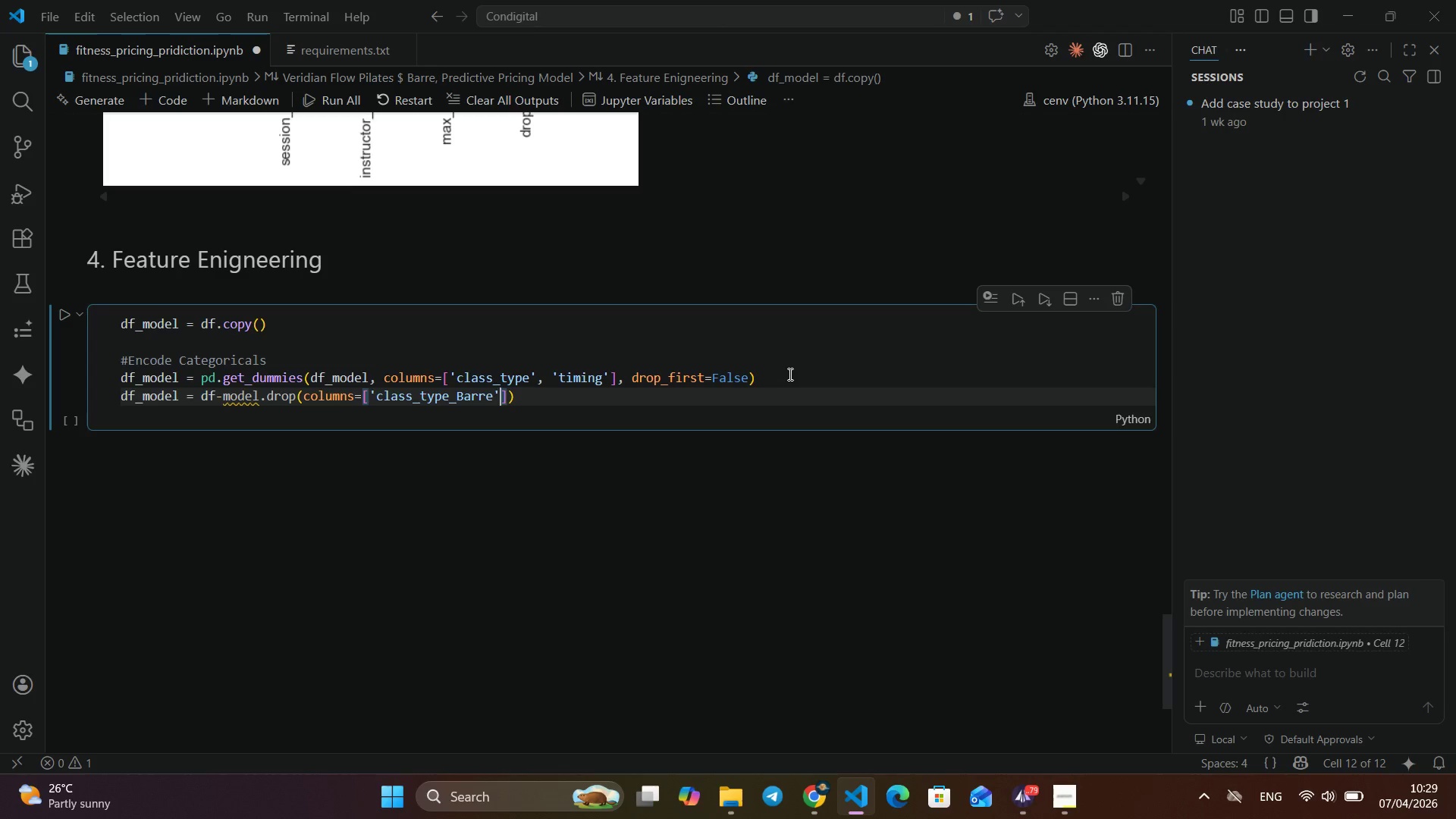 
key(ArrowRight)
 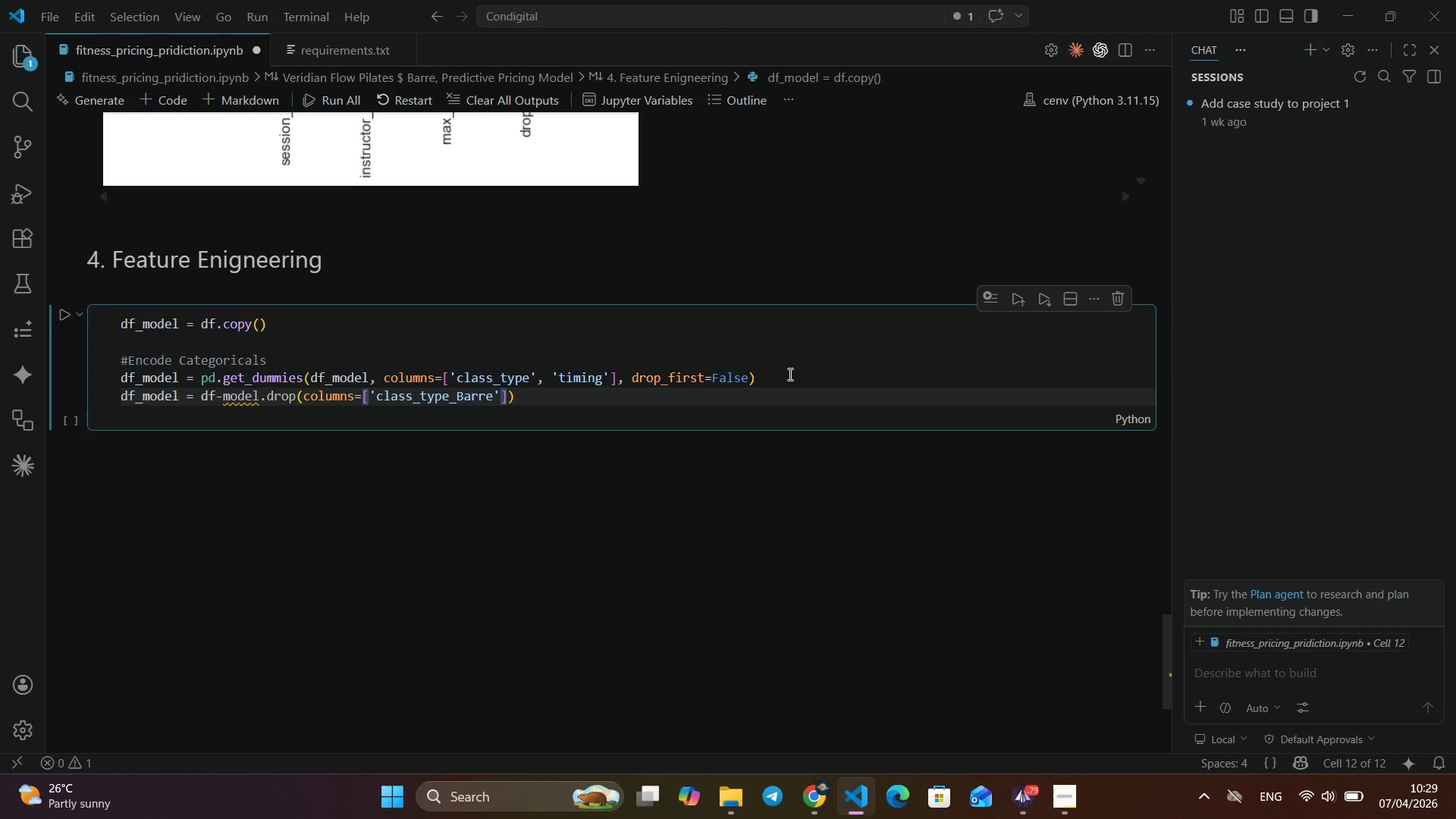 
type(, 'timii)
key(Backspace)
type(ng_Off-Peak)
 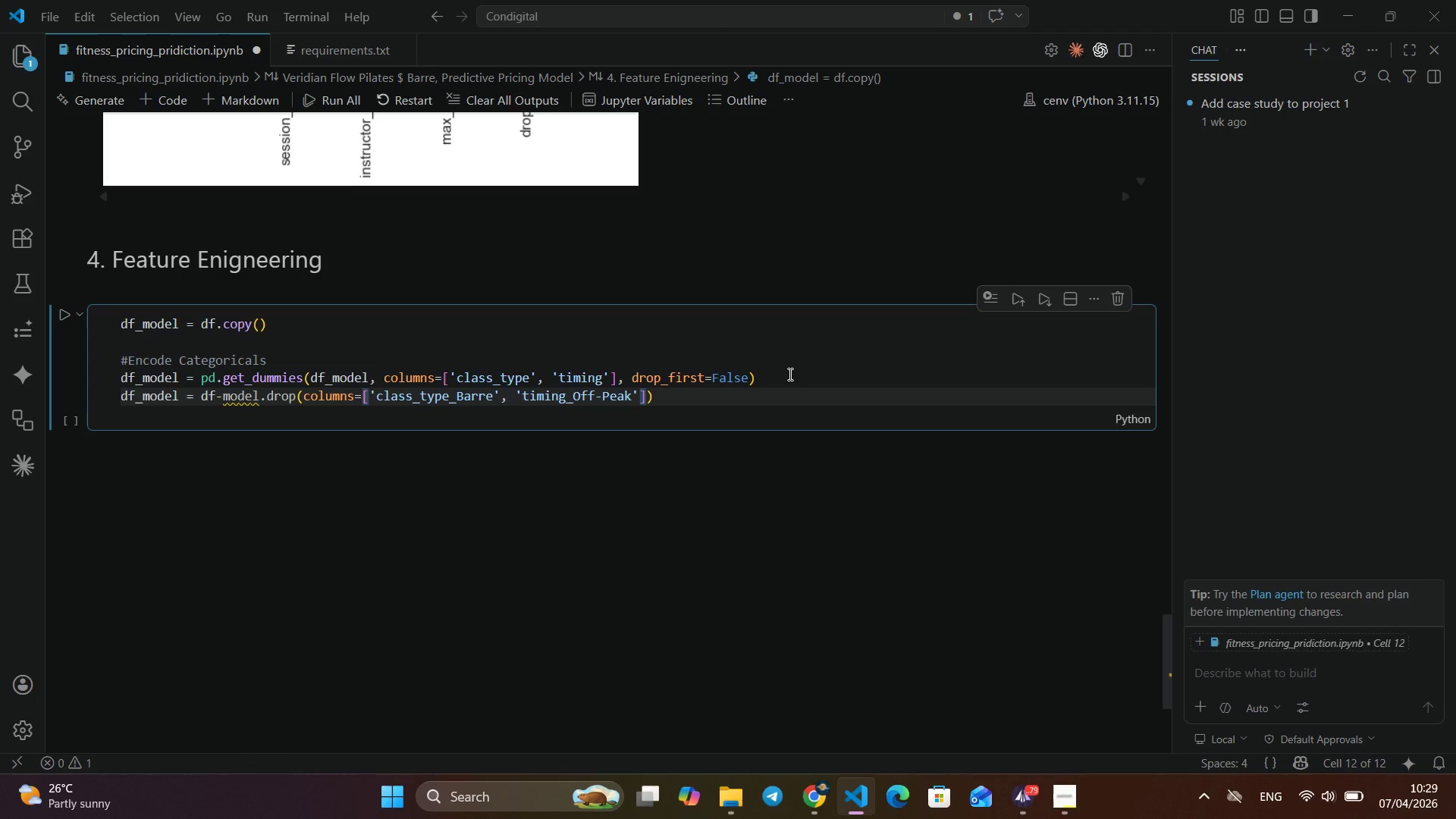 
key(ArrowRight)
 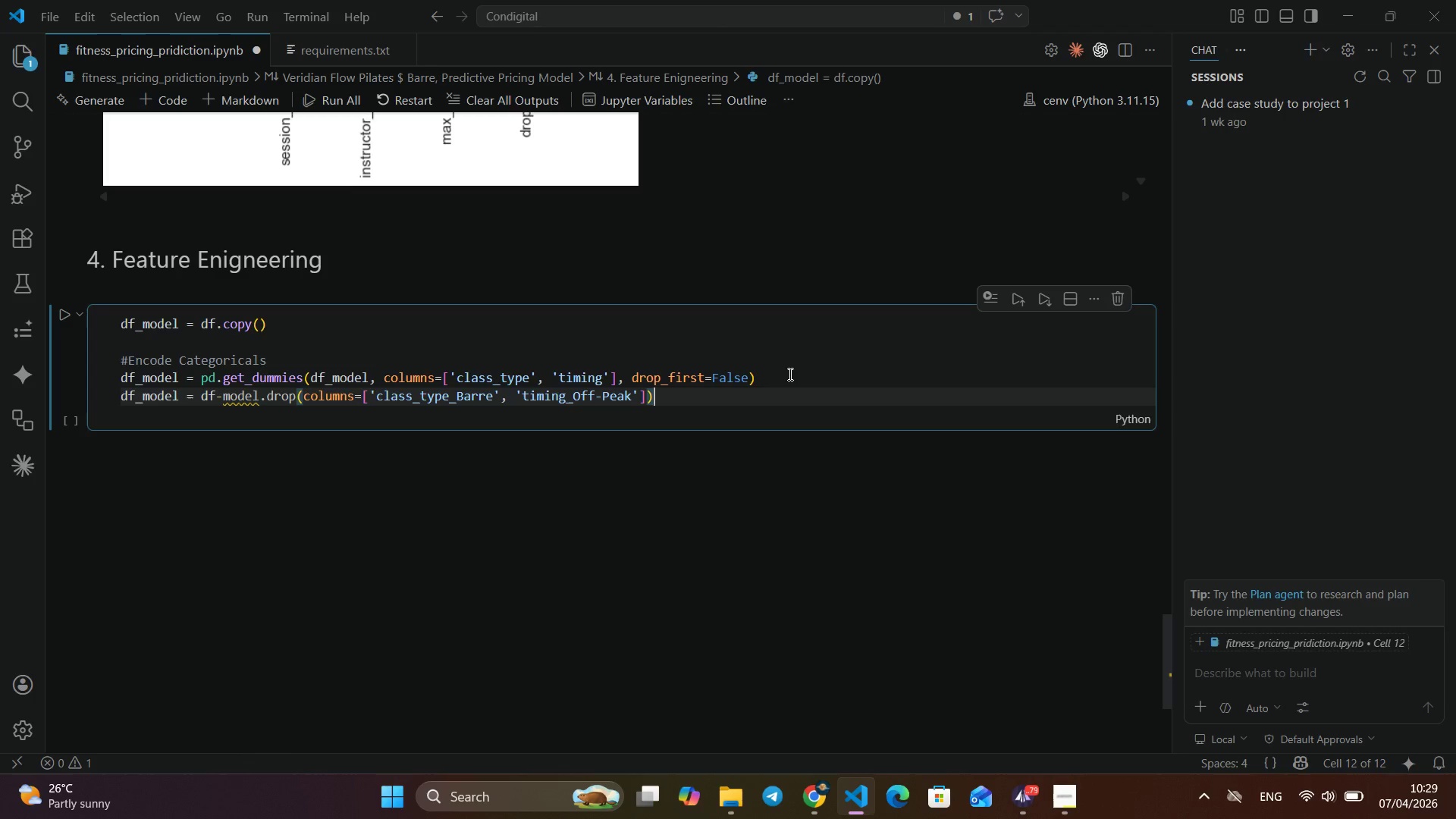 
key(ArrowRight)
 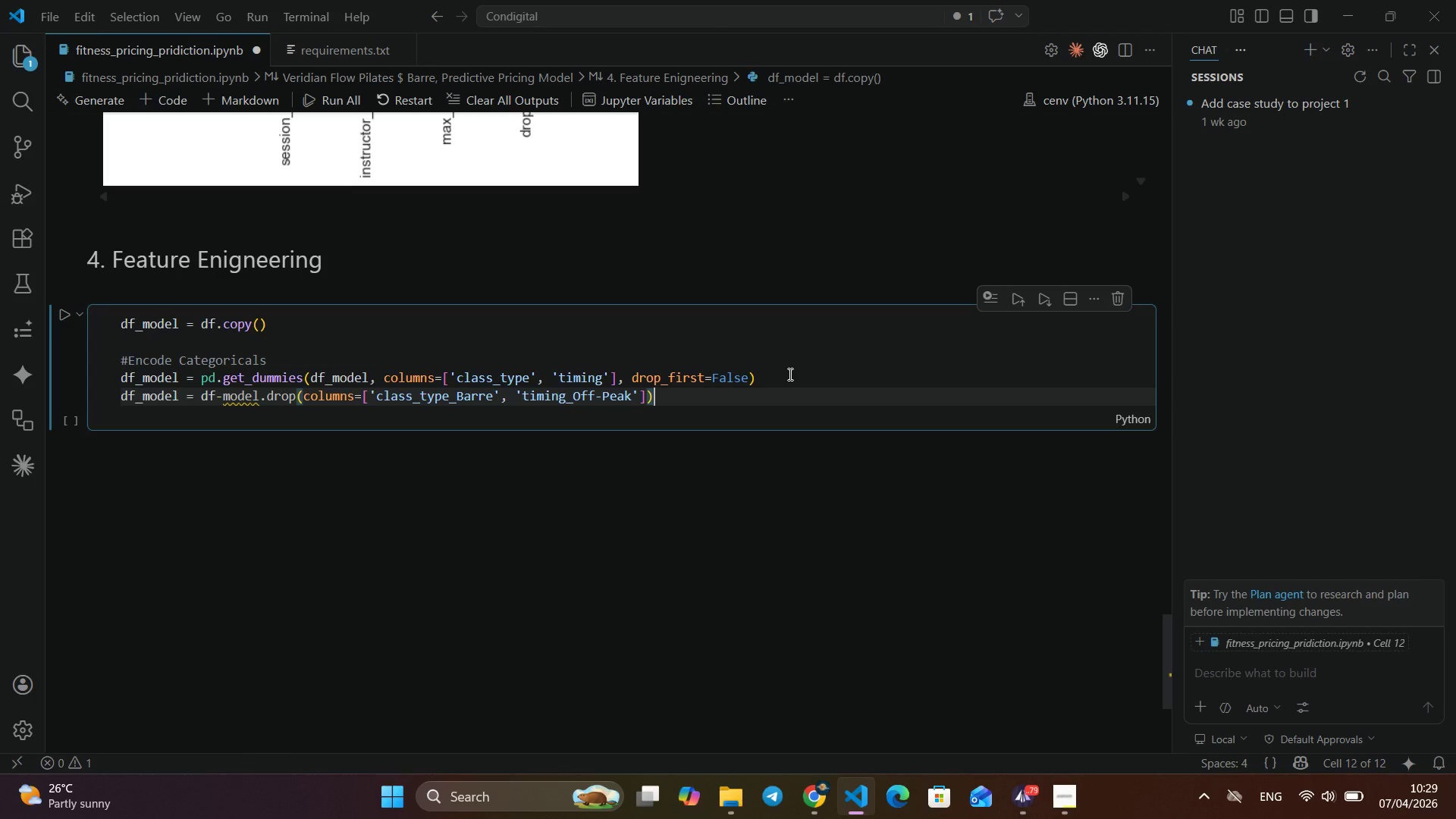 
key(ArrowRight)
 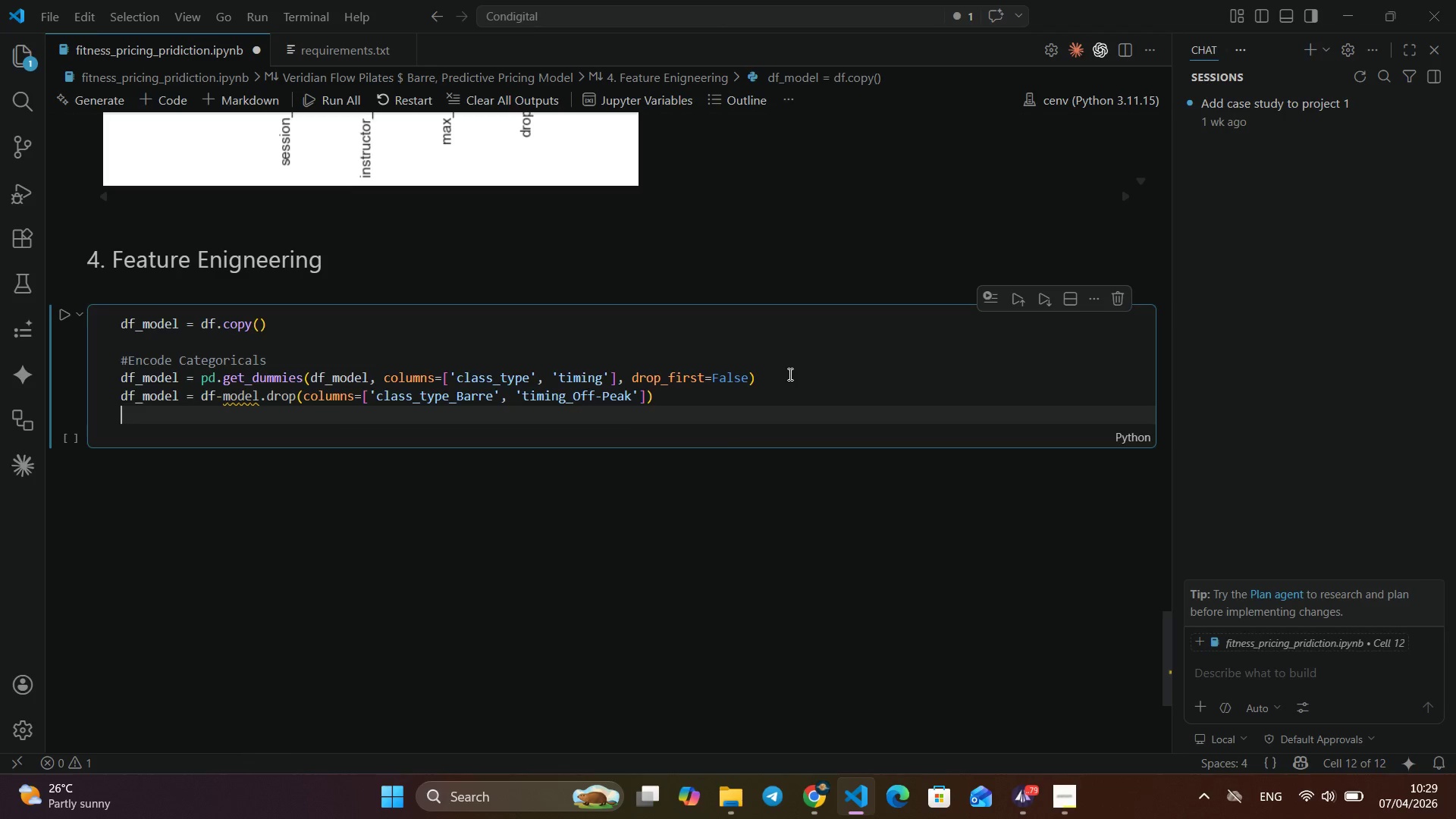 
key(Enter)
 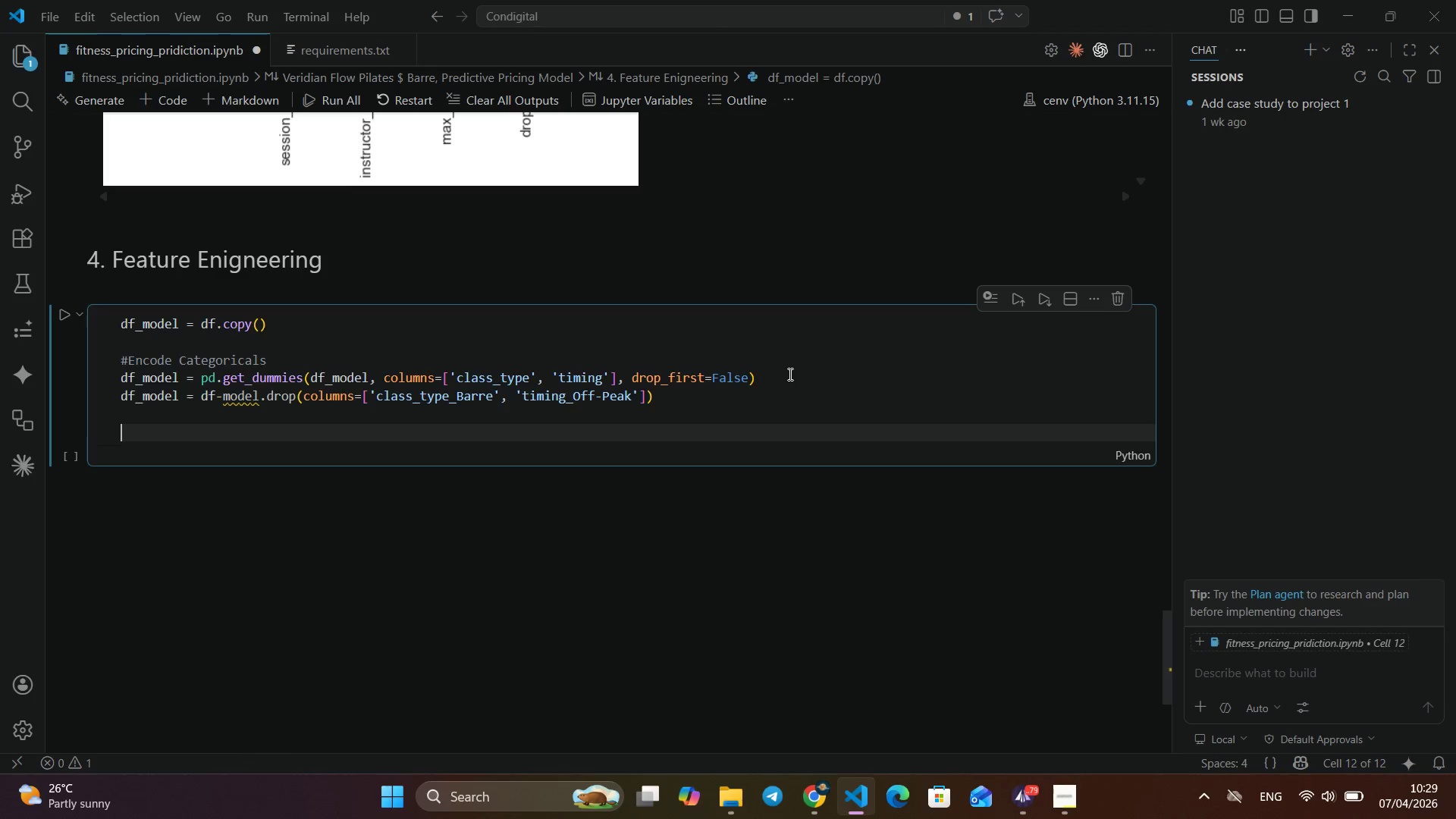 
key(Enter)
 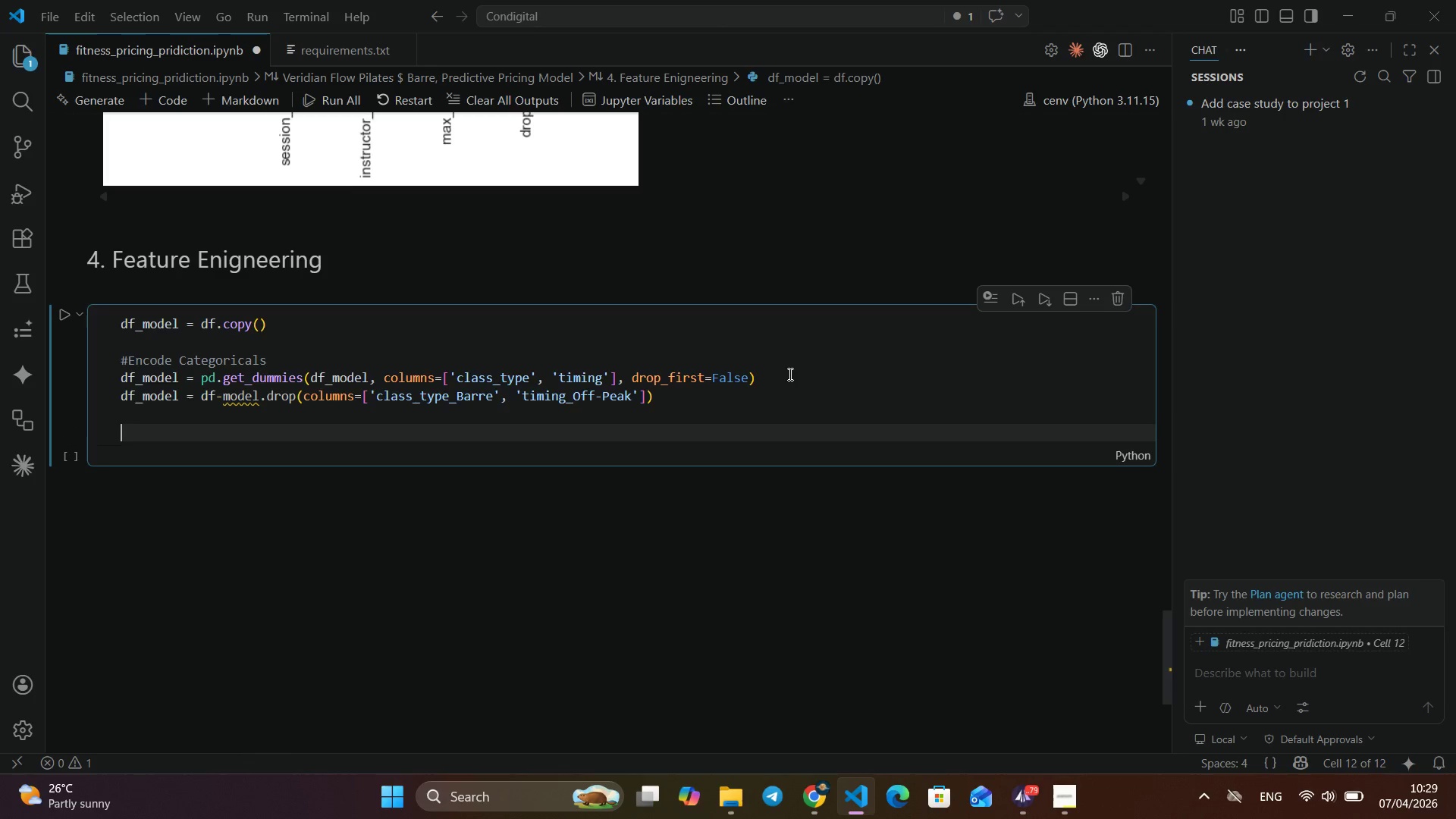 
hold_key(key=ShiftRight, duration=0.77)
 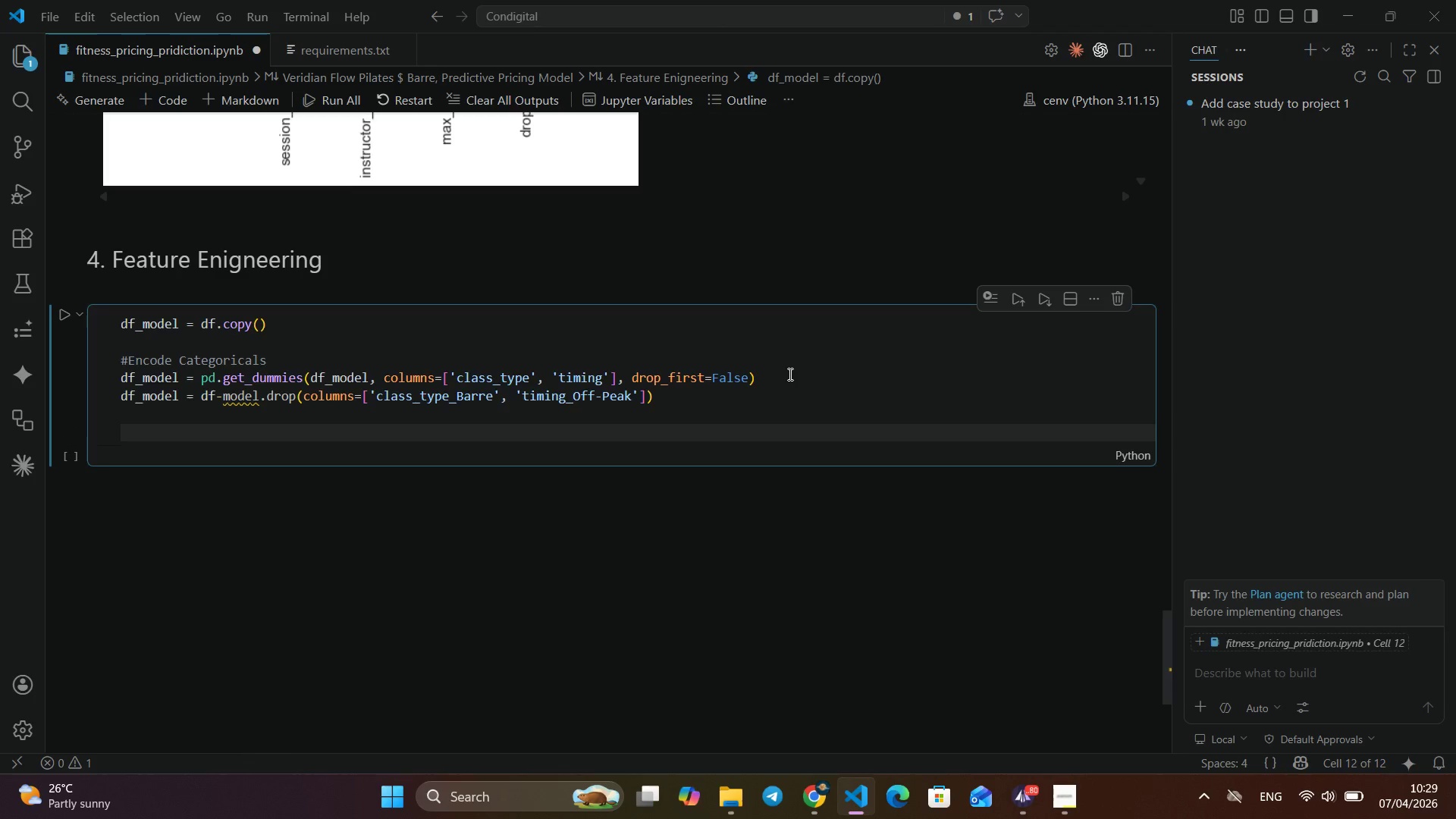 
type(X = df )
key(Backspace)
type(.moc)
key(Backspace)
type(del.drop('drop_in_rate)
 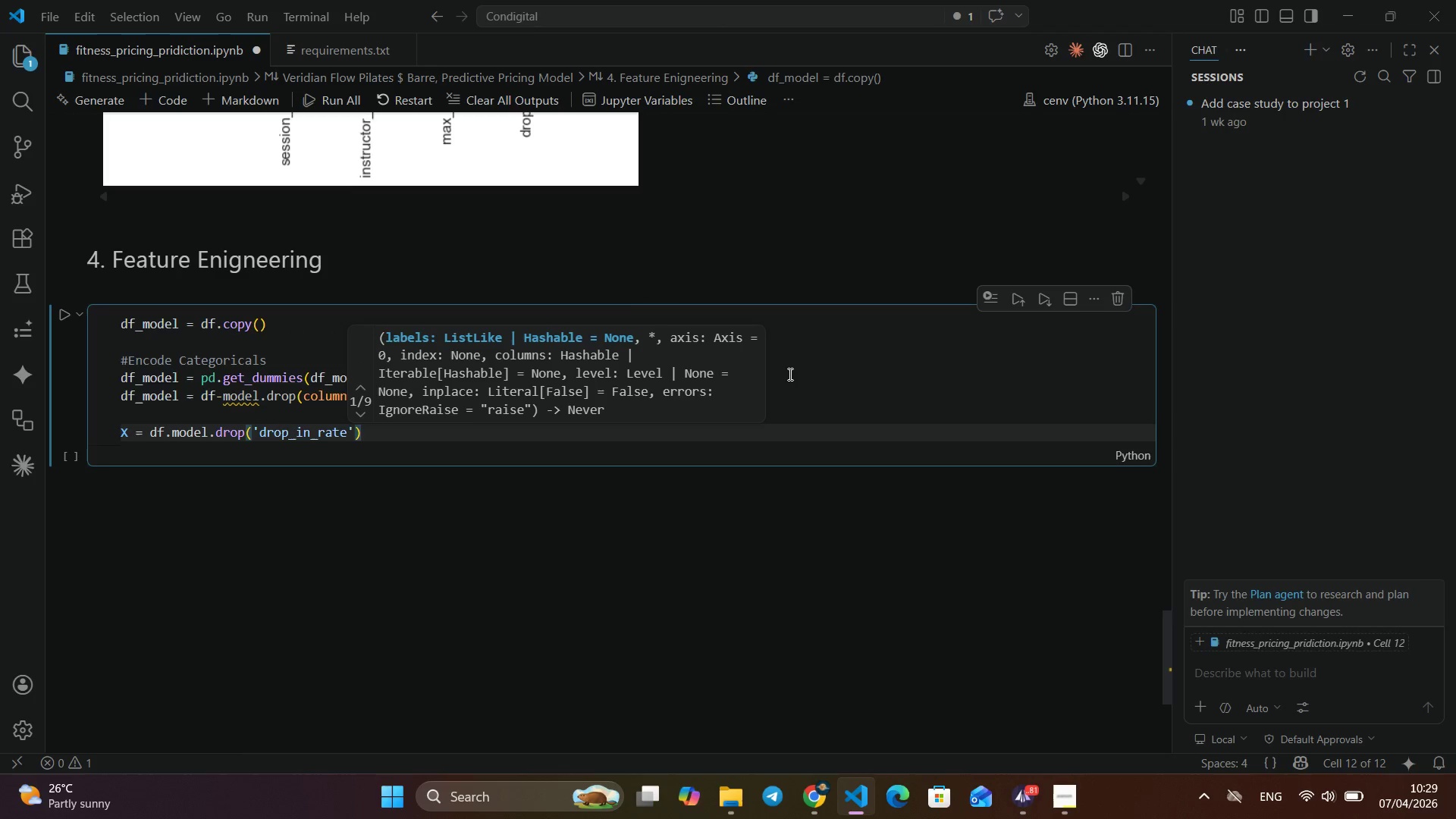 
key(ArrowRight)
 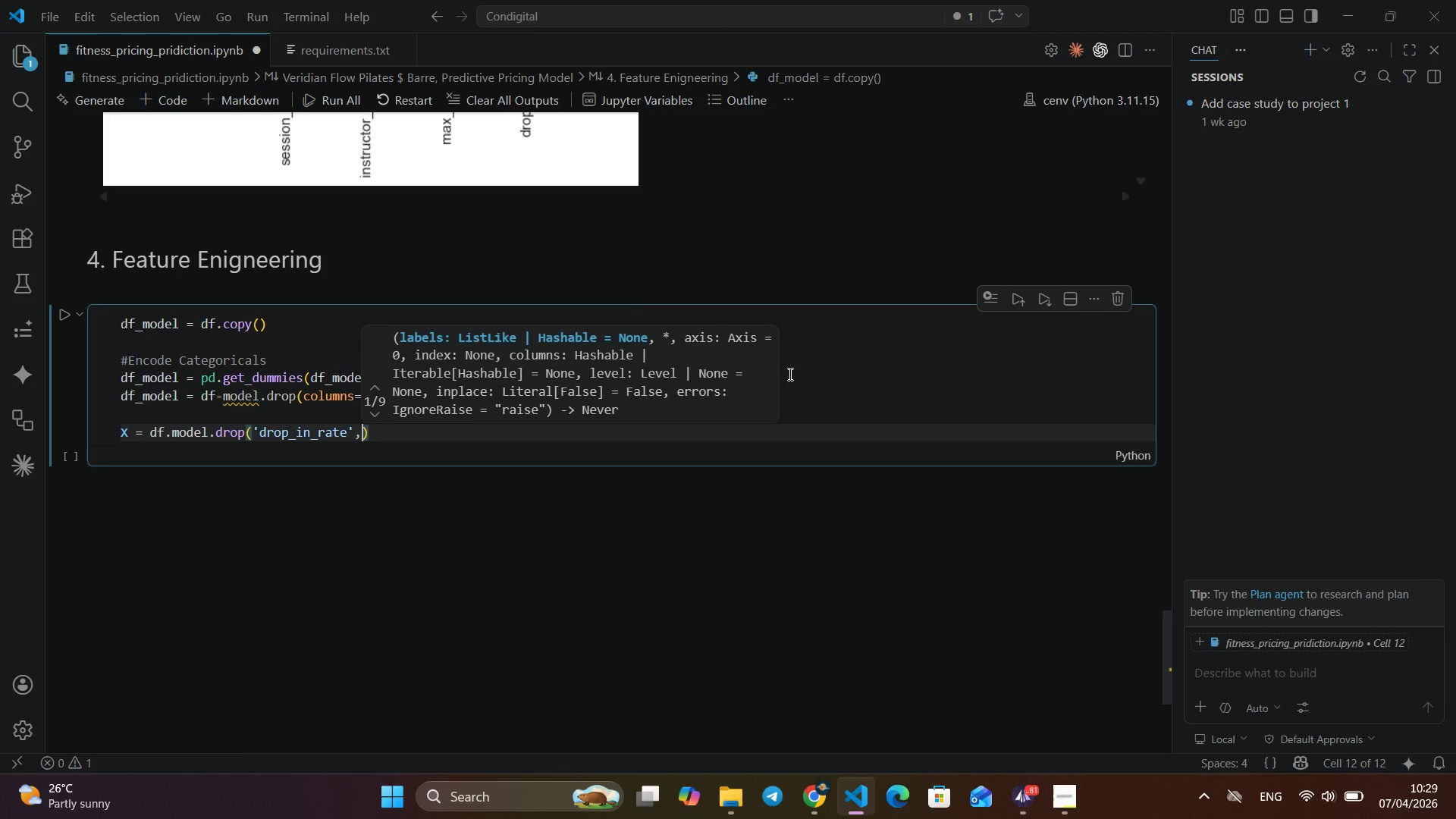 
type(, axis = 1)
 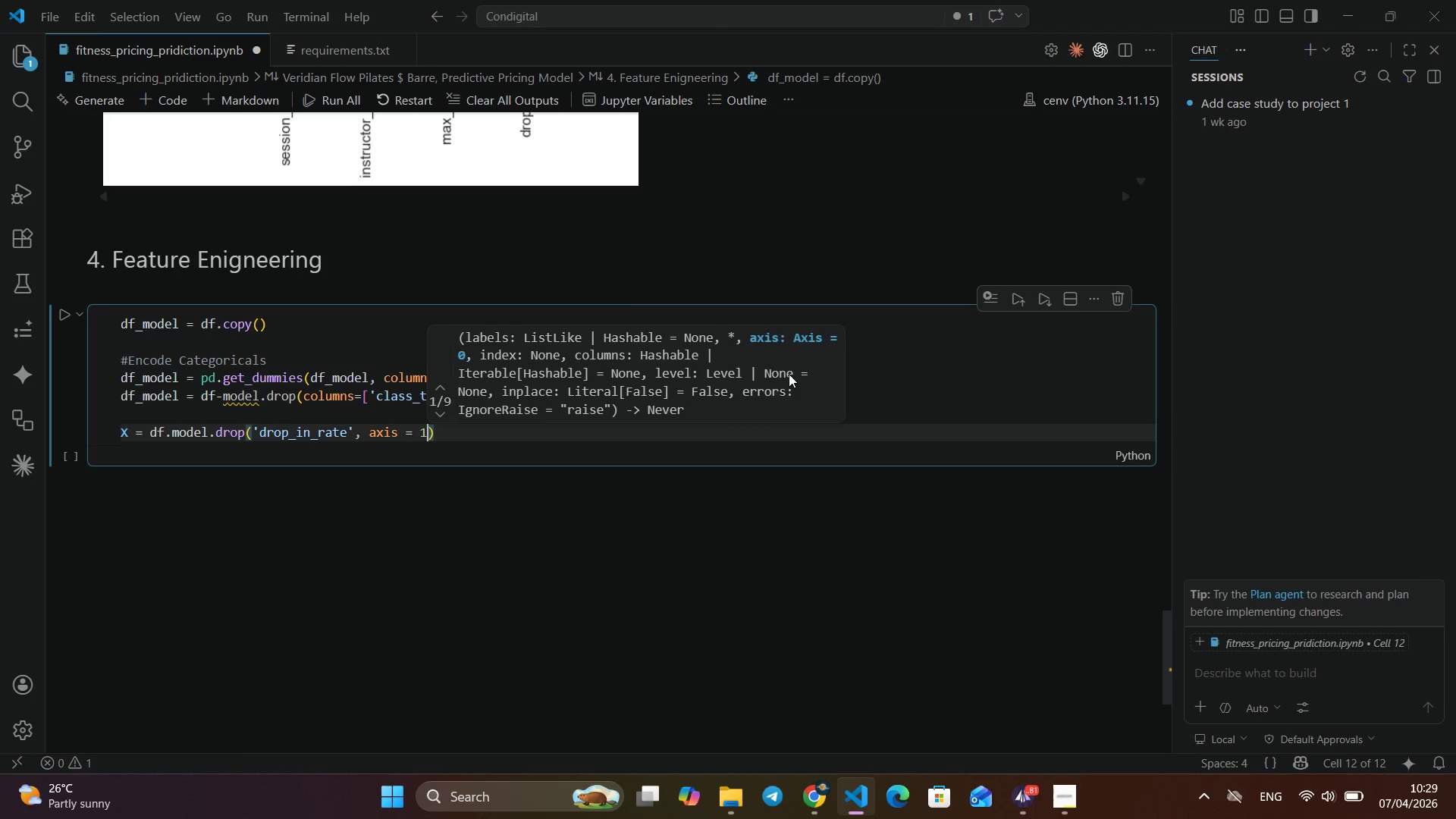 
key(ArrowRight)
 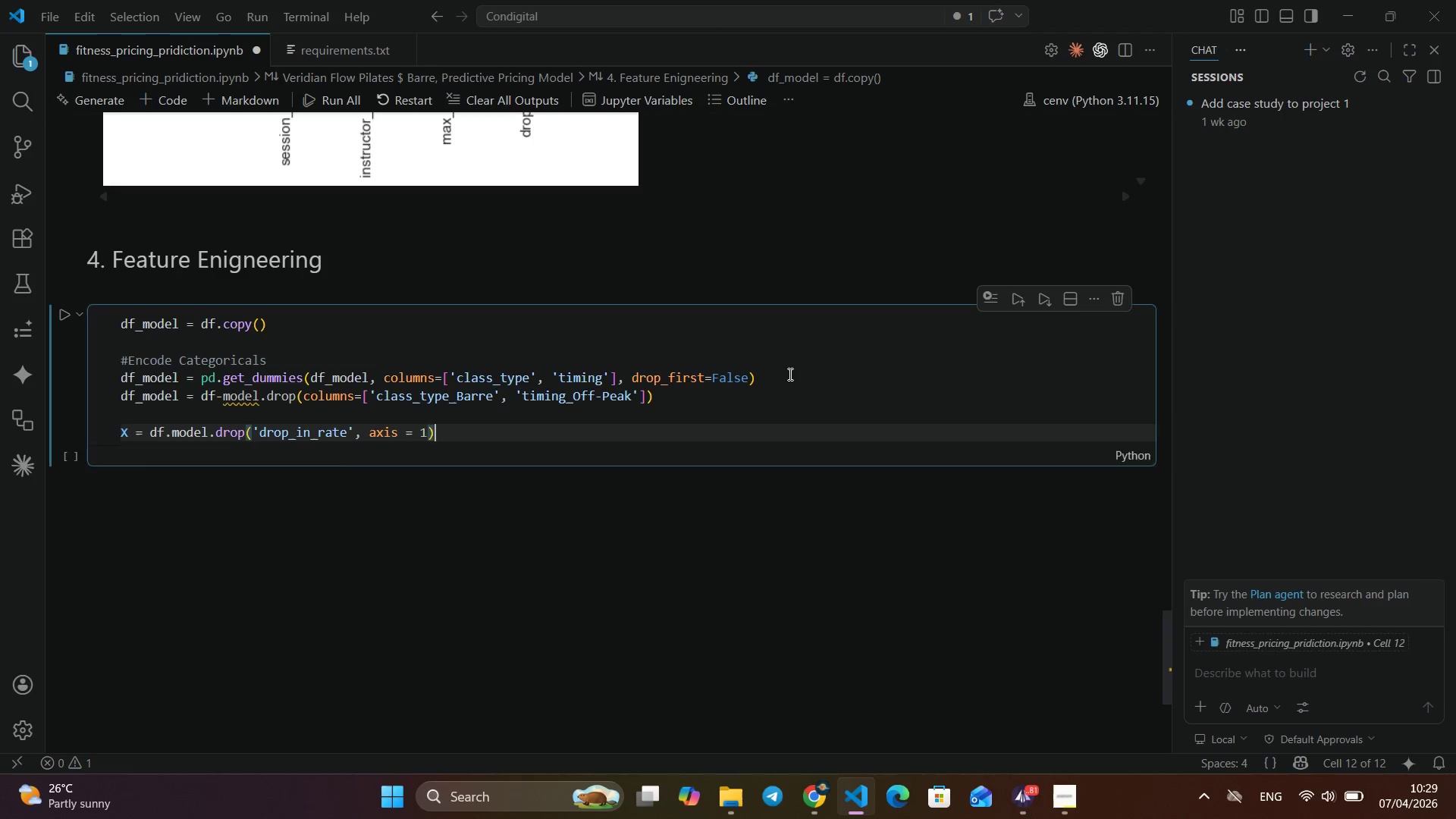 
key(Enter)
 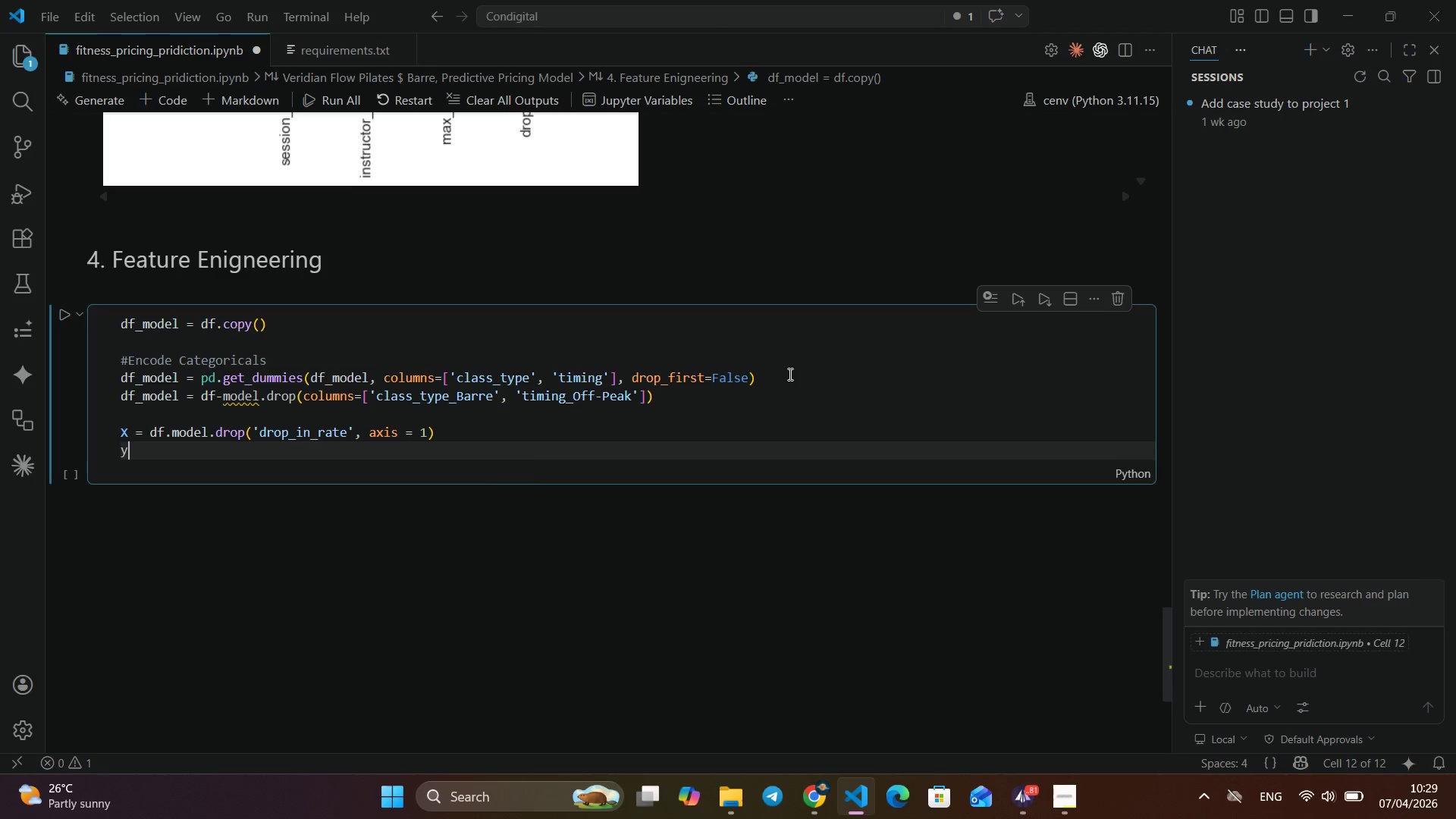 
type(y = df_model['drop_in_rate)
 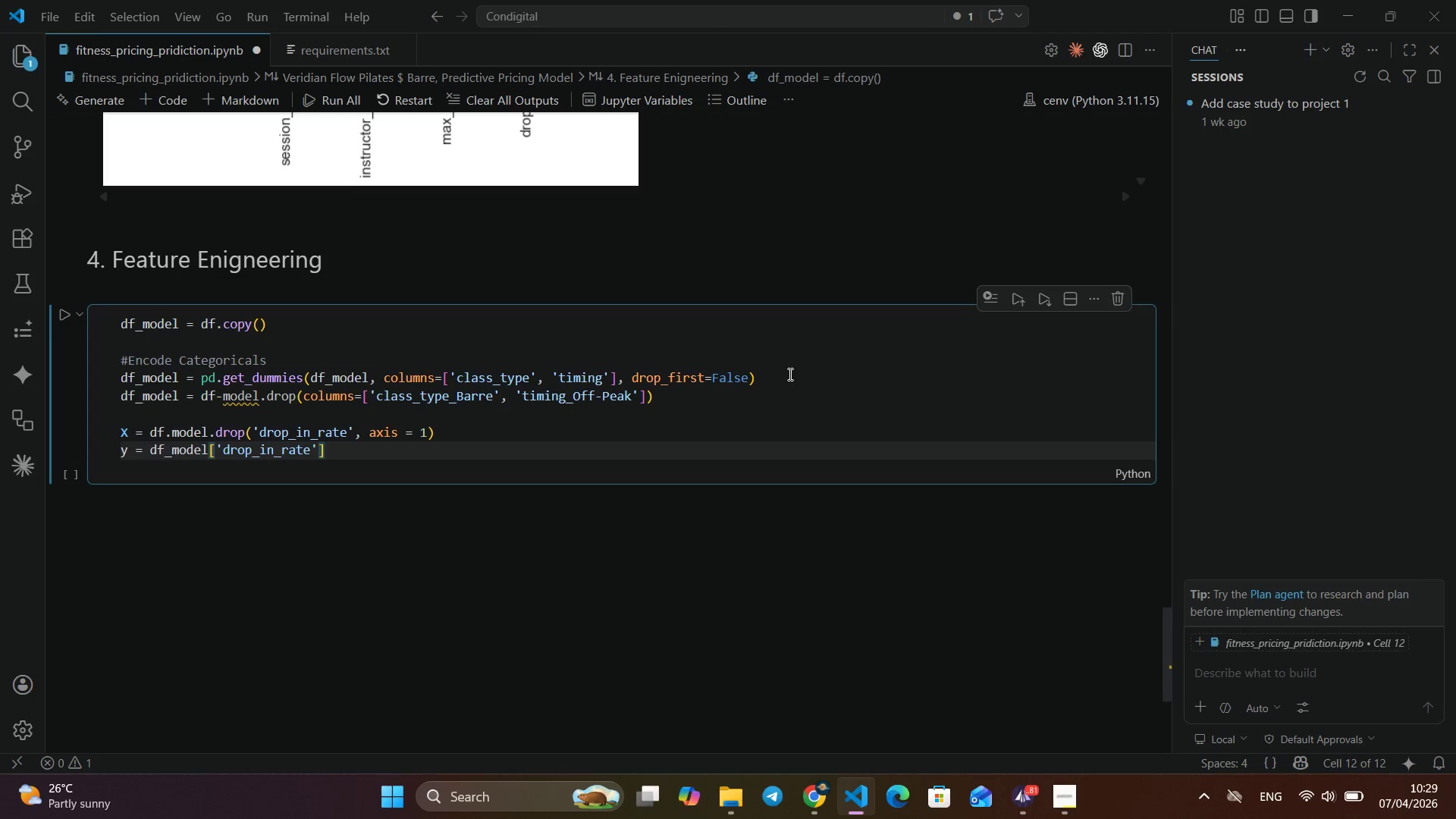 
left_click([222, 397])
 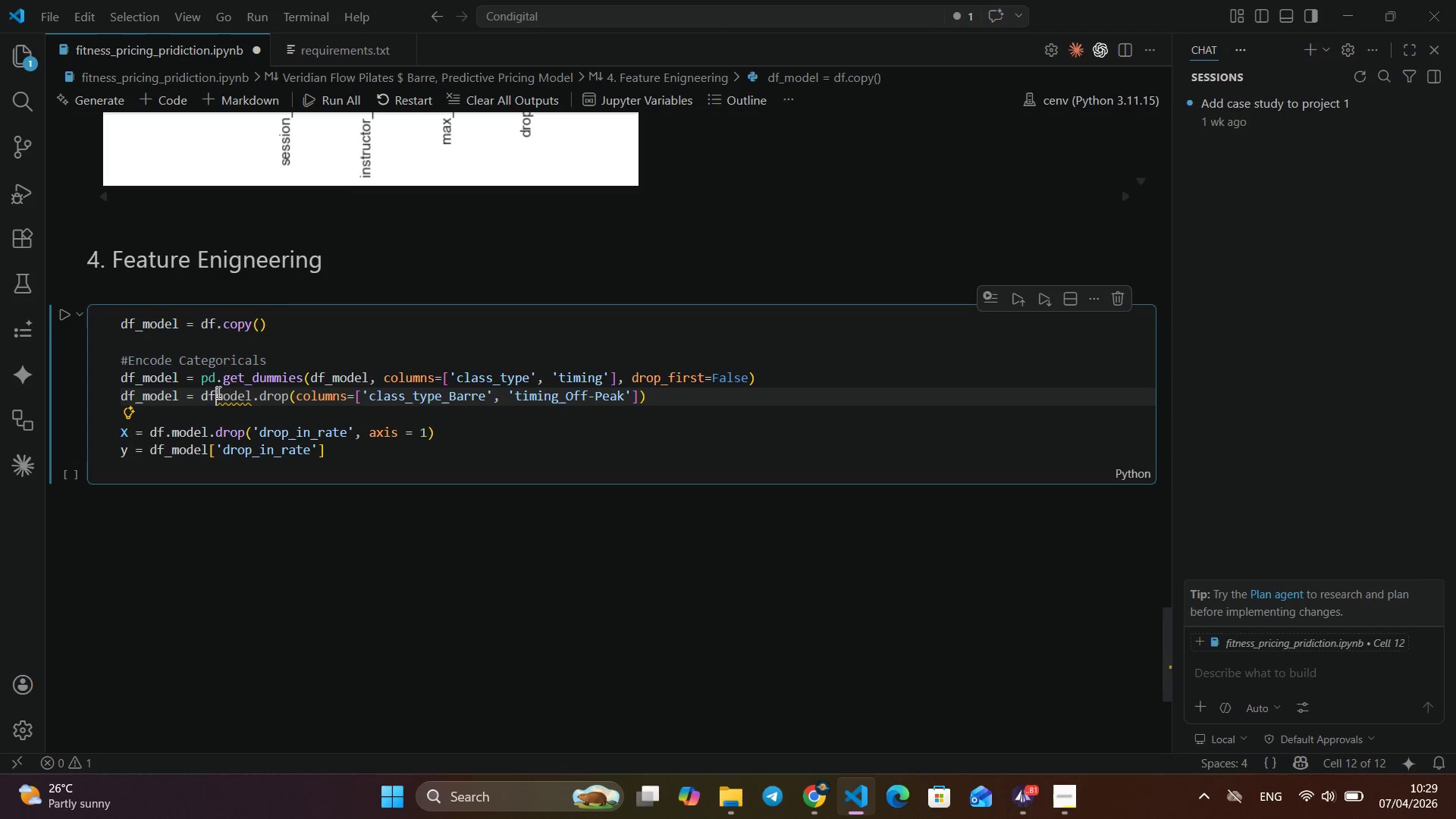 
key(Backspace)
 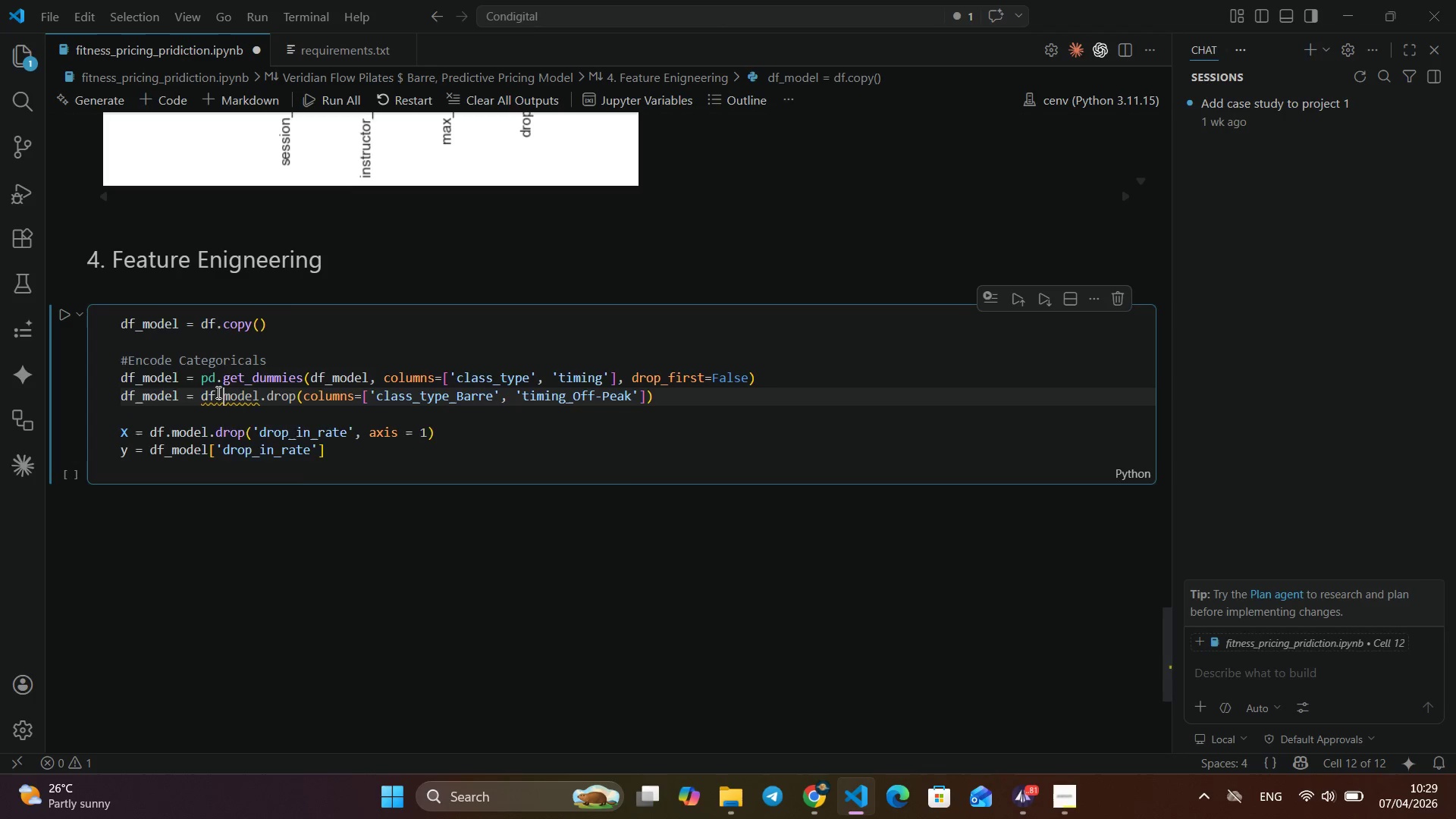 
key(Period)
 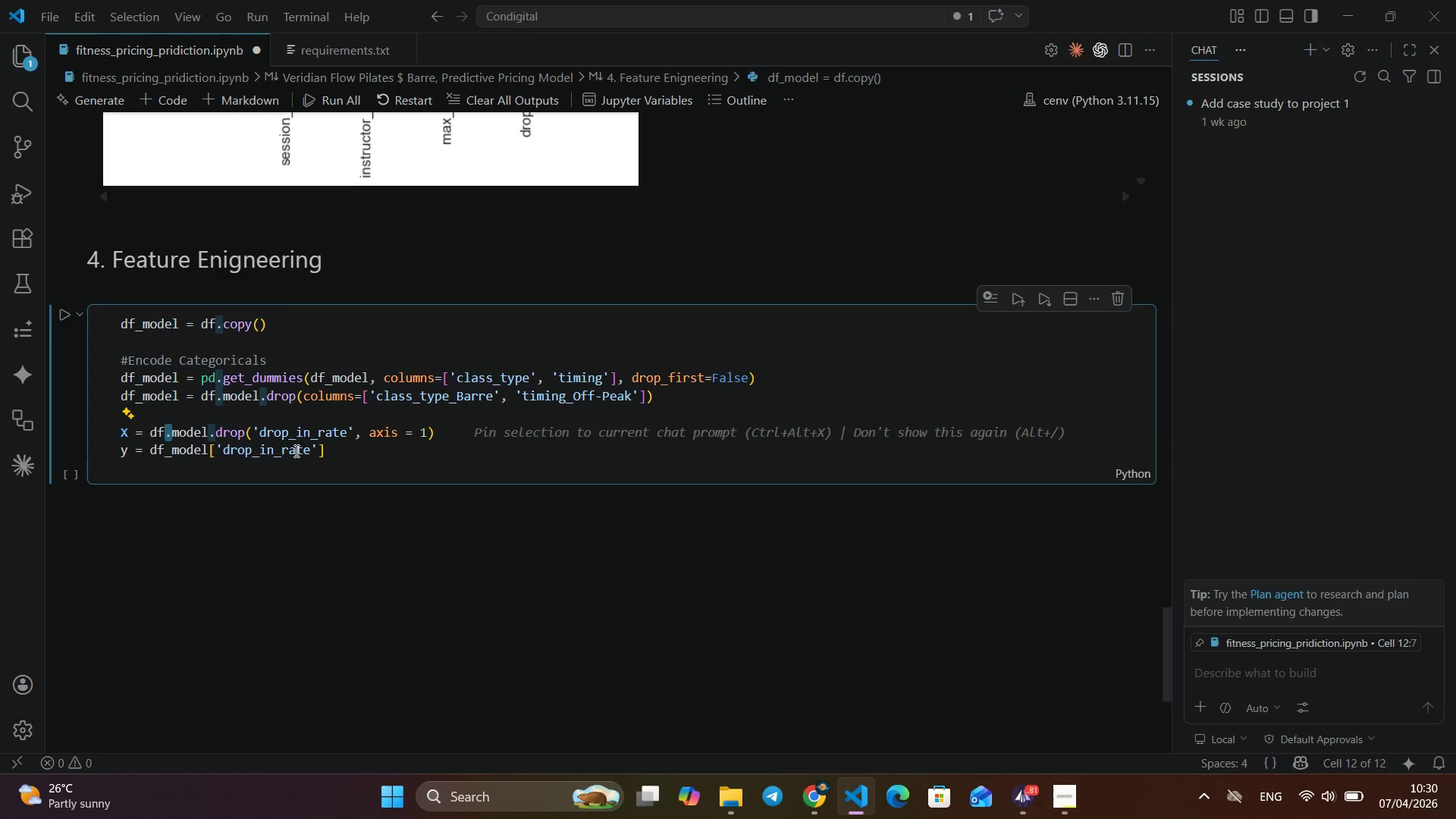 
left_click([306, 452])
 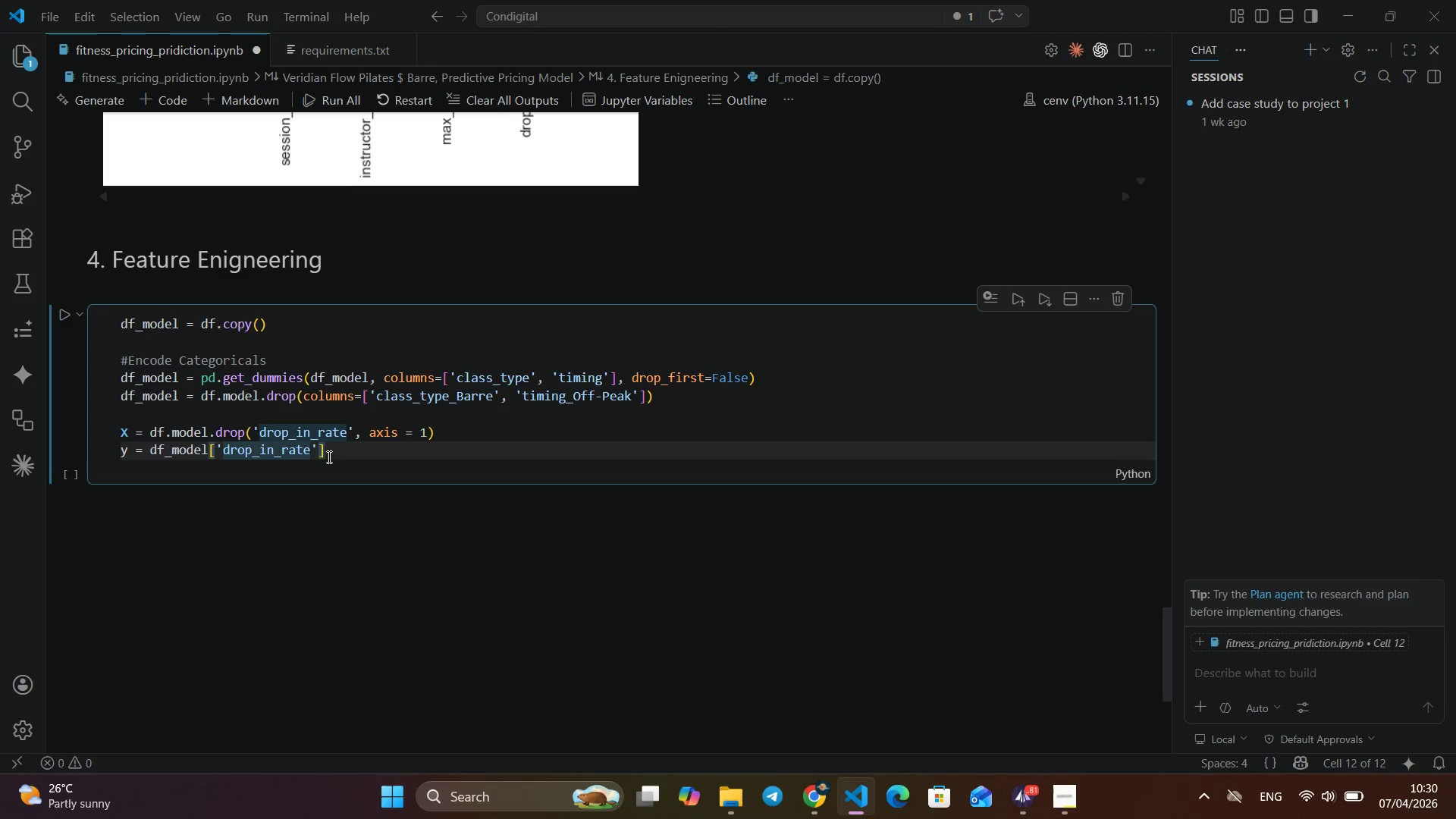 
left_click([334, 455])
 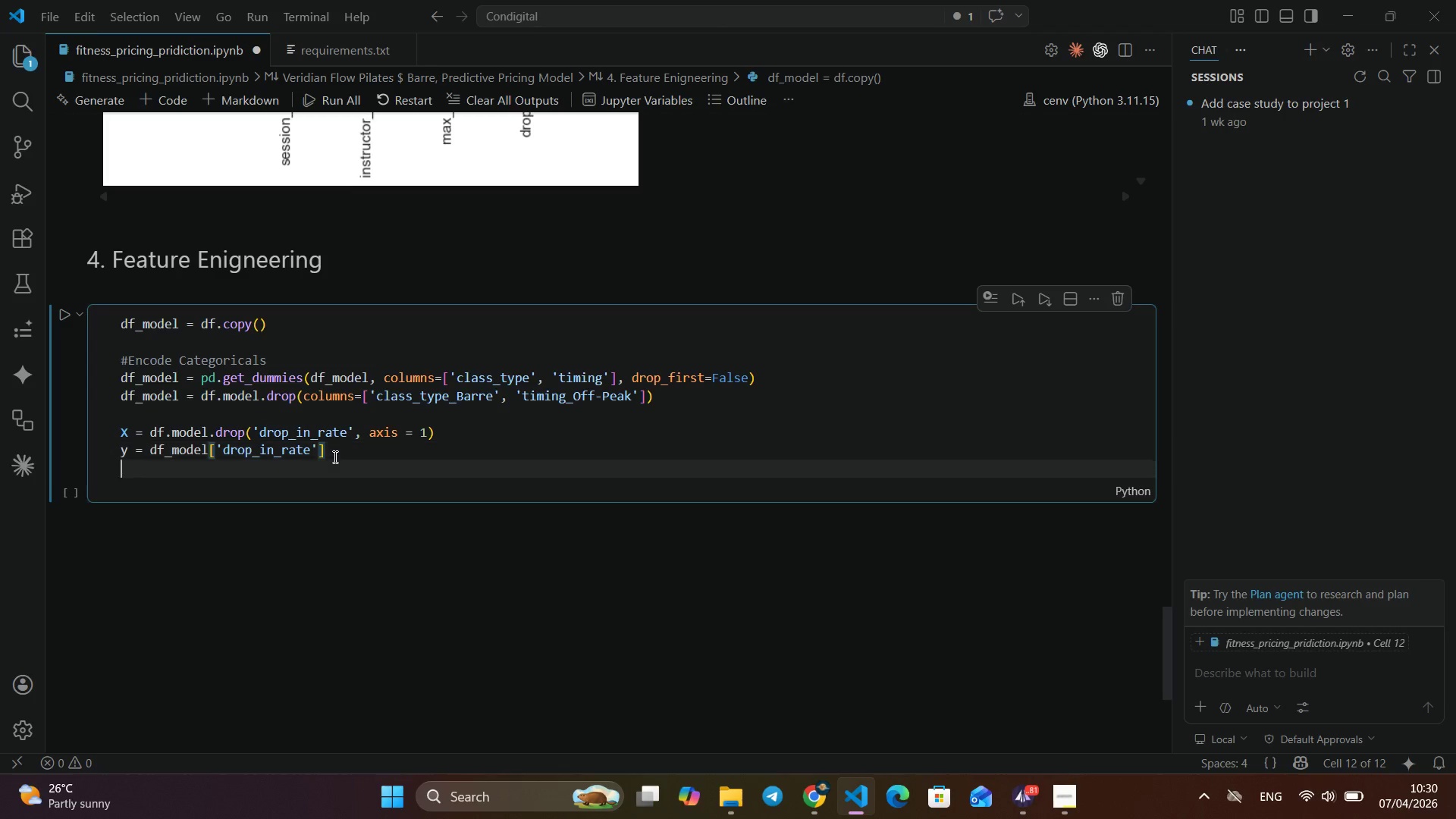 
key(Enter)
 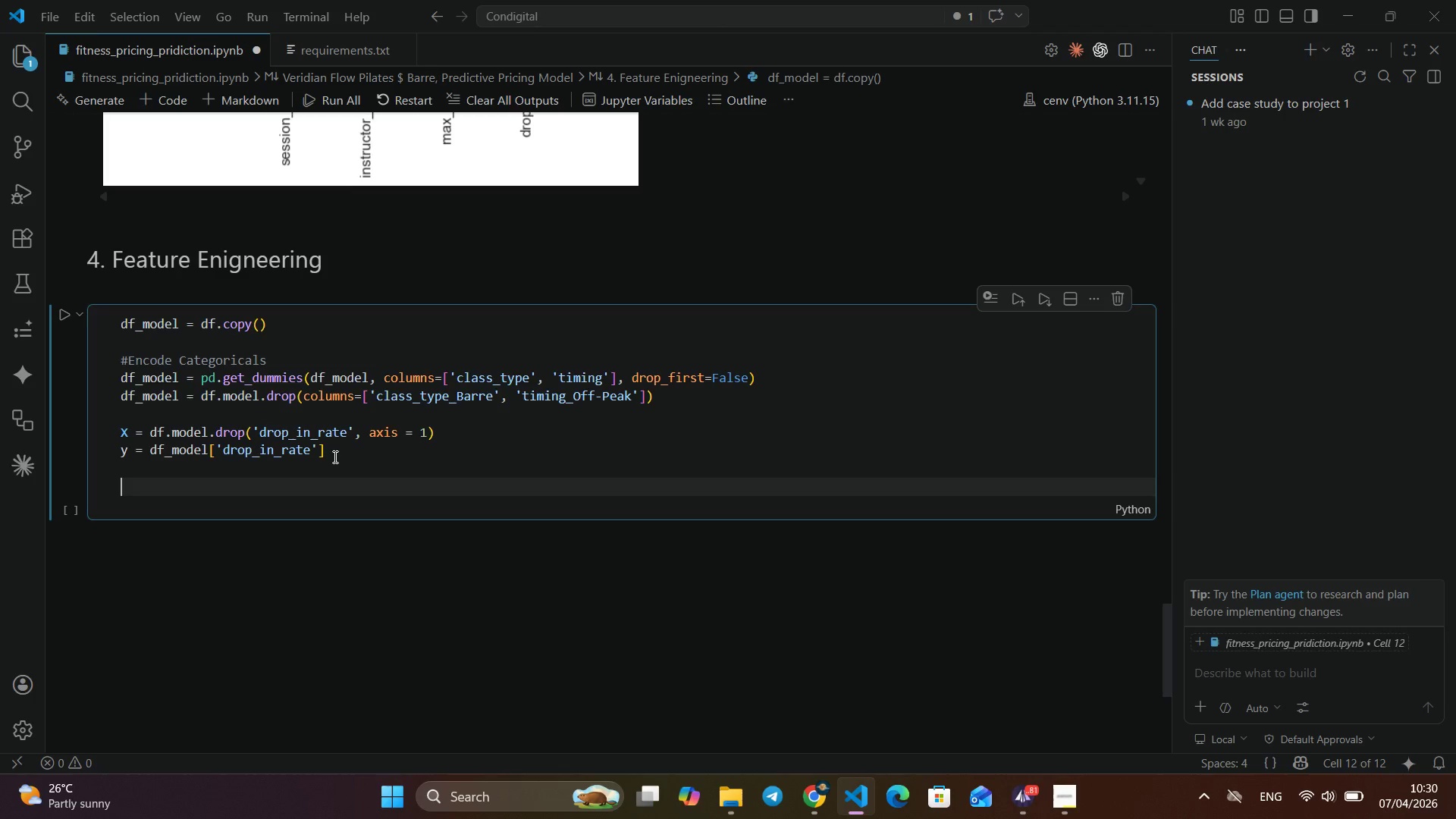 
key(Enter)
 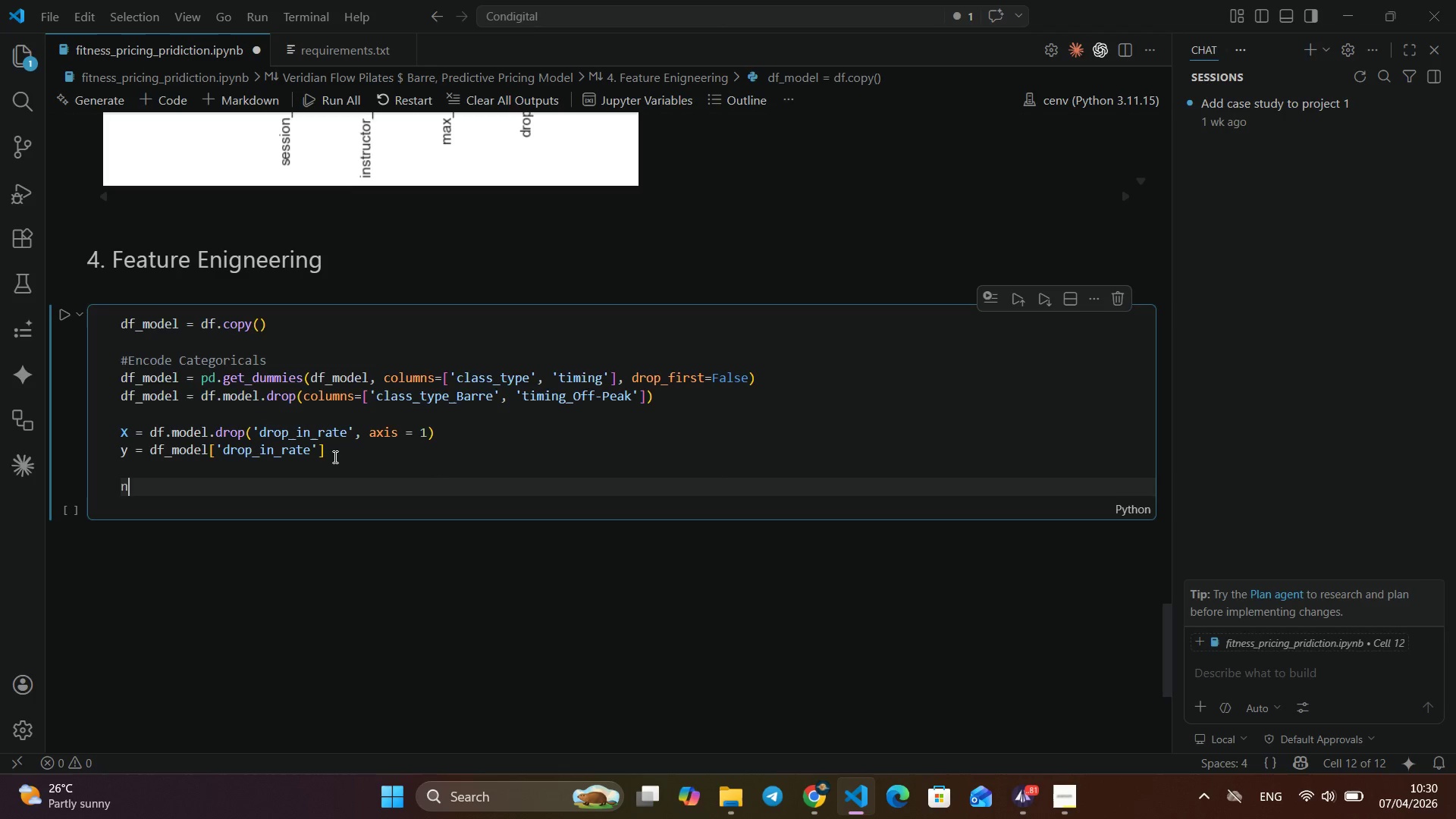 
type(num_cols = [)
 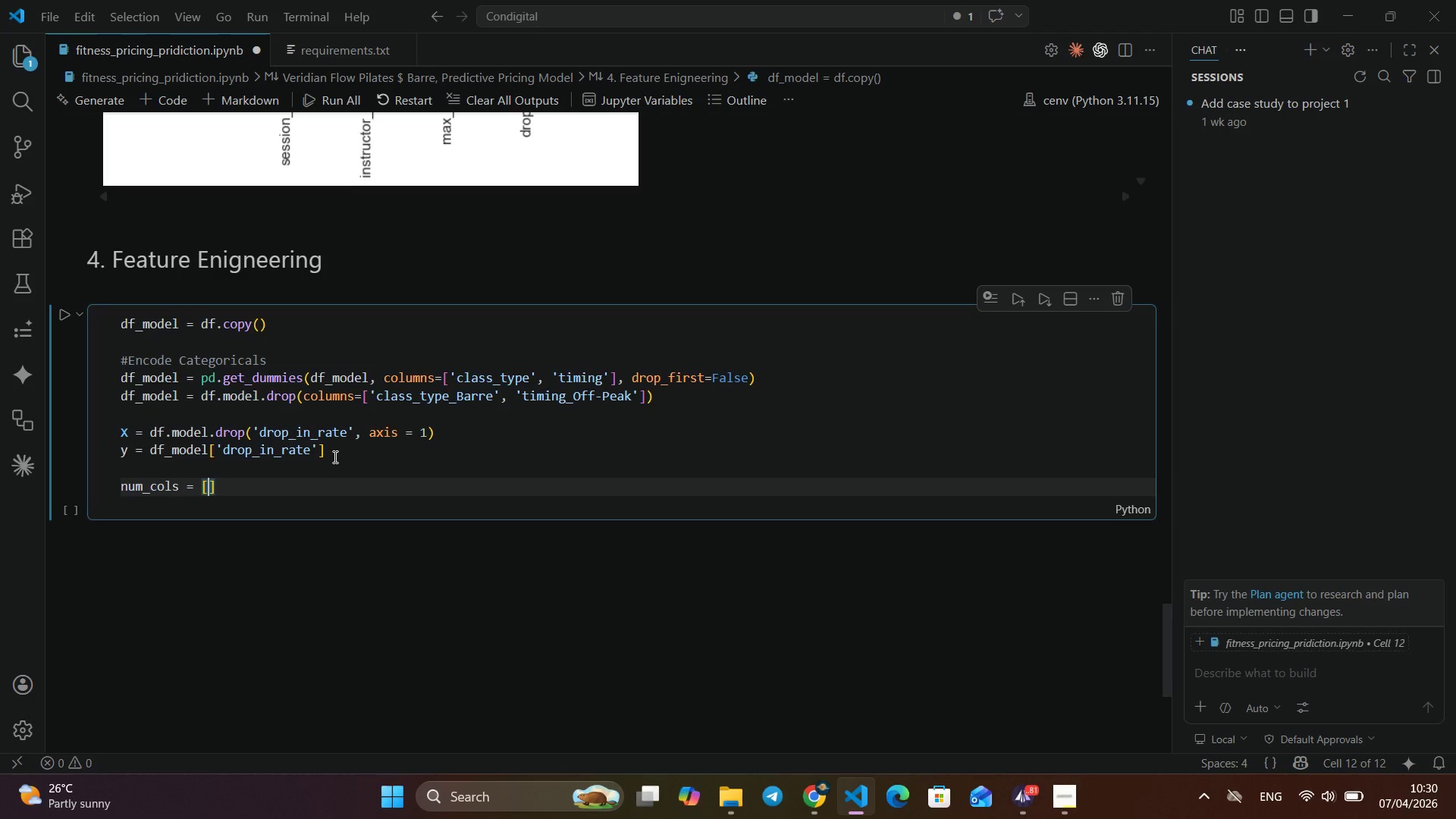 
key(Control+V)
 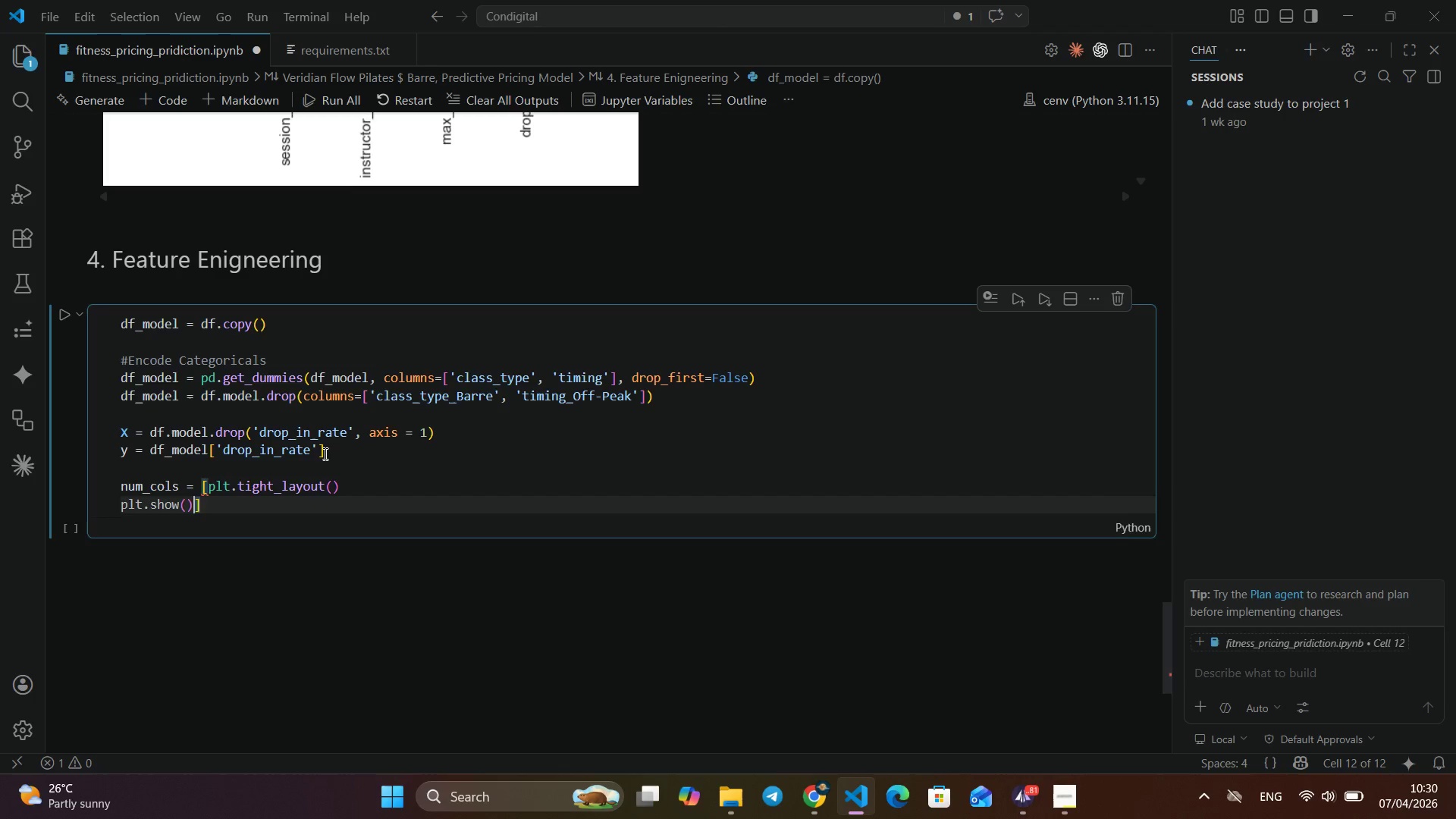 
key(Control+ControlLeft)
 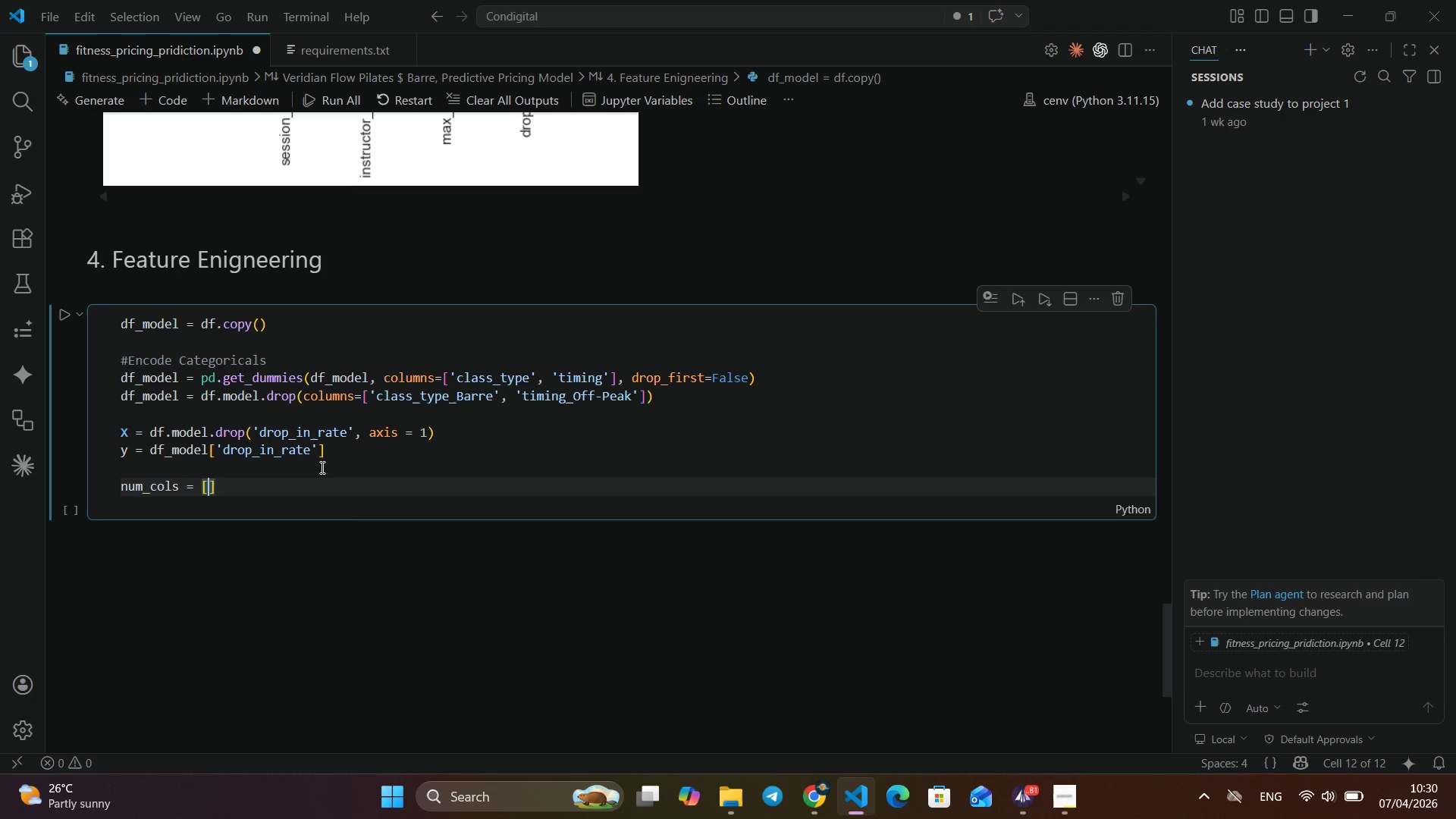 
key(Control+Z)
 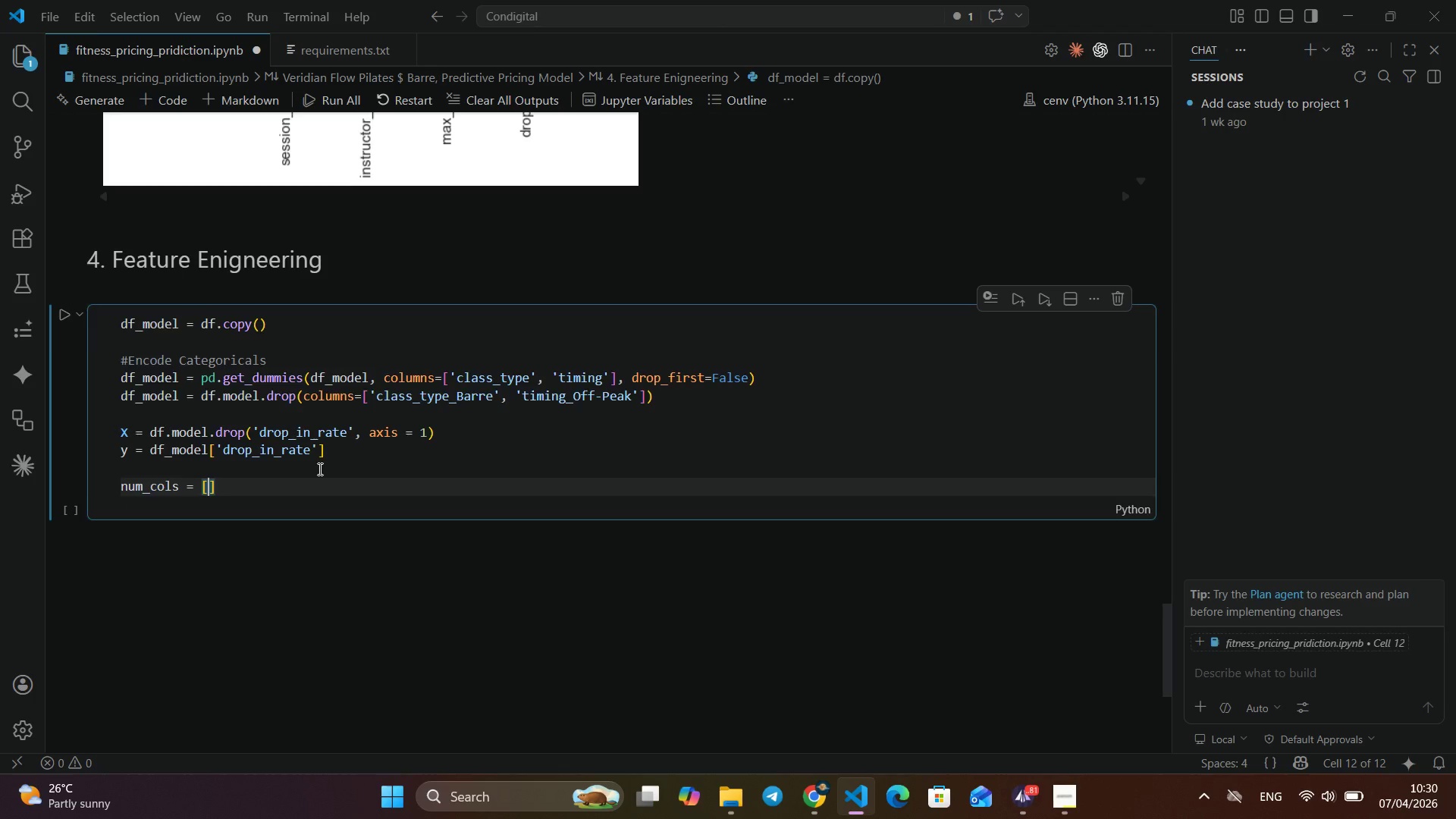 
scroll: coordinate [318, 467], scroll_direction: up, amount: 16.0
 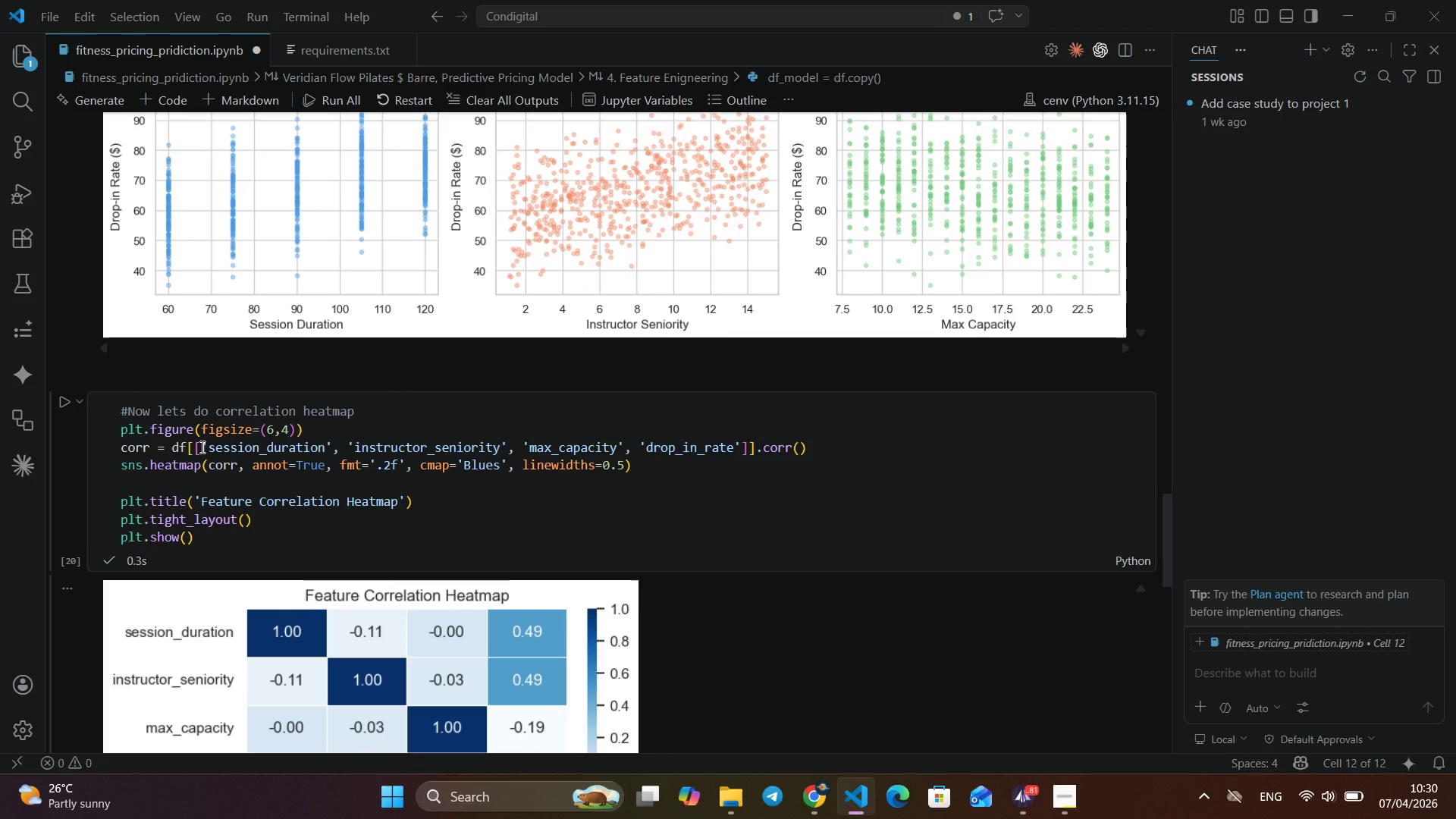 
left_click_drag(start_coordinate=[201, 447], to_coordinate=[625, 450])
 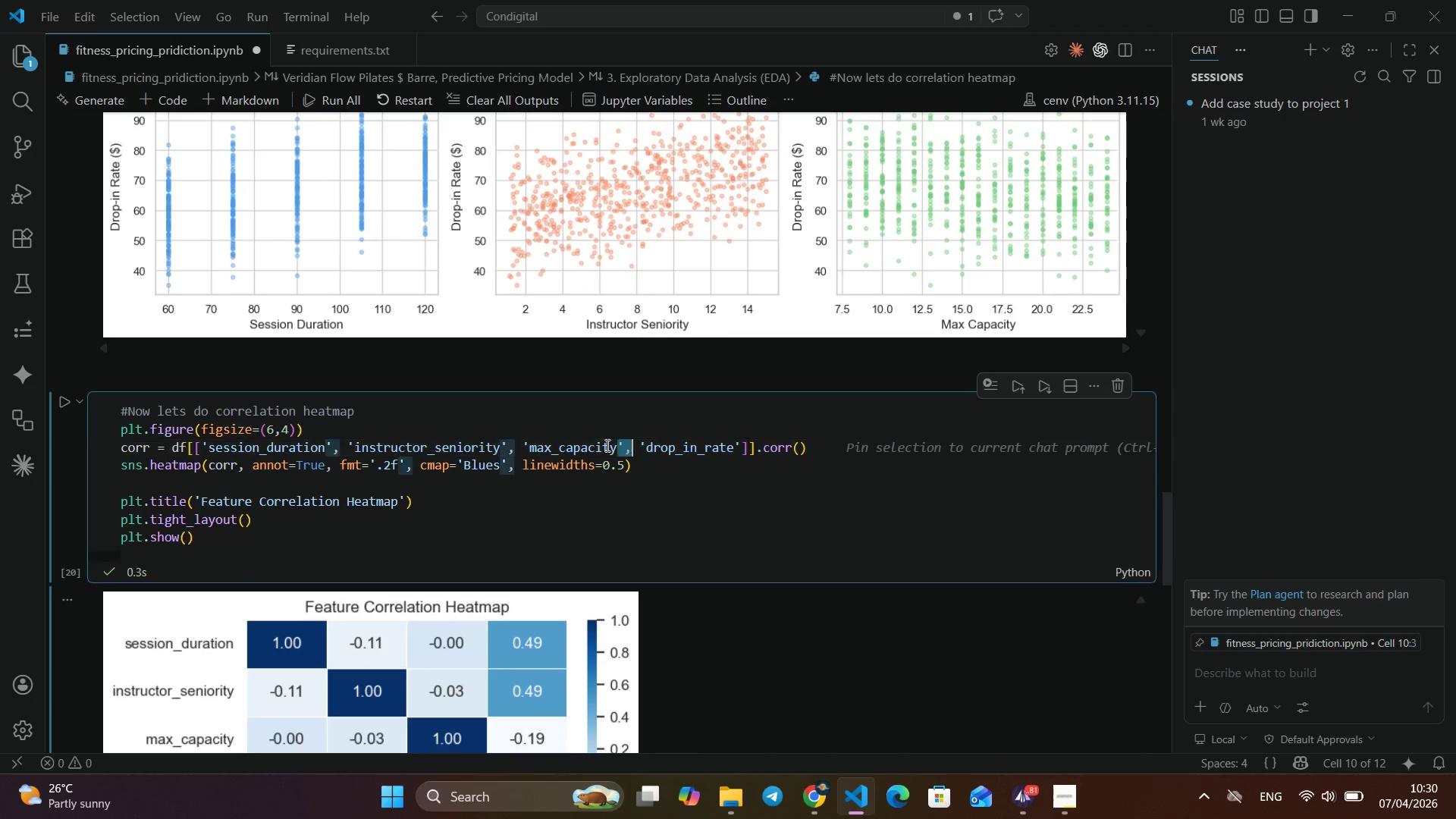 
left_click_drag(start_coordinate=[624, 447], to_coordinate=[554, 445])
 